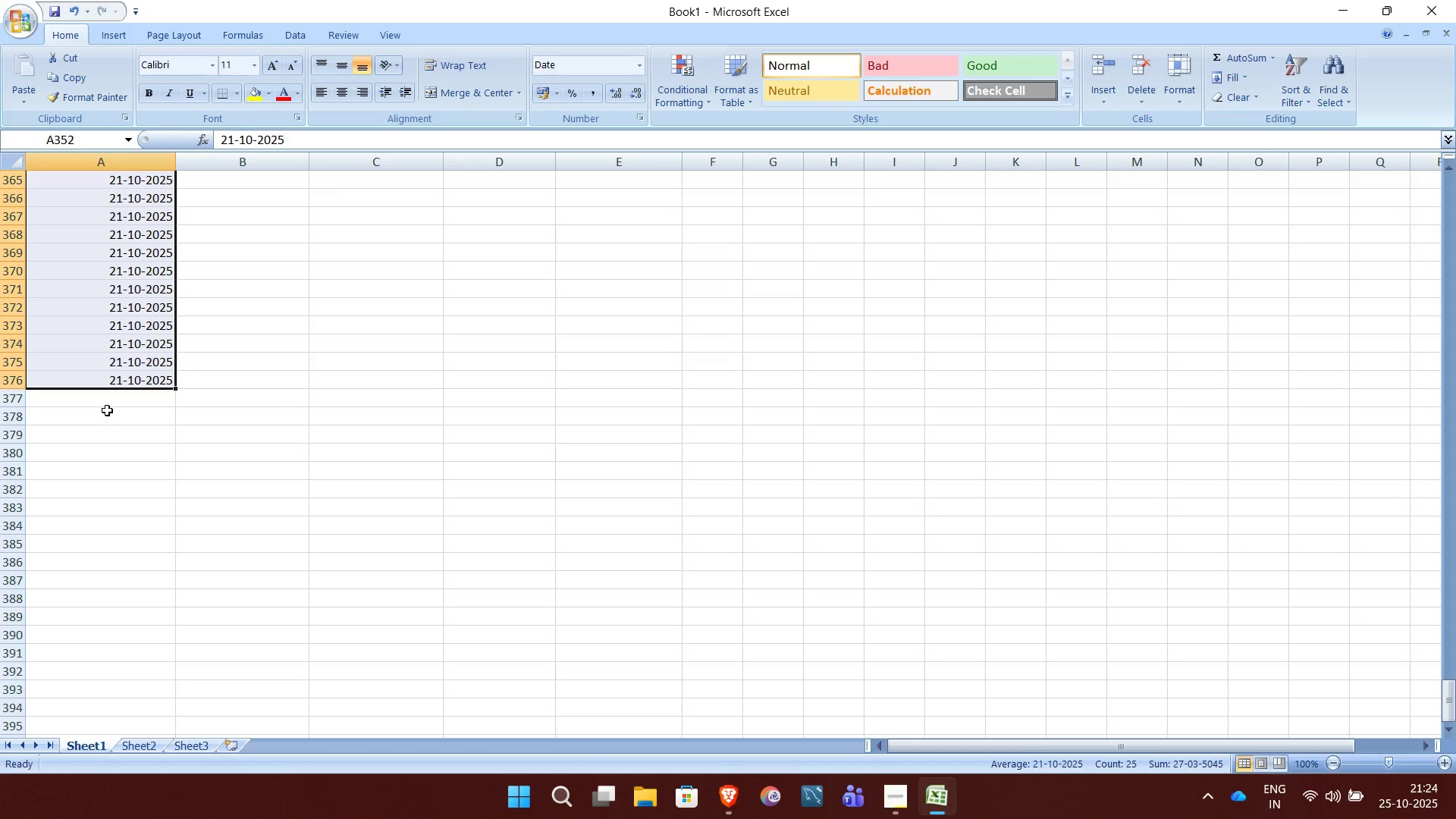 
left_click([106, 410])
 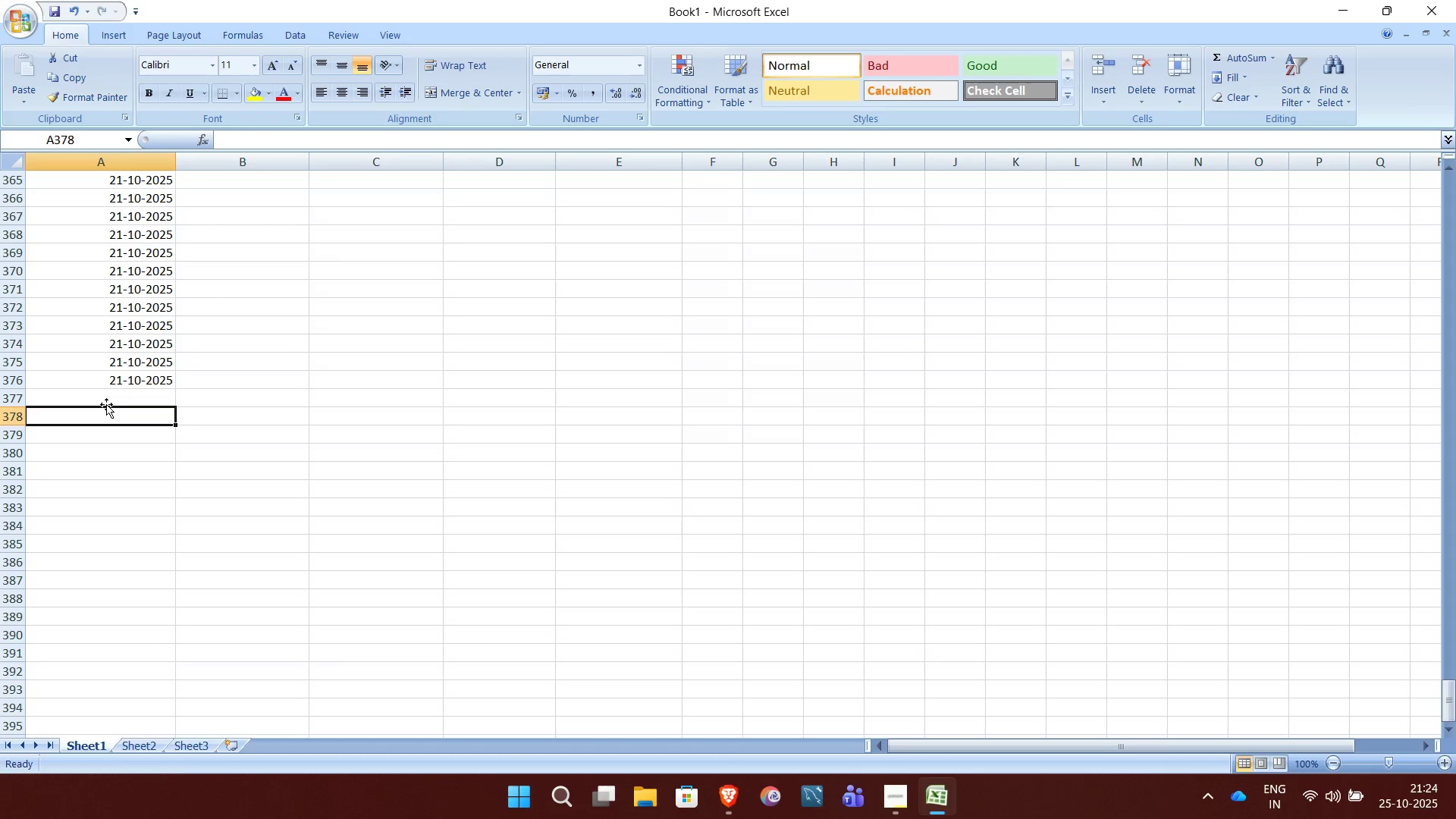 
left_click([106, 404])
 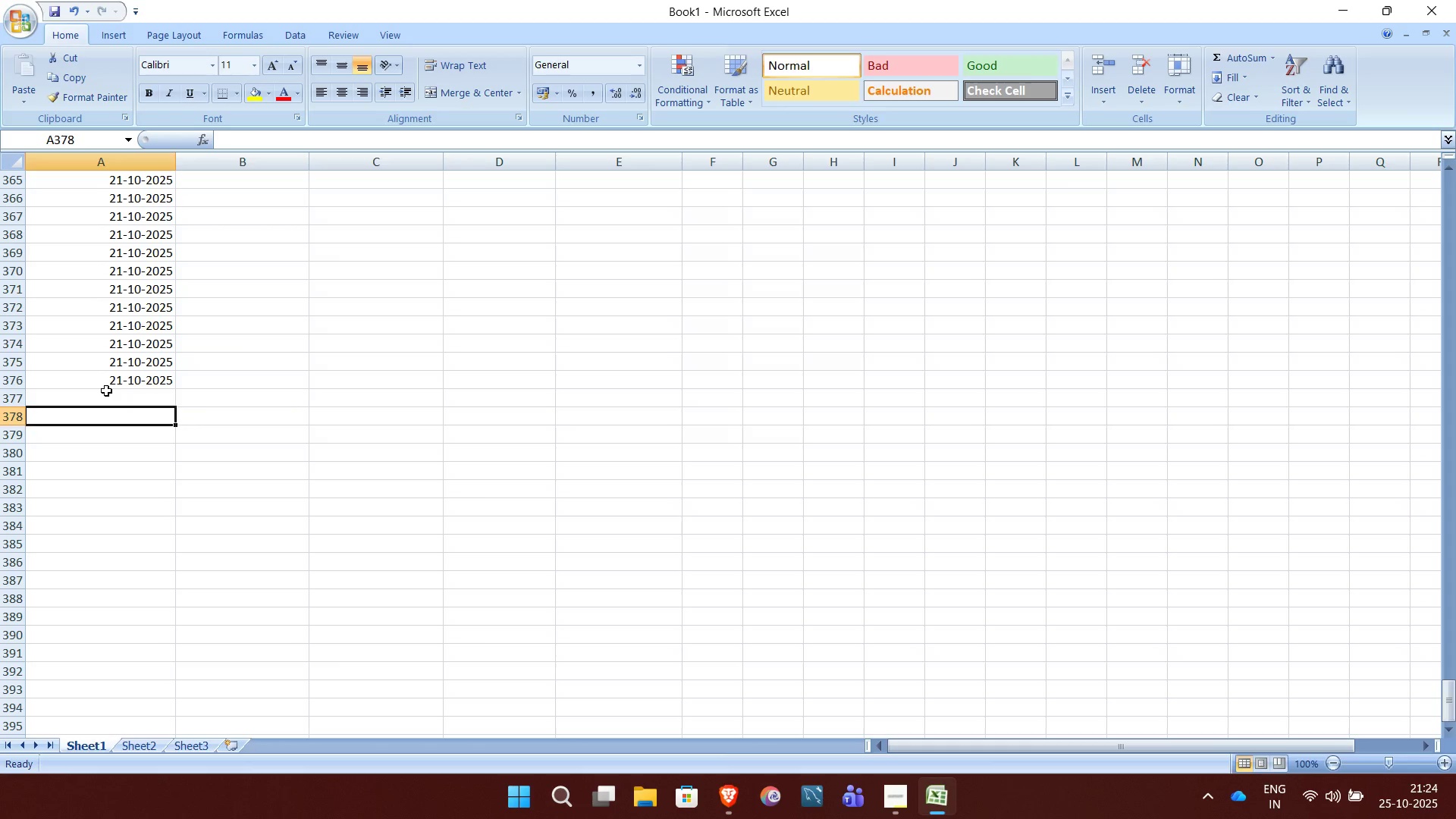 
left_click([106, 391])
 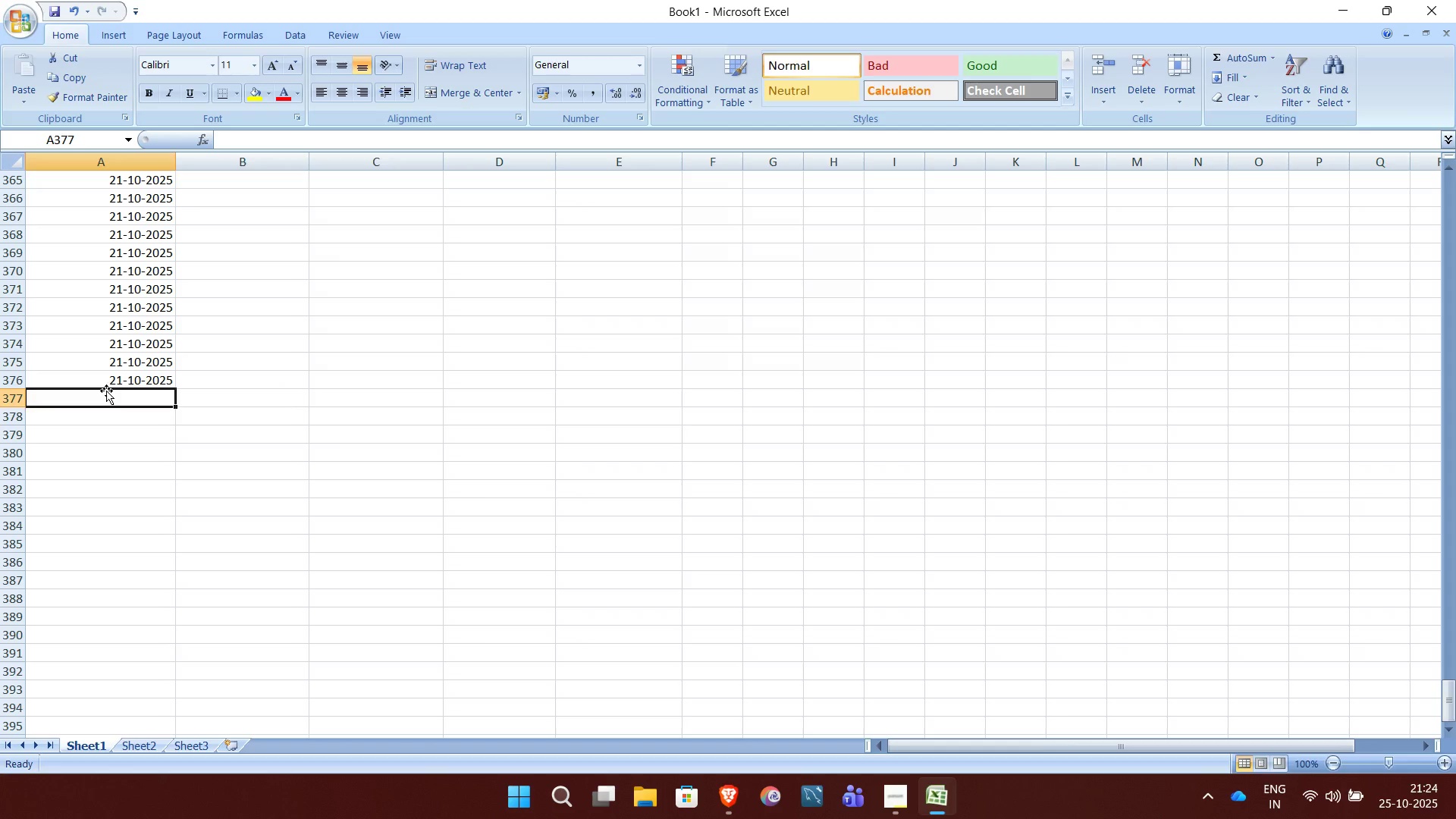 
wait(17.68)
 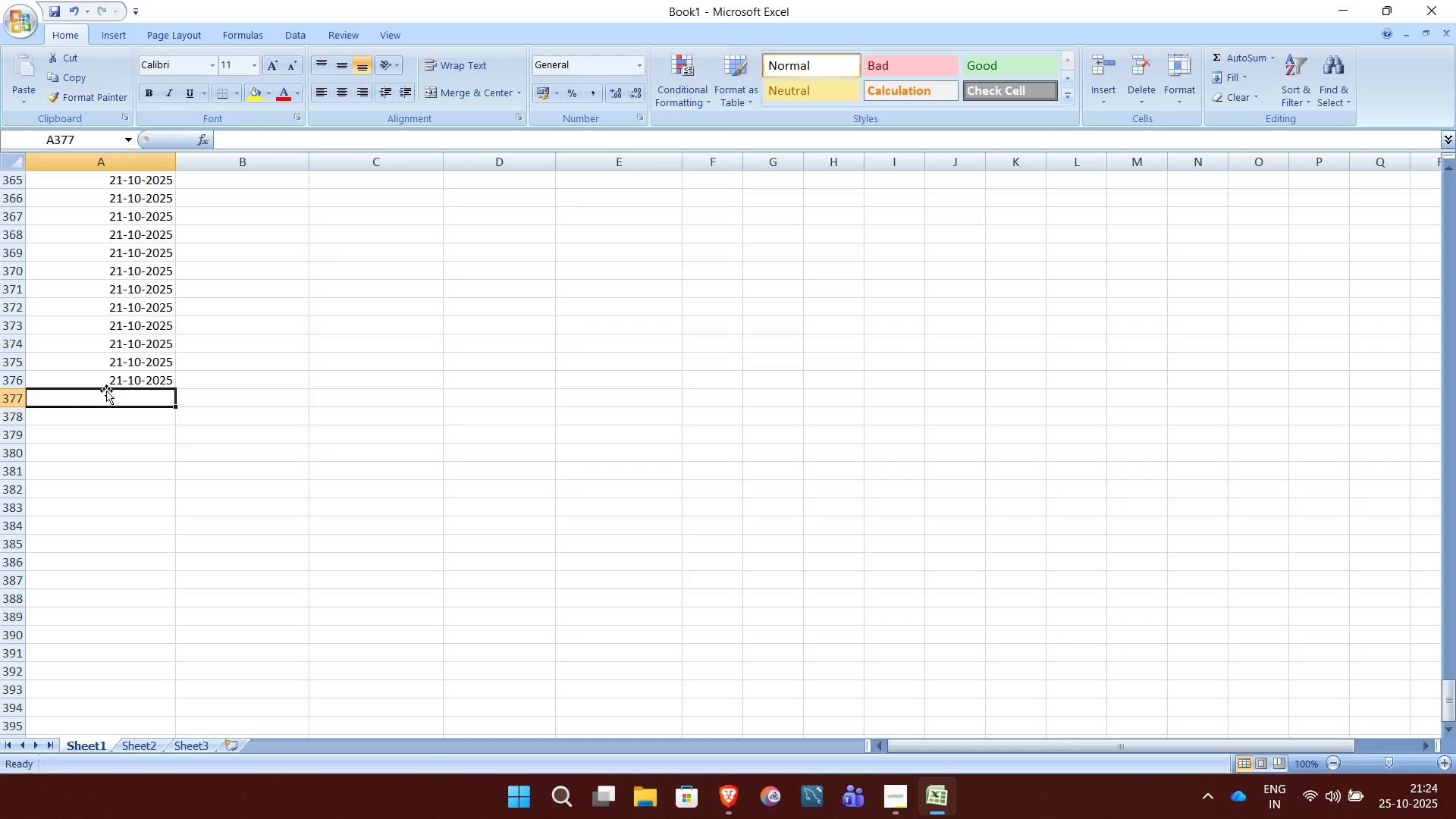 
type(2025-10-22)
key(NumpadEnter)
 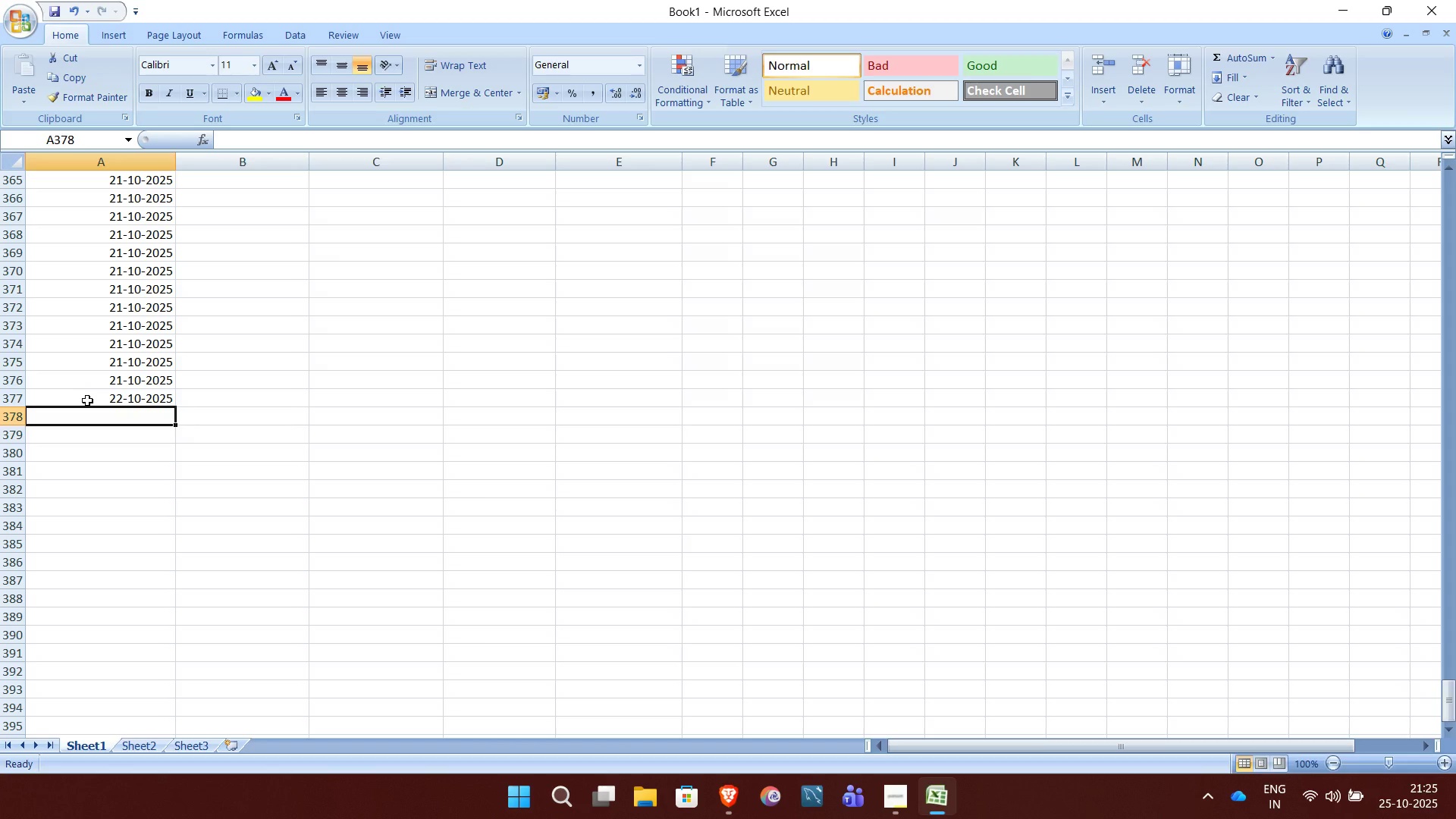 
wait(14.46)
 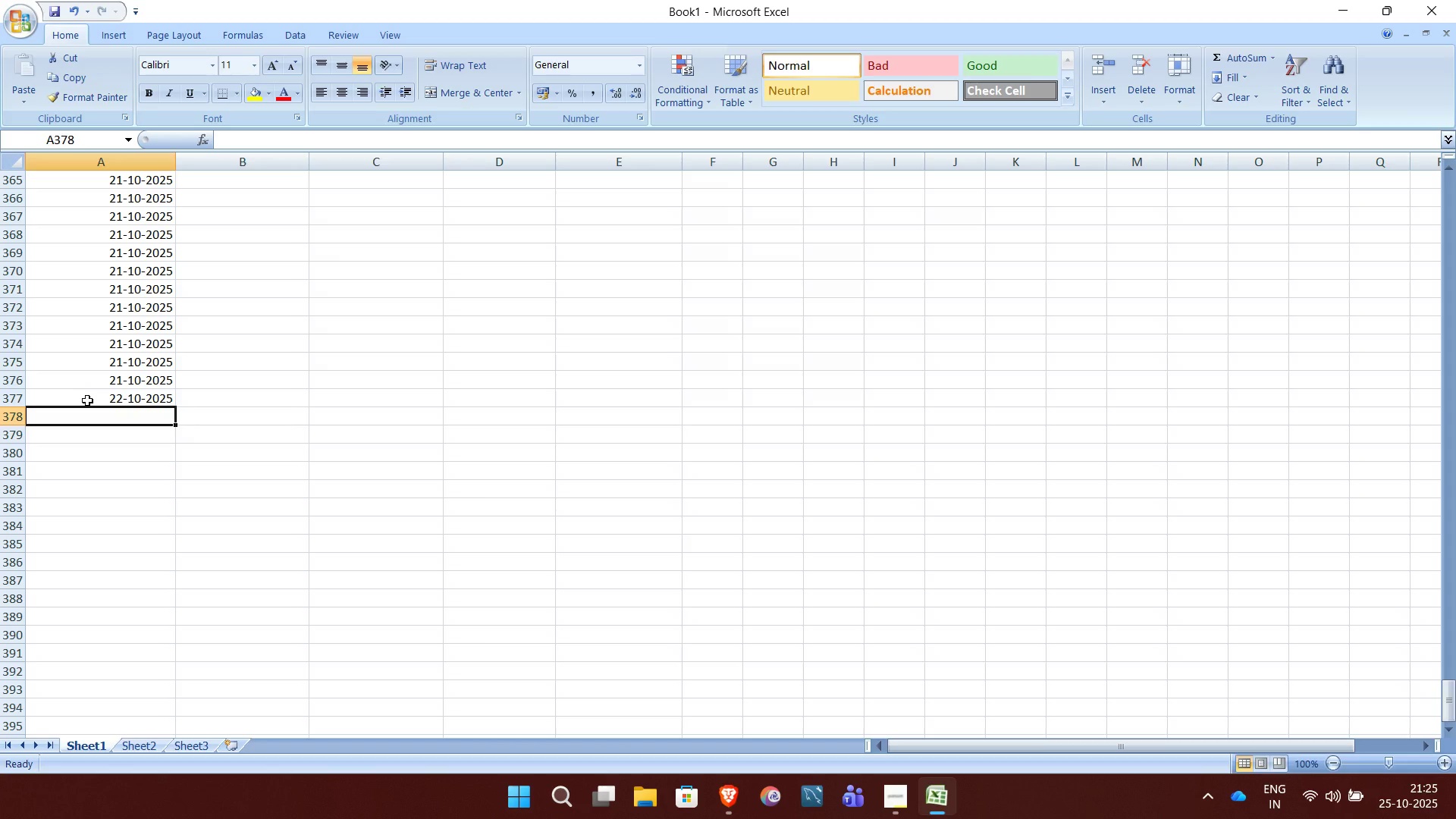 
left_click([140, 397])
 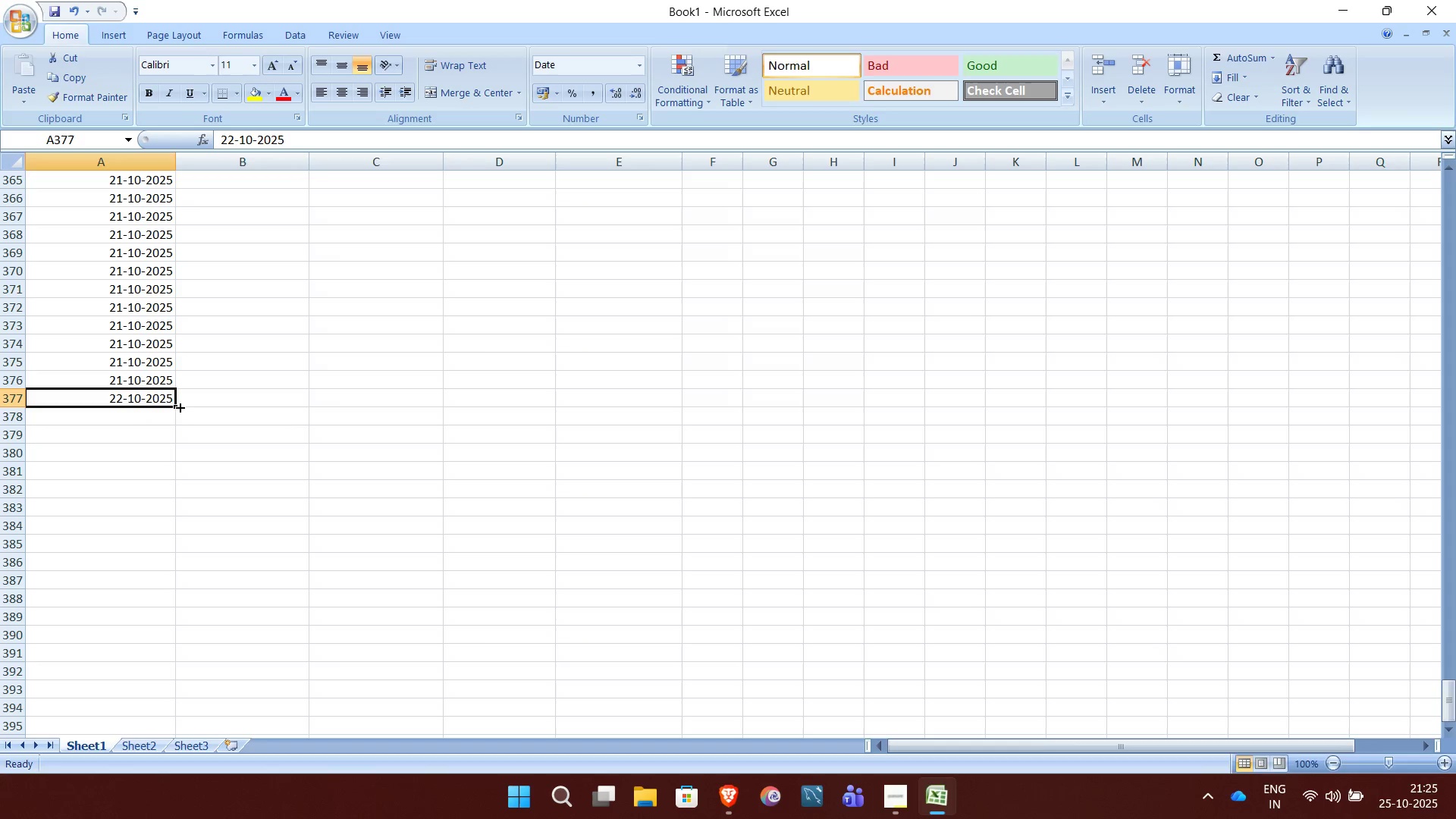 
left_click_drag(start_coordinate=[179, 406], to_coordinate=[89, 667])
 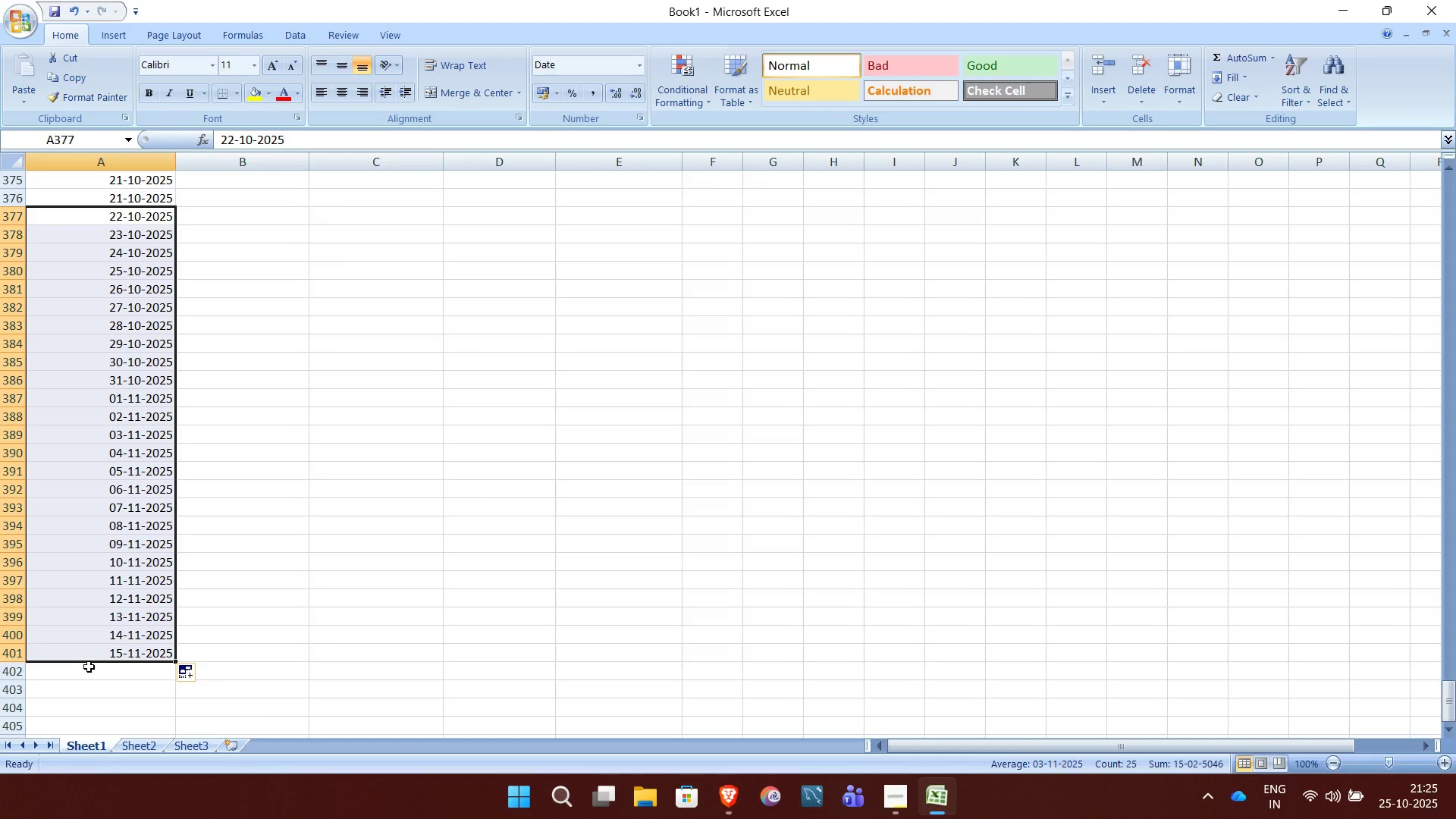 
key(Control+D)
 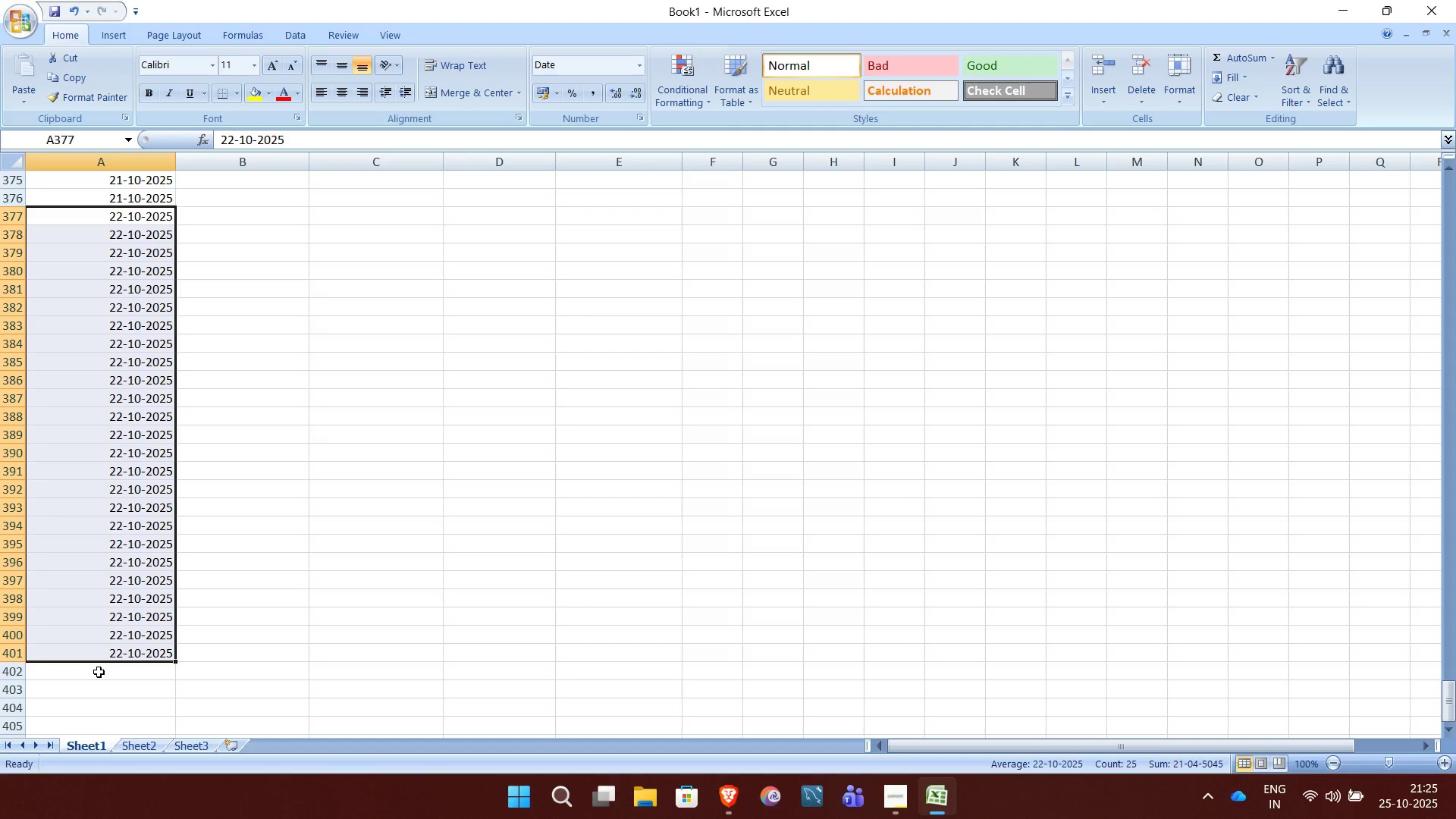 
left_click([99, 672])
 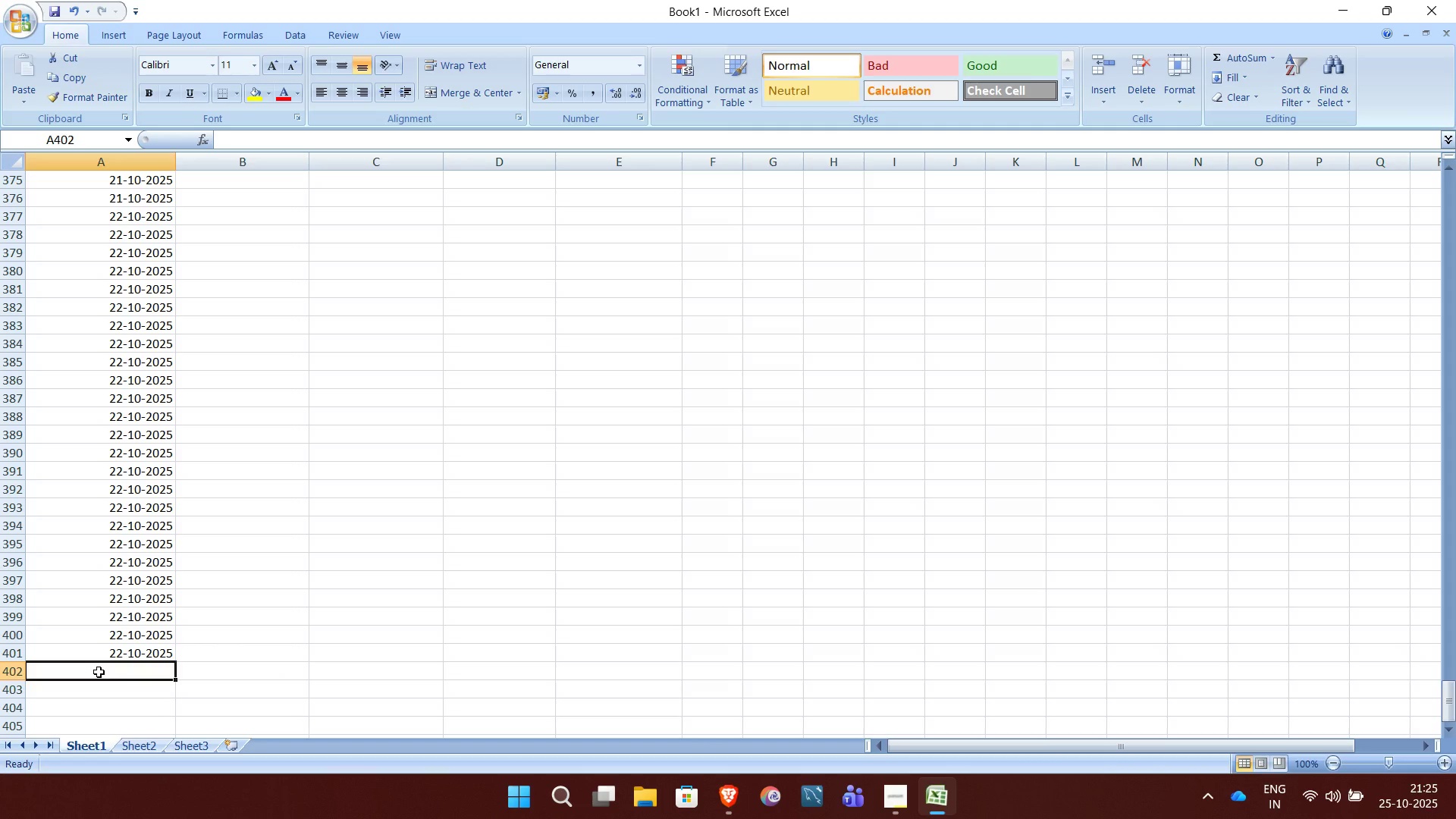 
wait(11.91)
 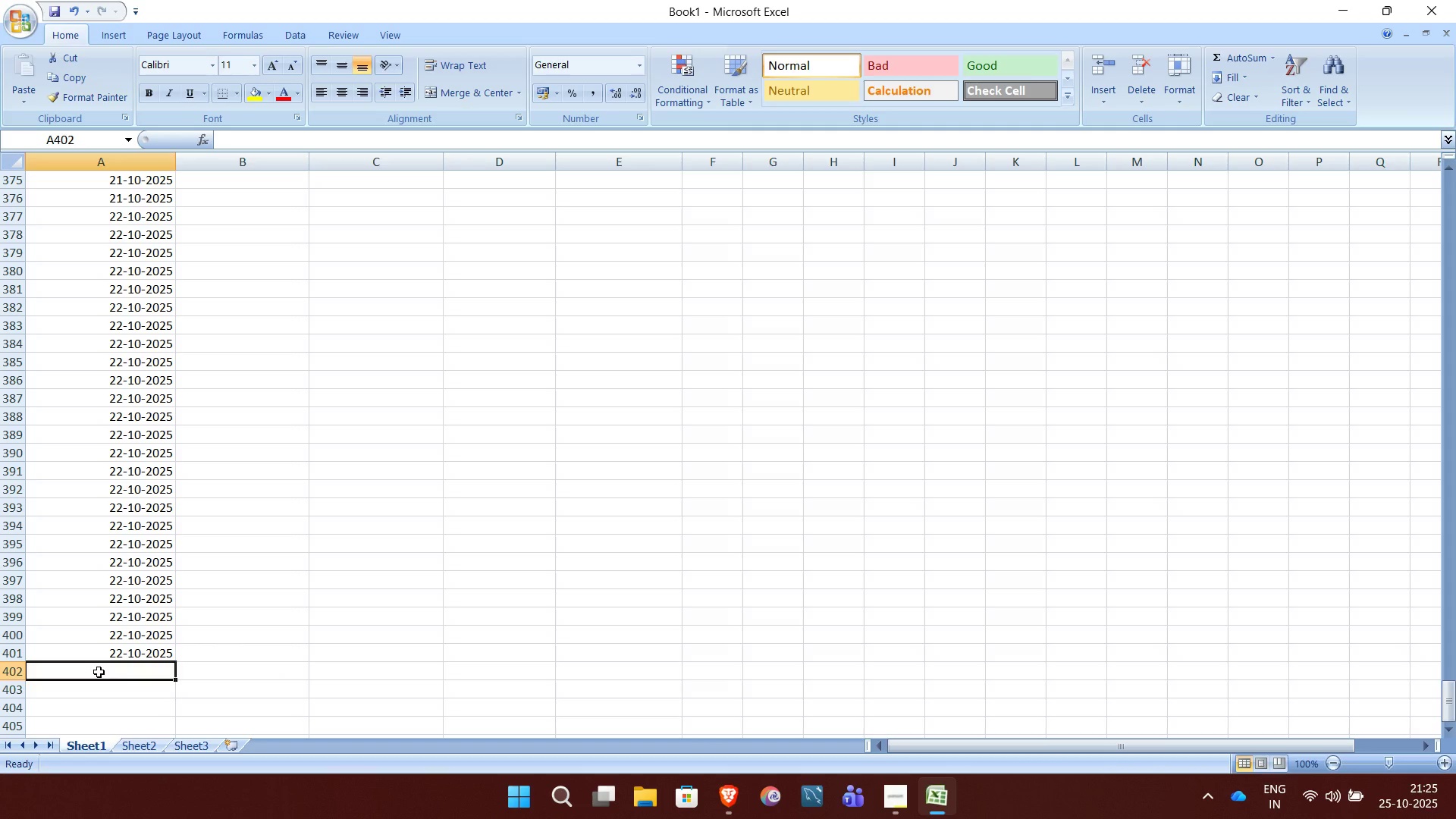 
type(2025-10-2)
 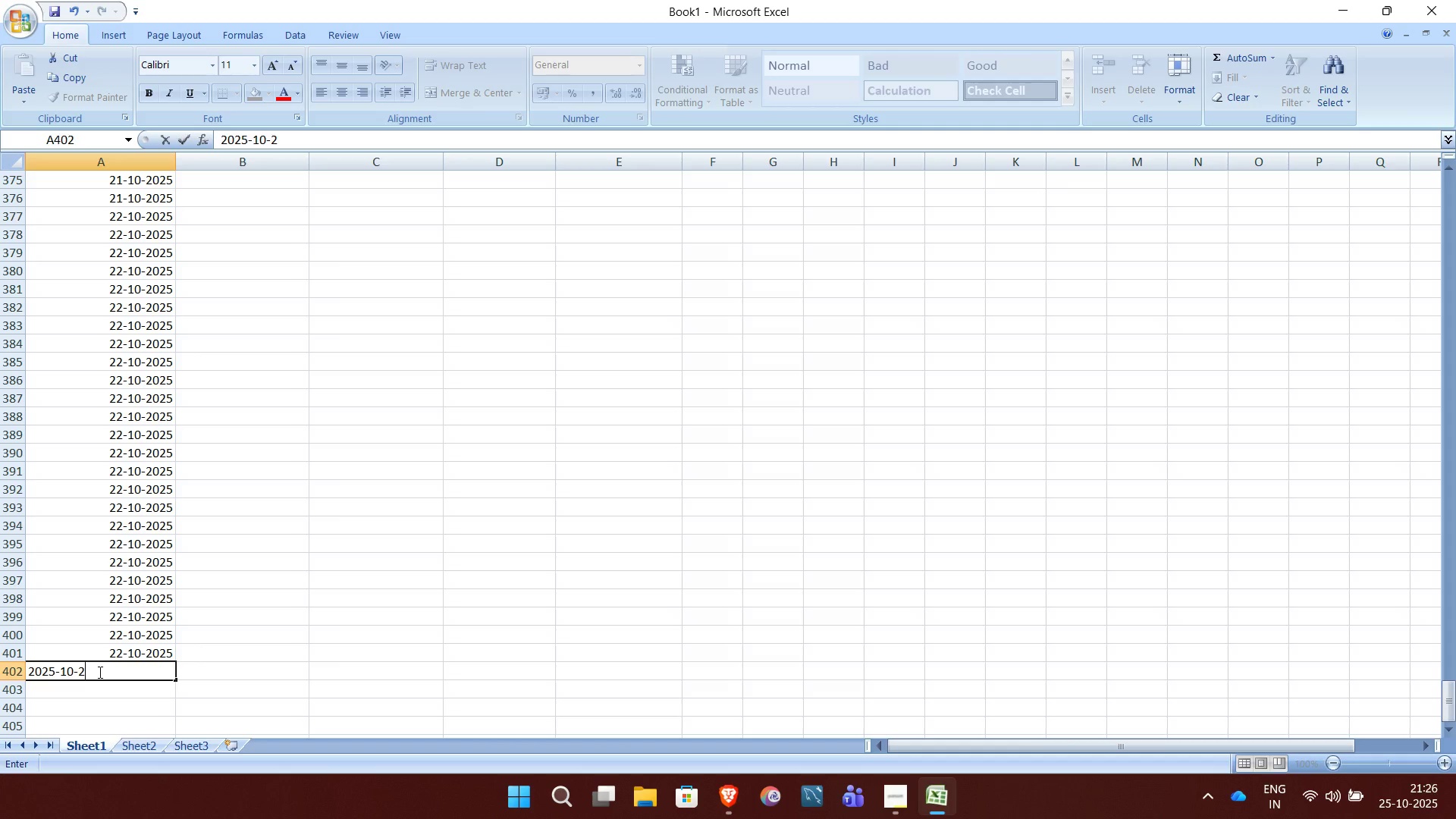 
key(3)
 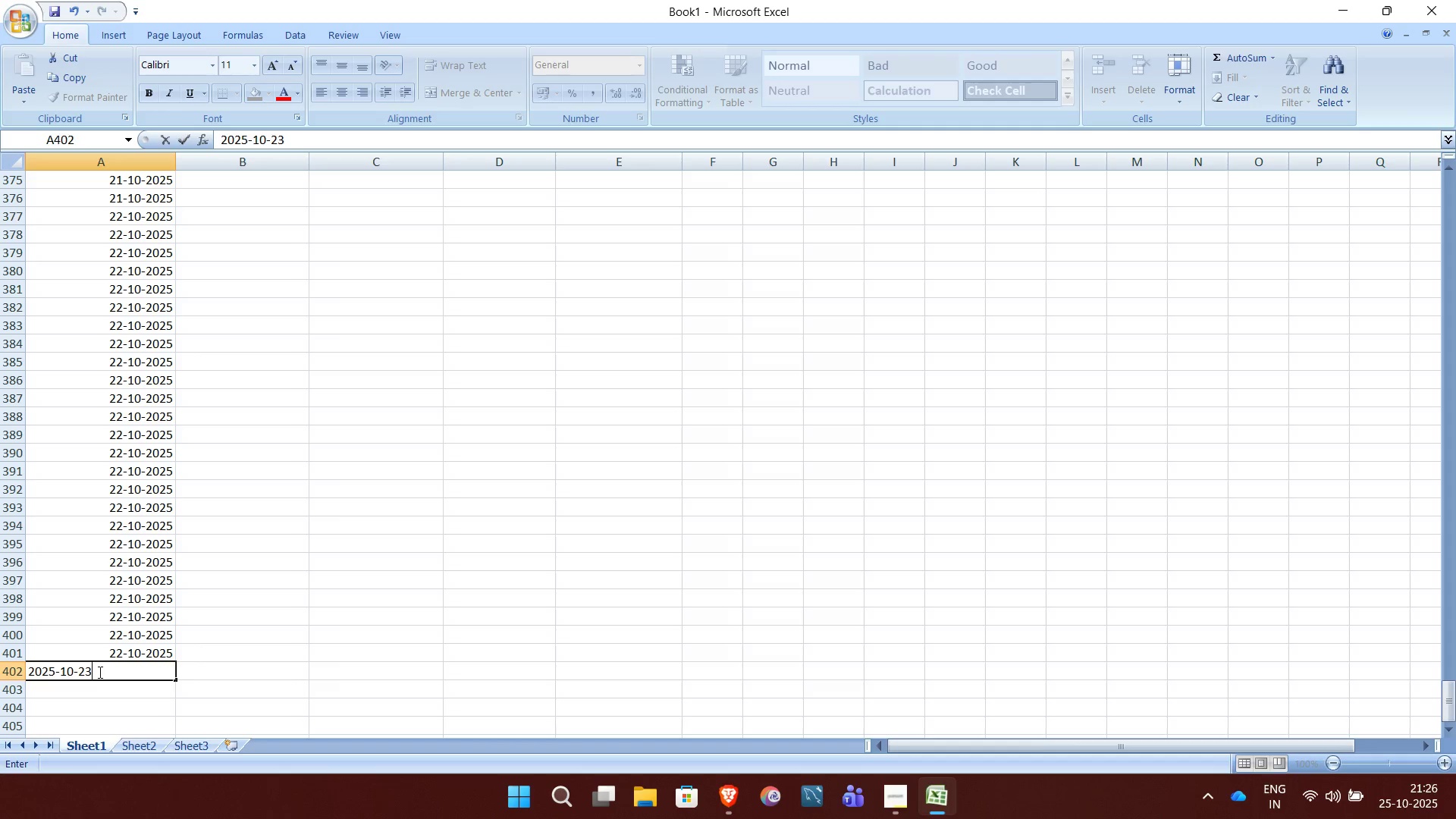 
key(NumpadEnter)
 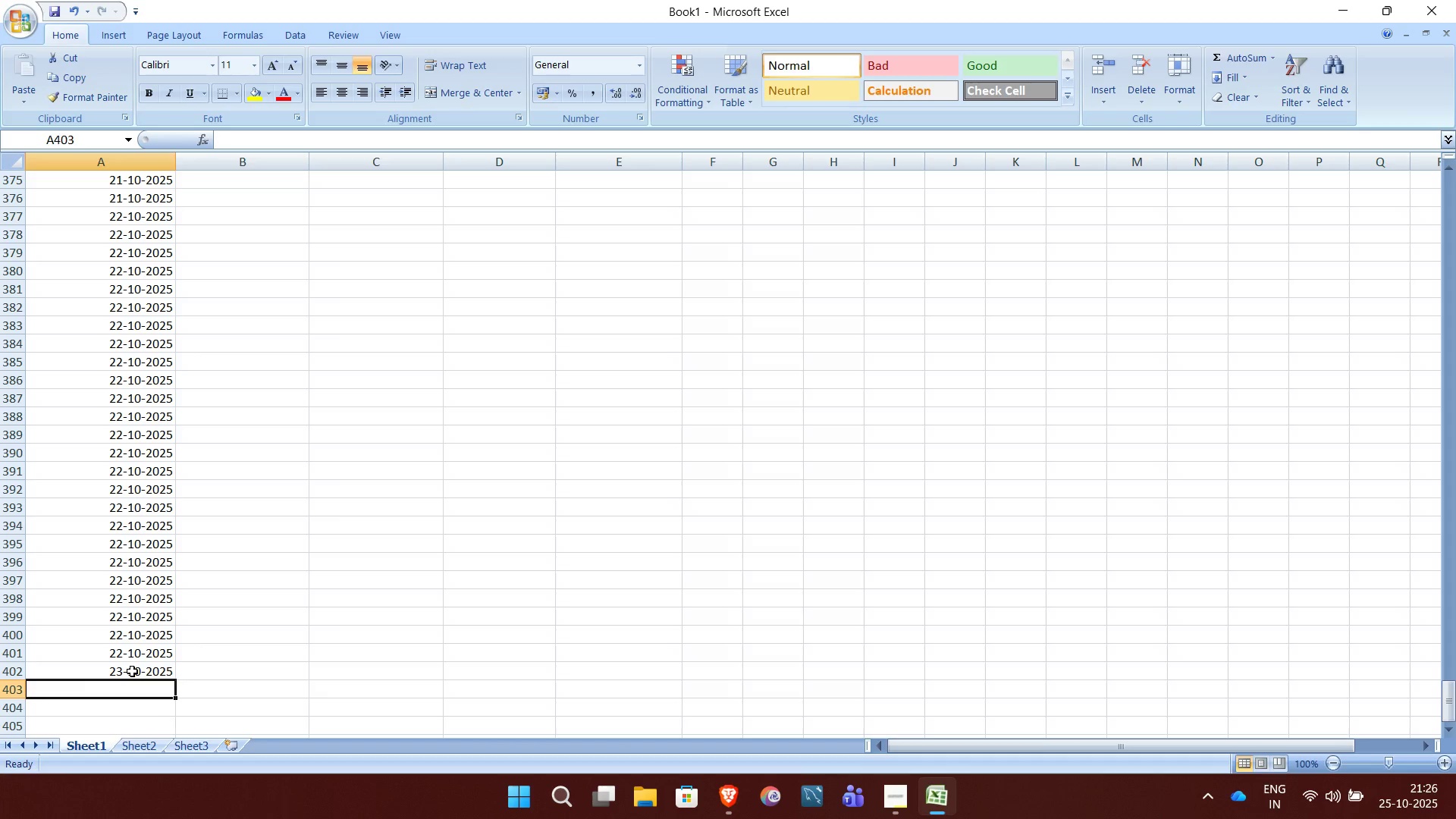 
left_click([132, 671])
 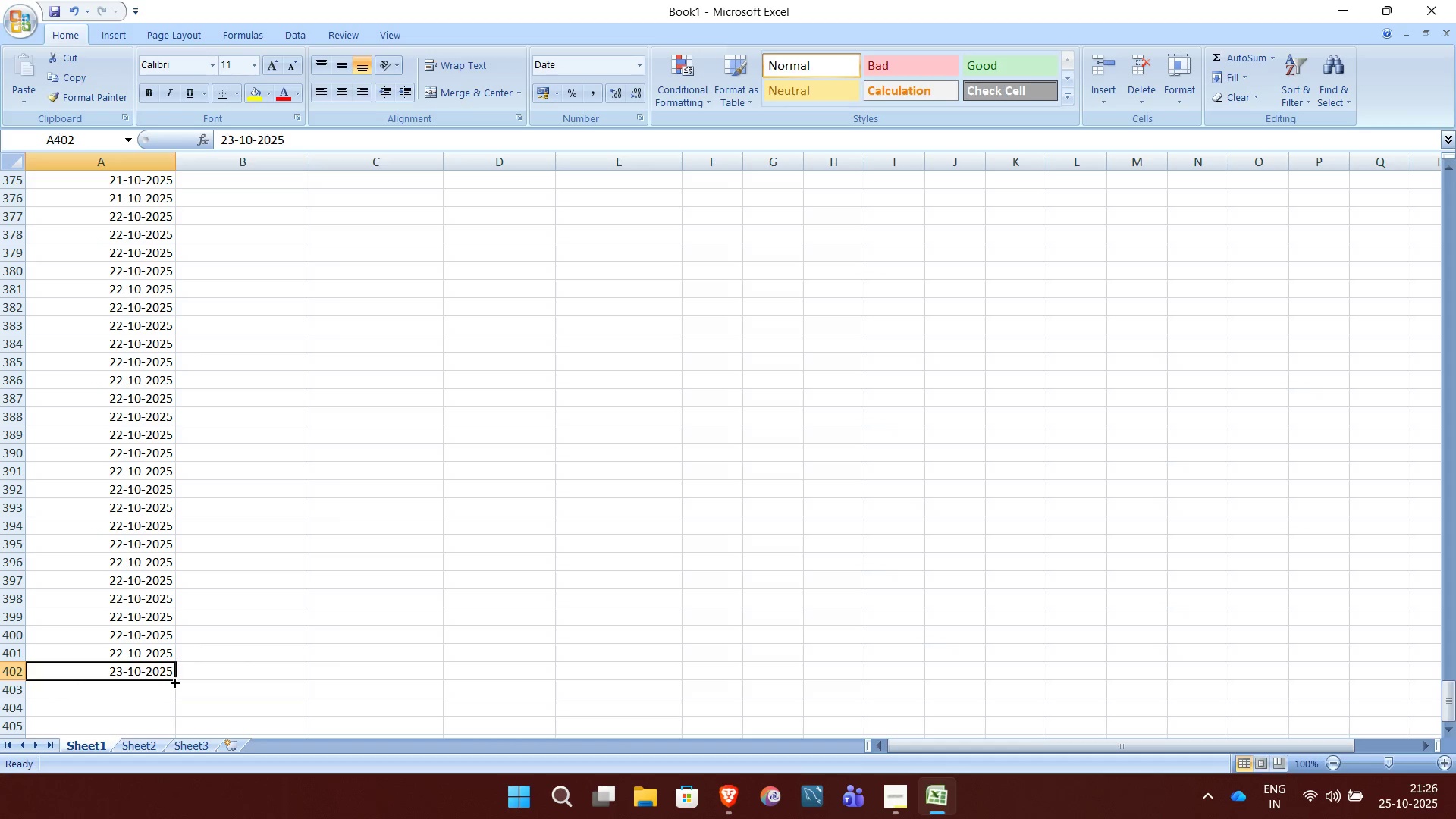 
left_click_drag(start_coordinate=[174, 682], to_coordinate=[132, 660])
 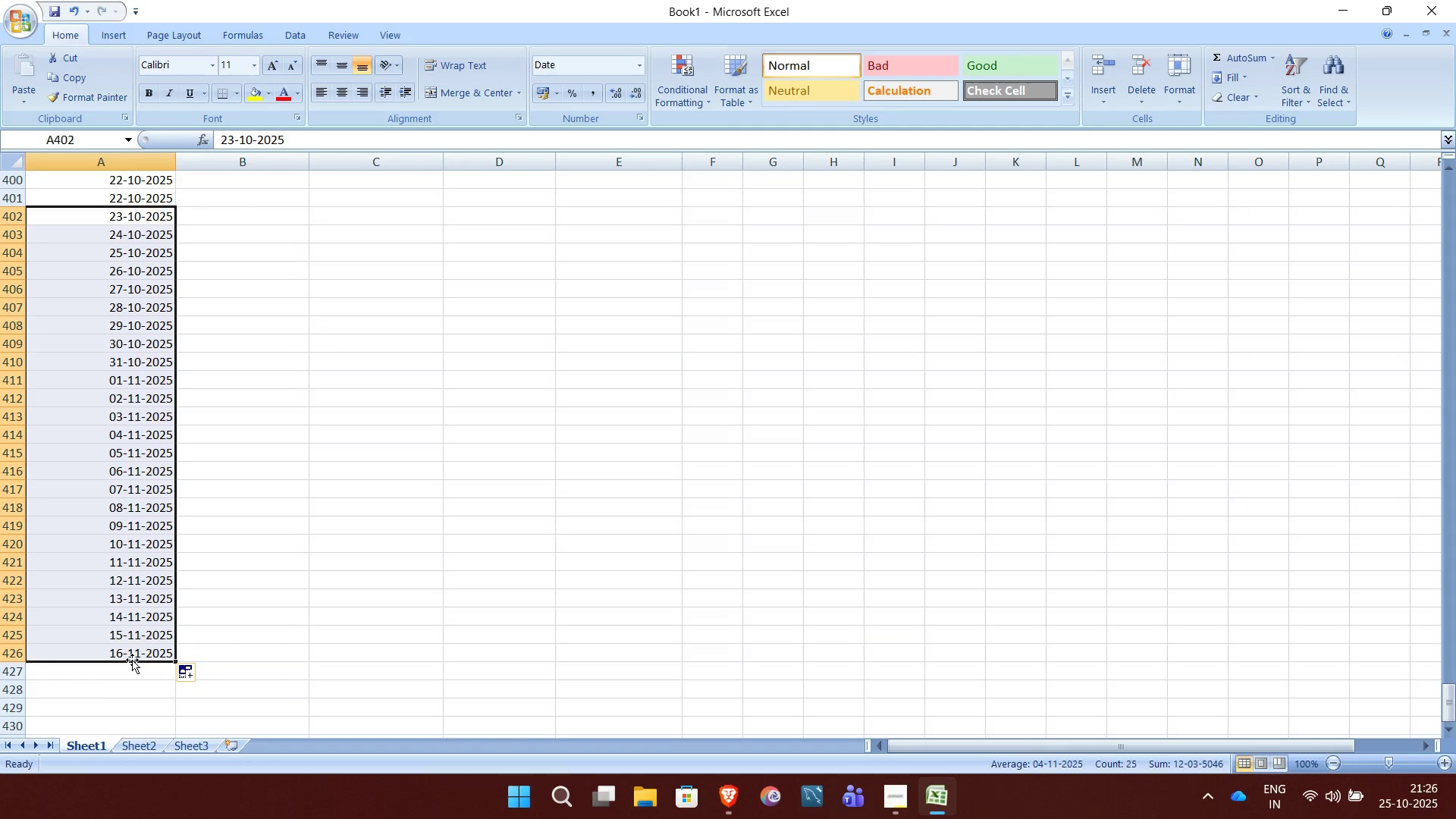 
key(Control+D)
 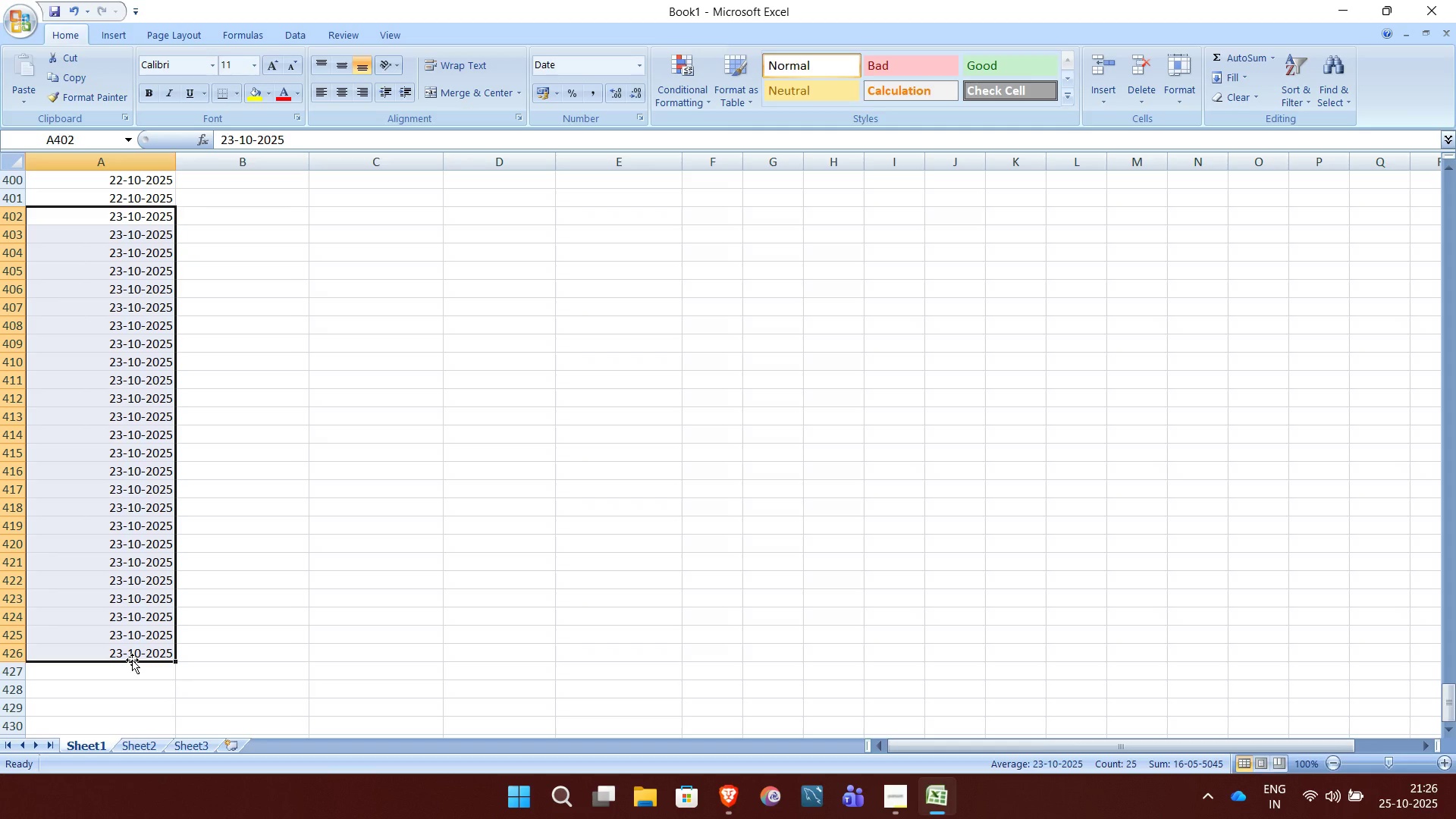 
wait(9.97)
 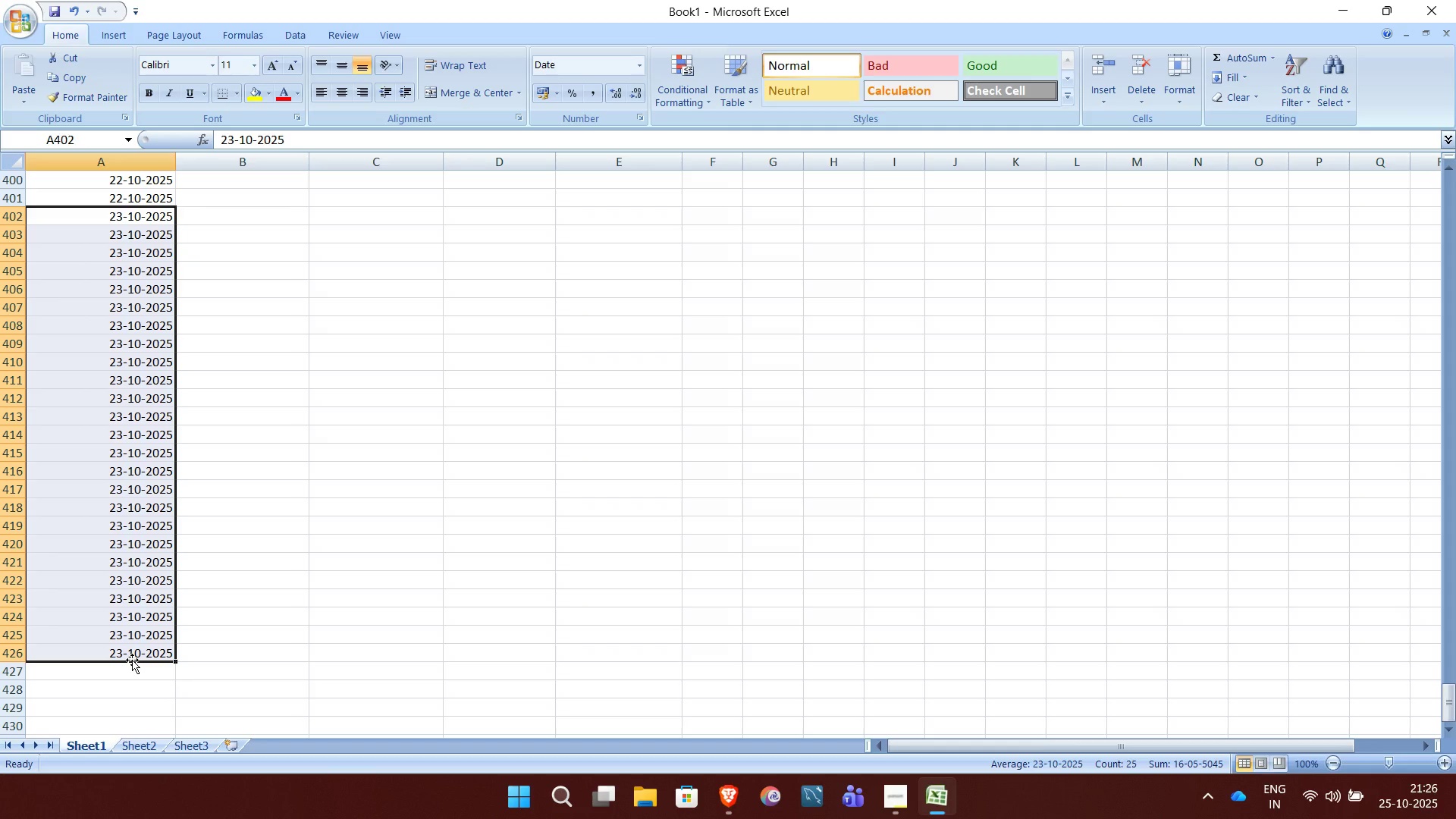 
left_click([126, 677])
 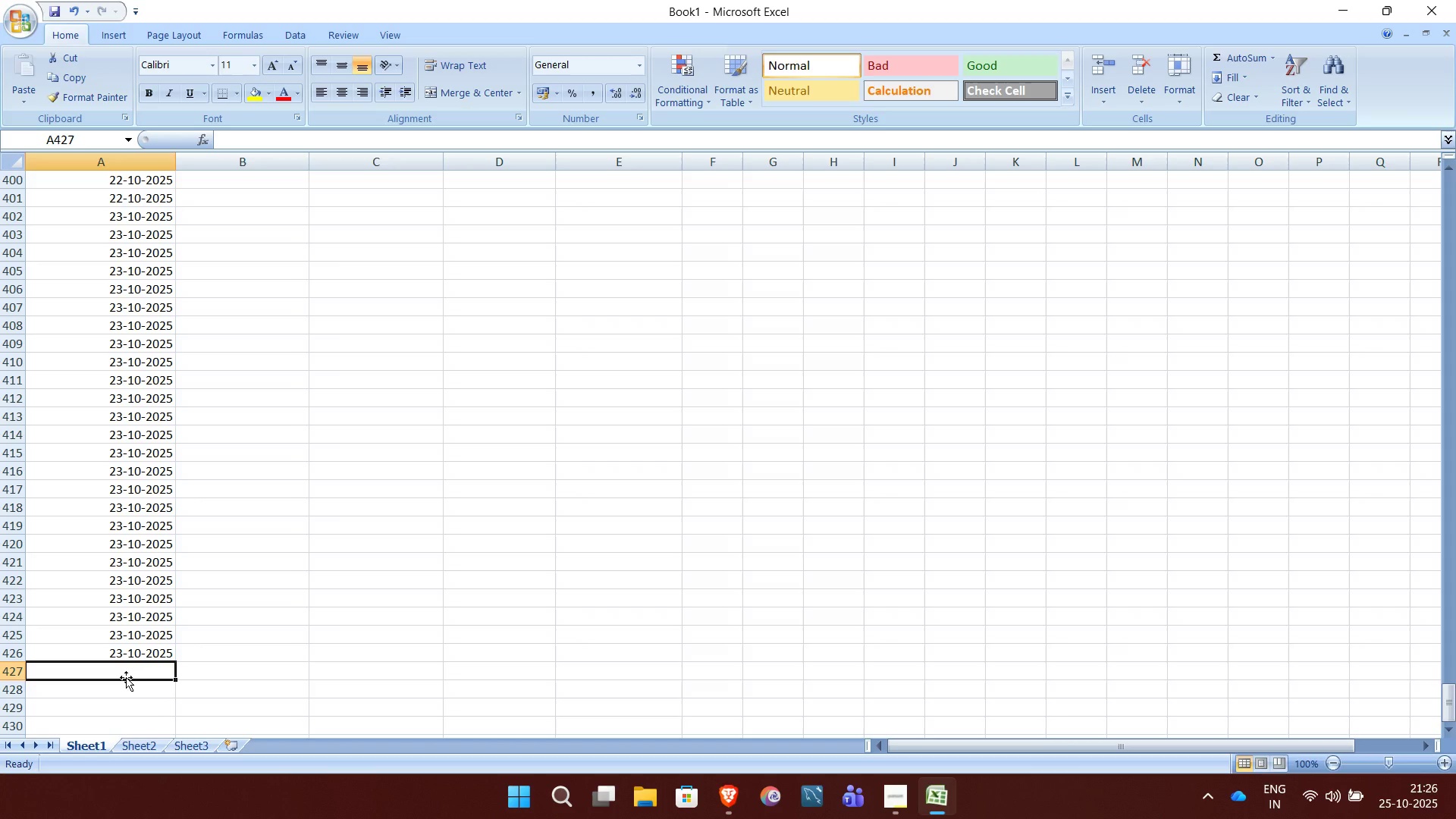 
wait(16.81)
 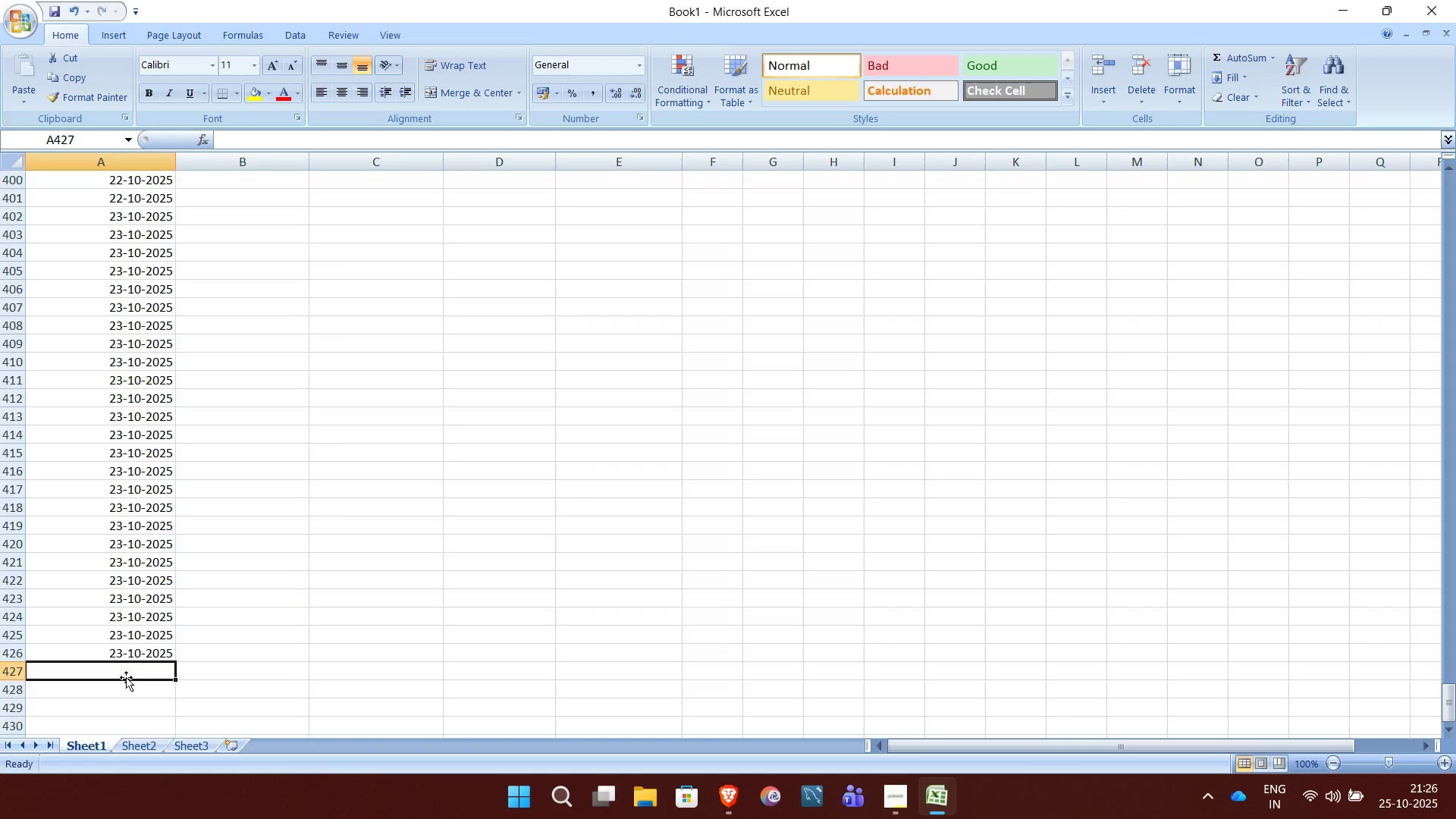 
type(2025-10-24)
key(NumpadEnter)
 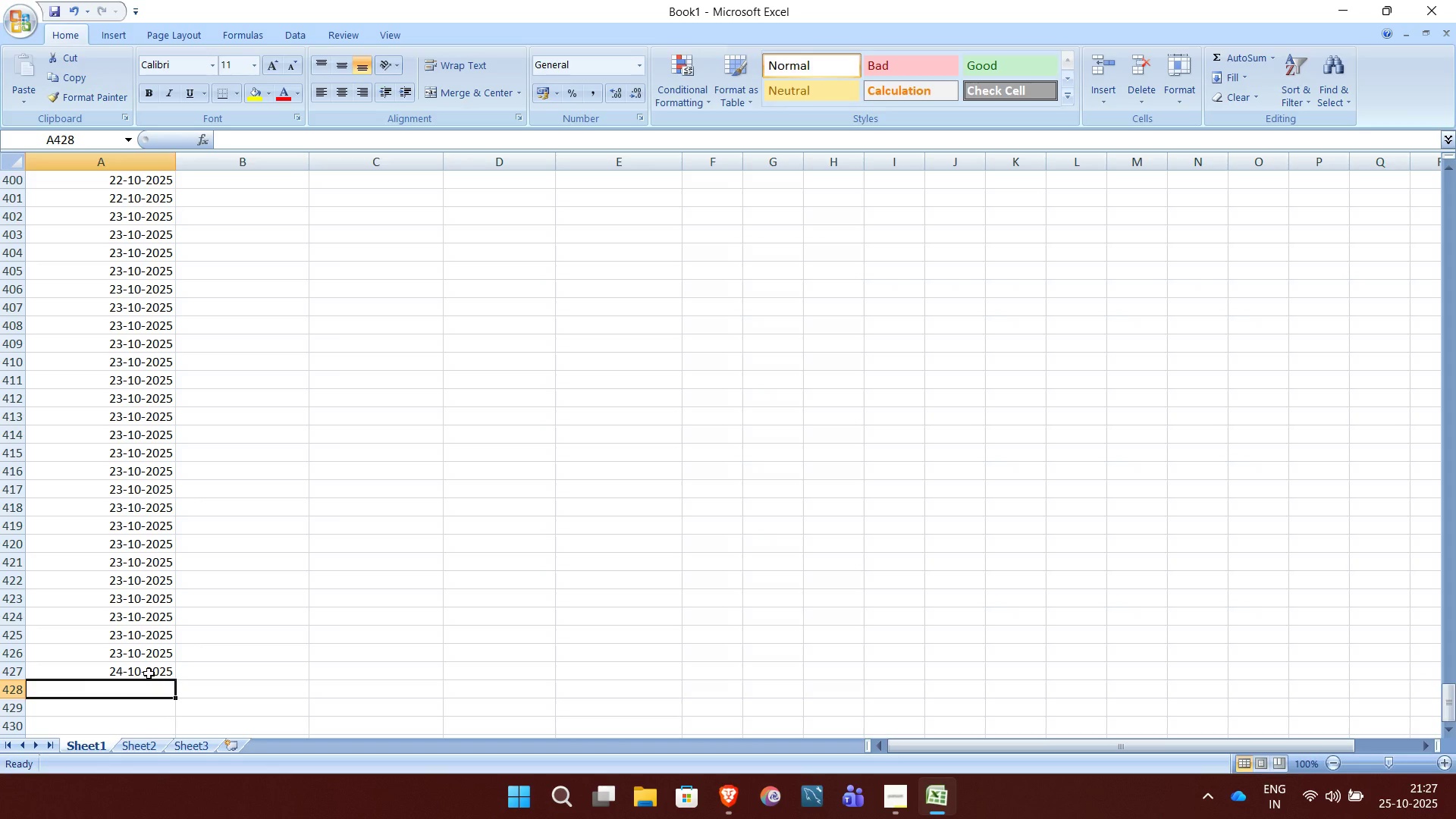 
left_click([149, 673])
 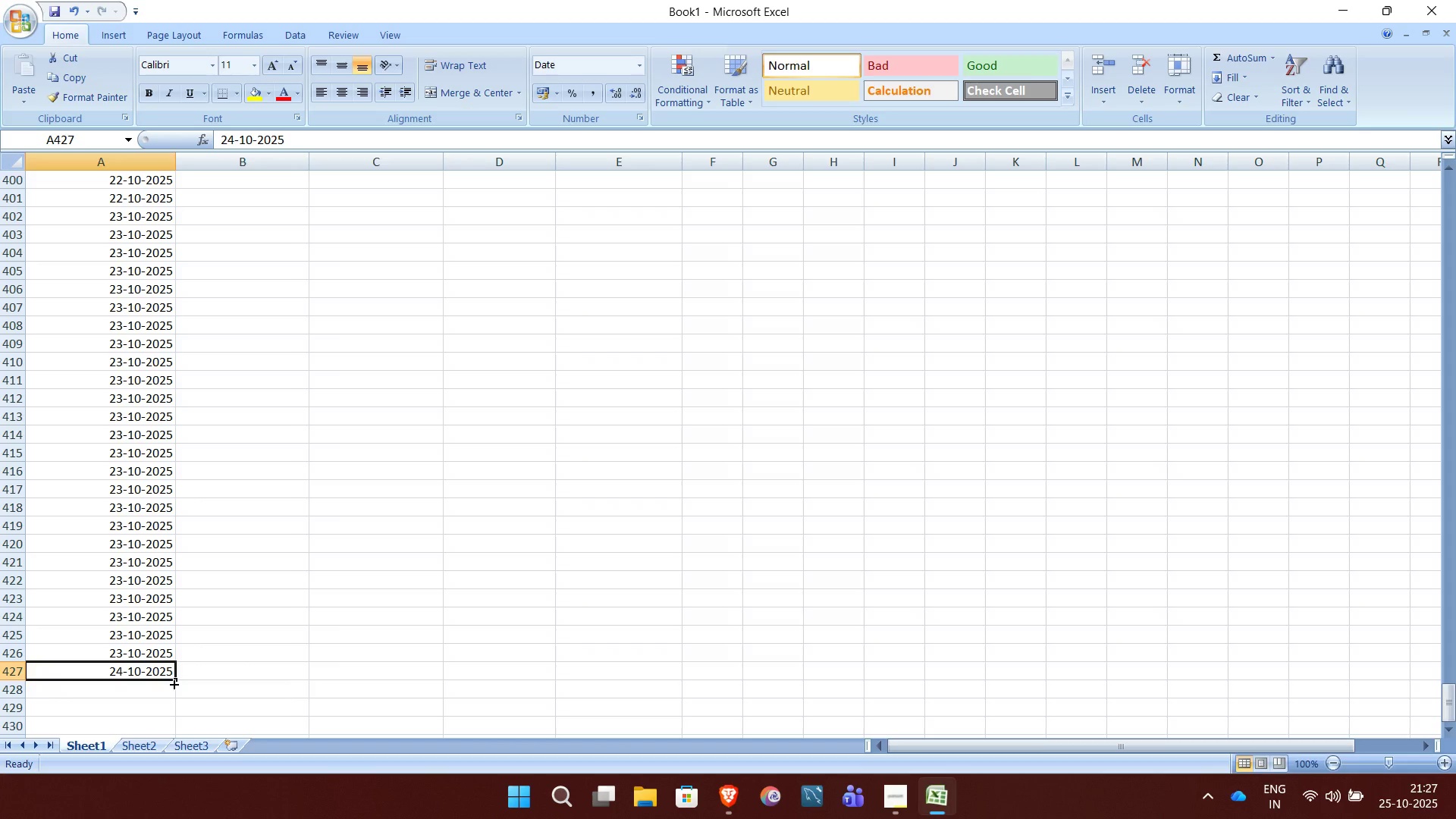 
left_click([173, 683])
 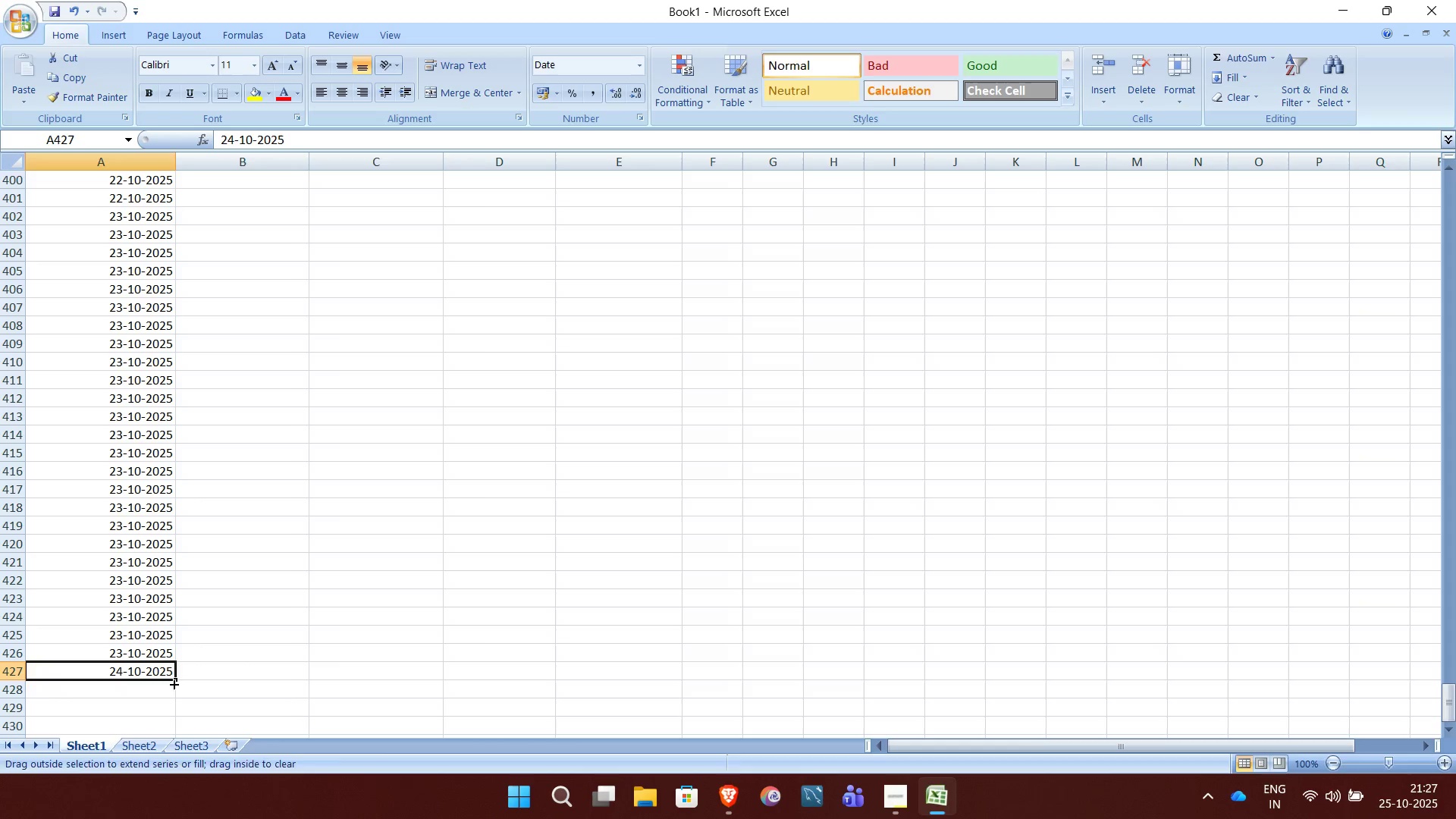 
left_click([173, 683])
 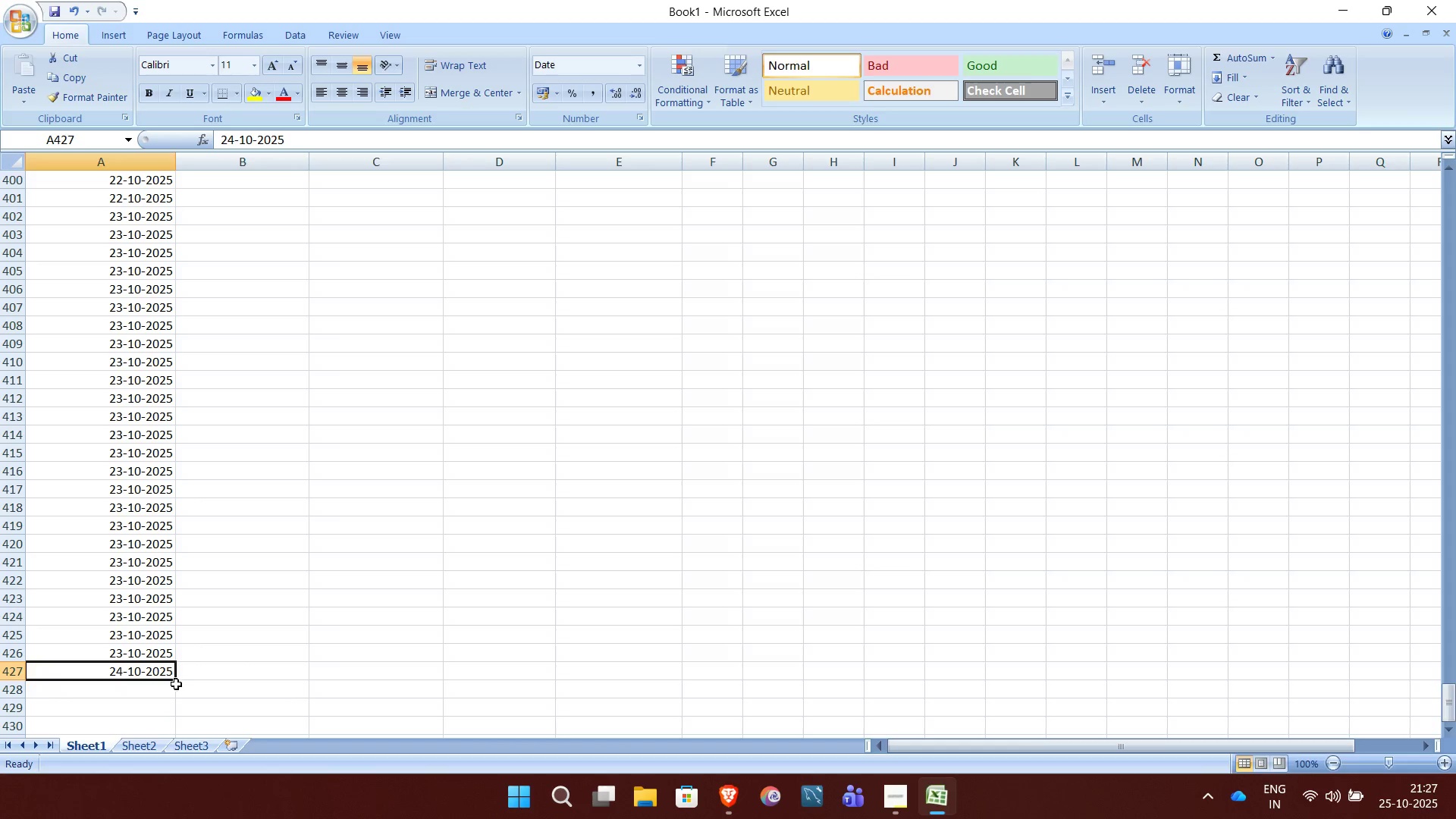 
left_click_drag(start_coordinate=[176, 682], to_coordinate=[171, 738])
 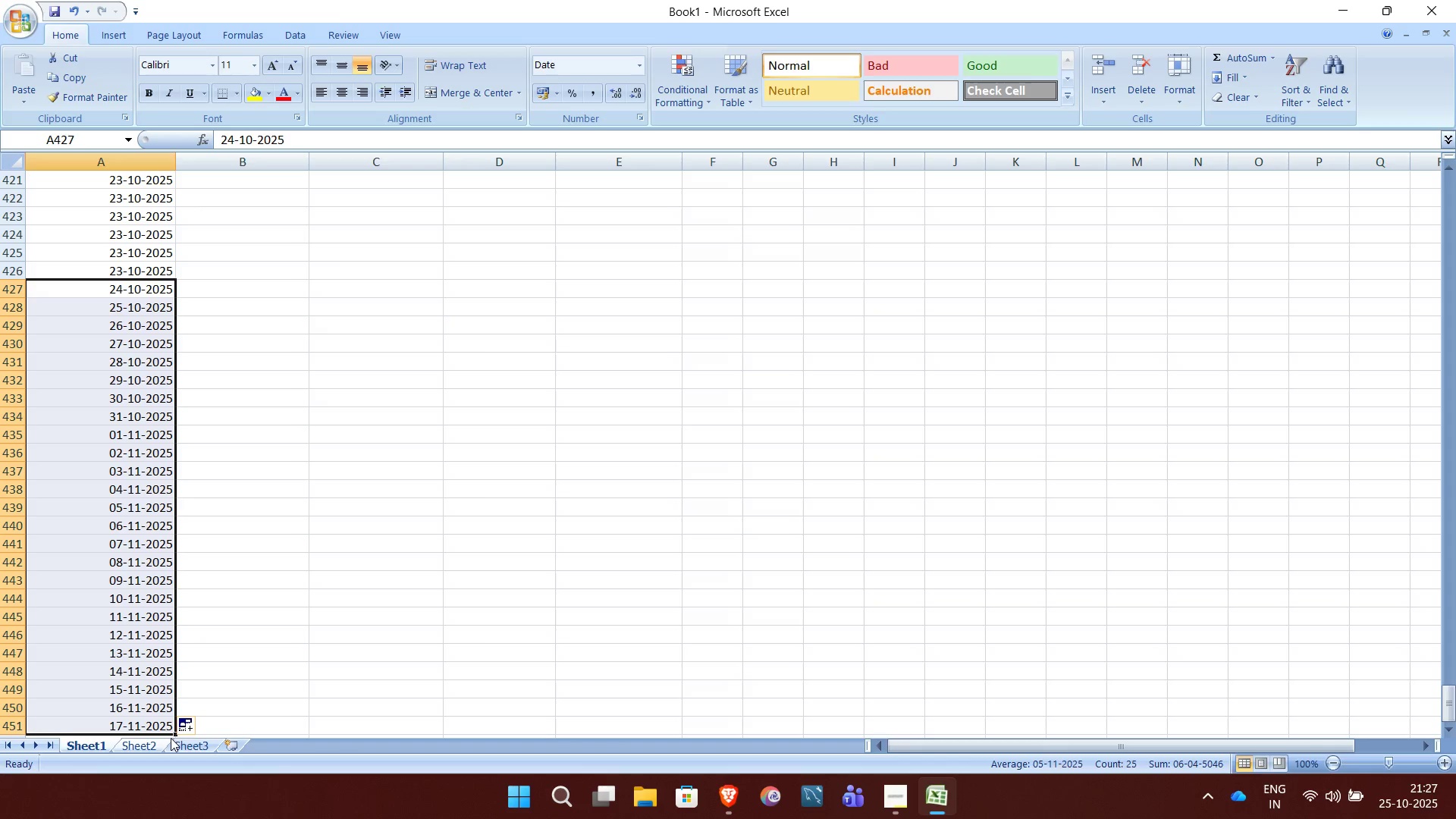 
key(Control+D)
 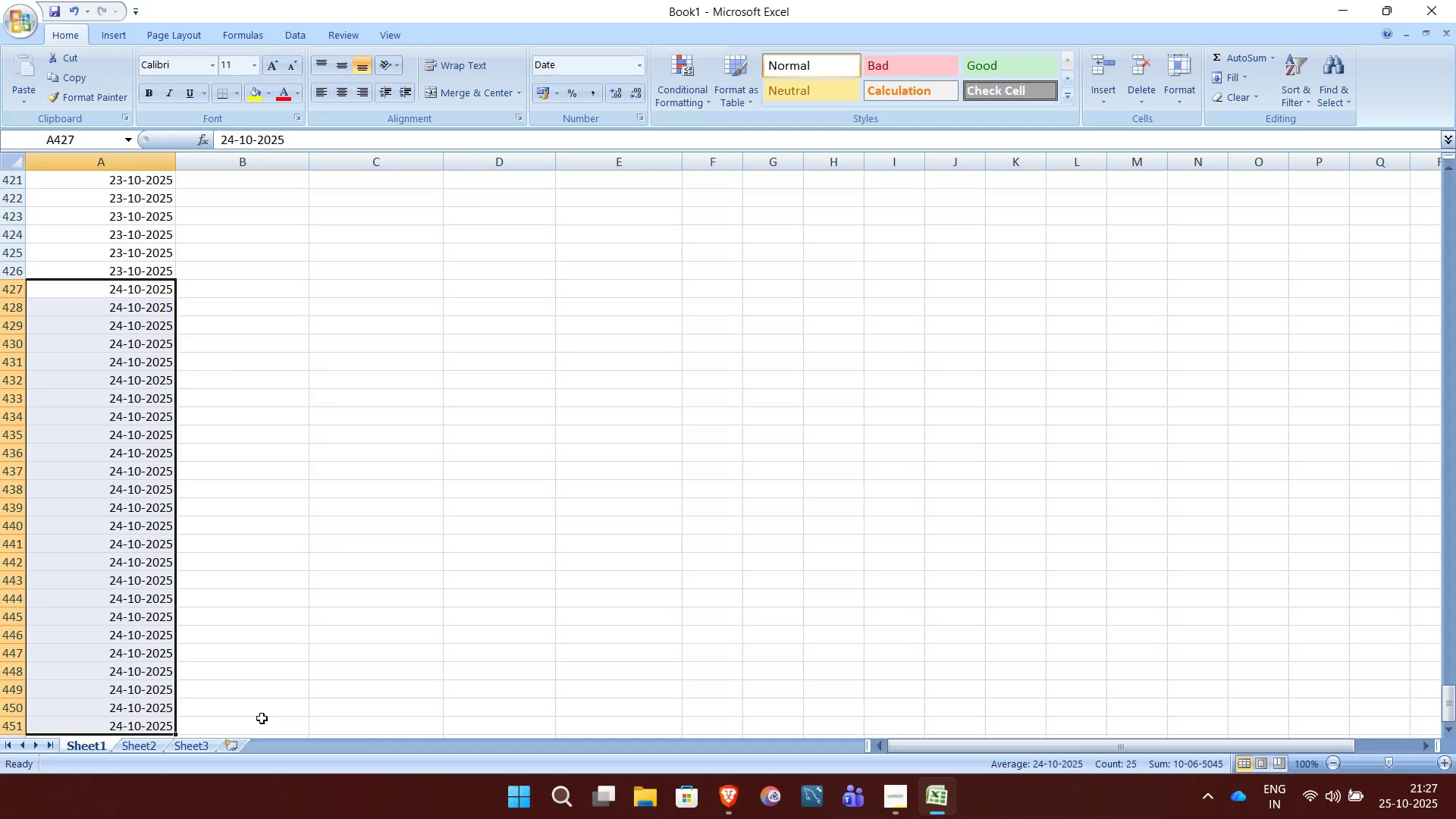 
left_click([258, 716])
 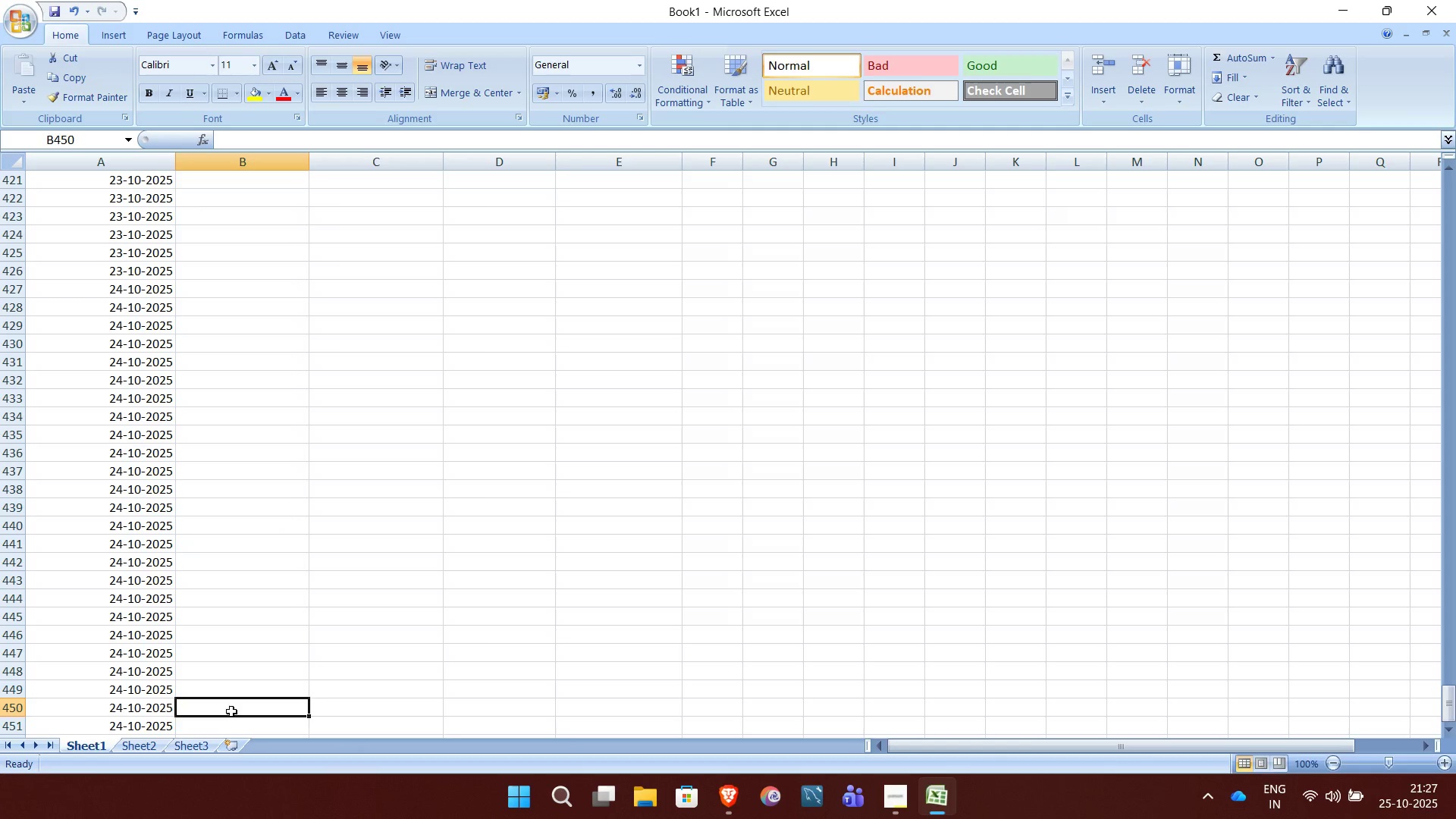 
scroll: coordinate [231, 711], scroll_direction: down, amount: 3.0
 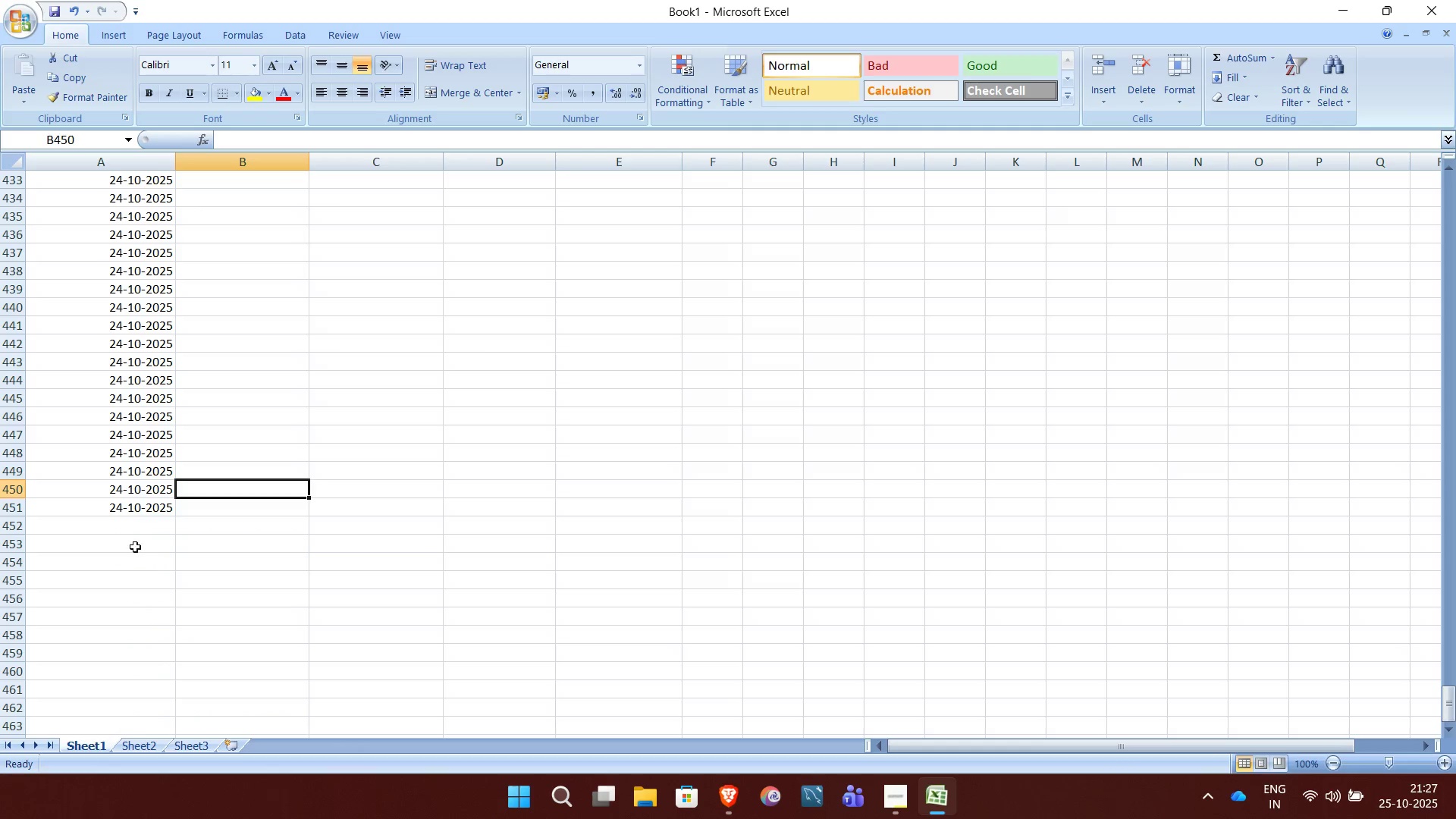 
left_click([130, 530])
 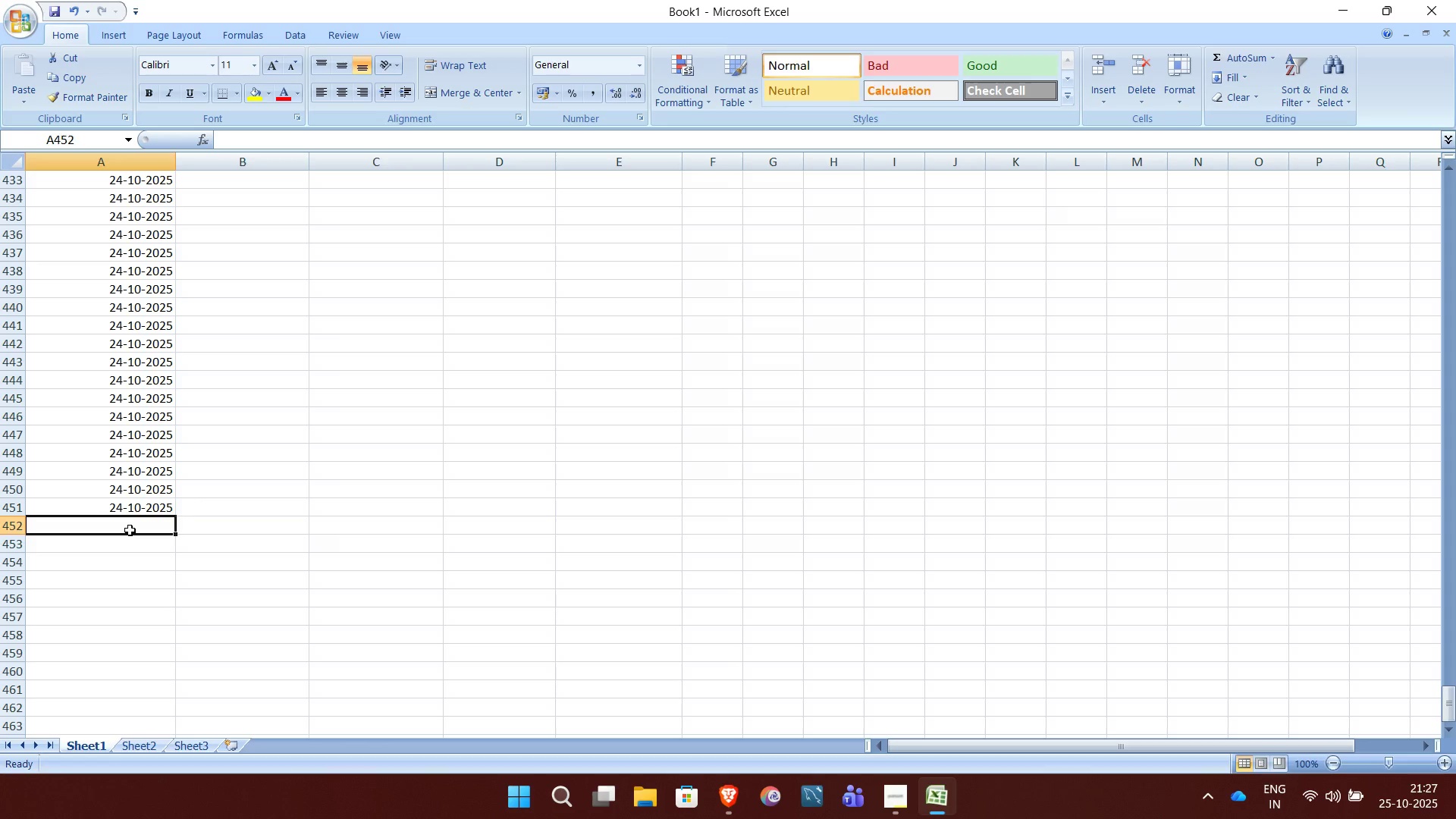 
wait(9.24)
 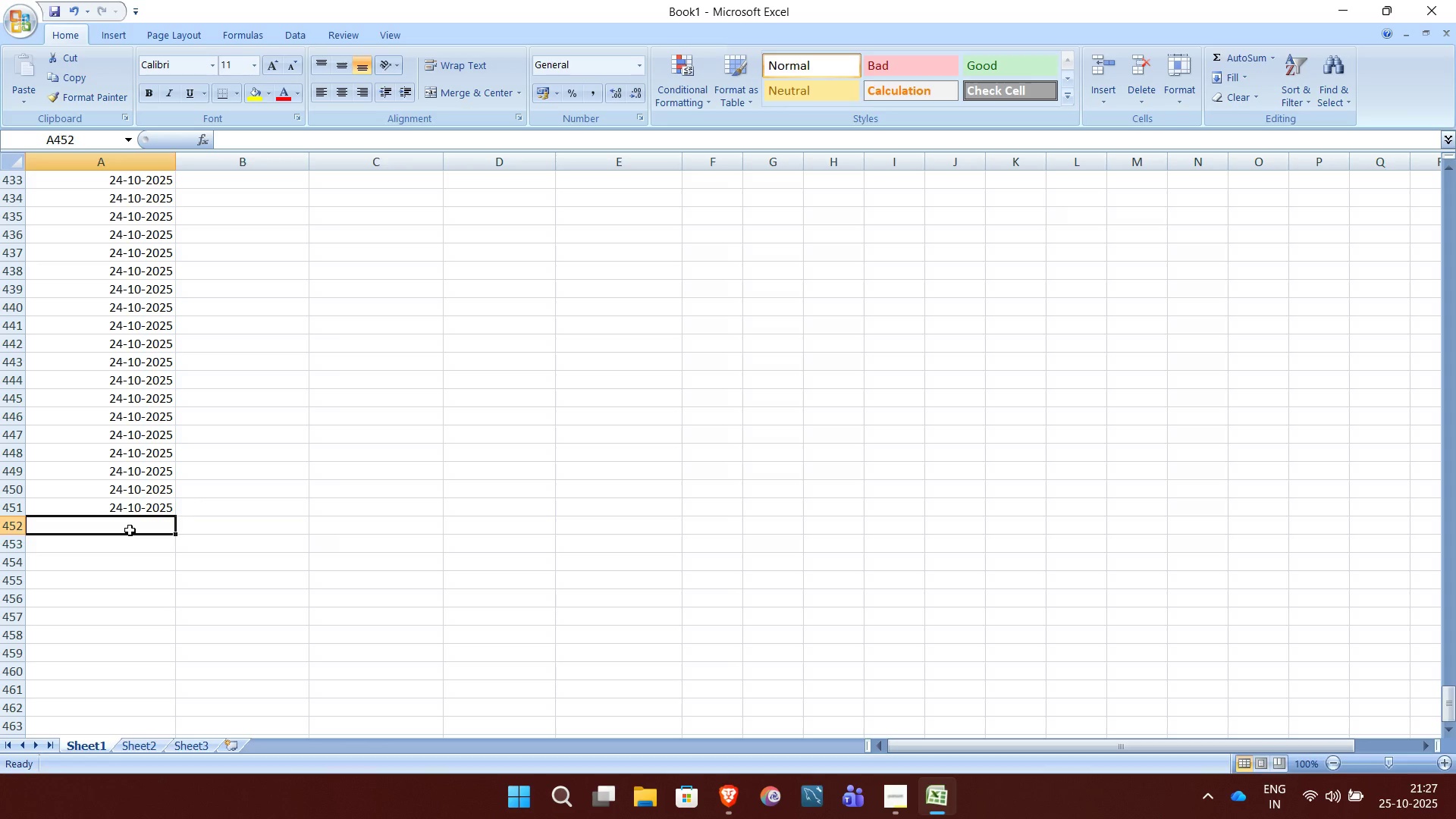 
type(2025-)
 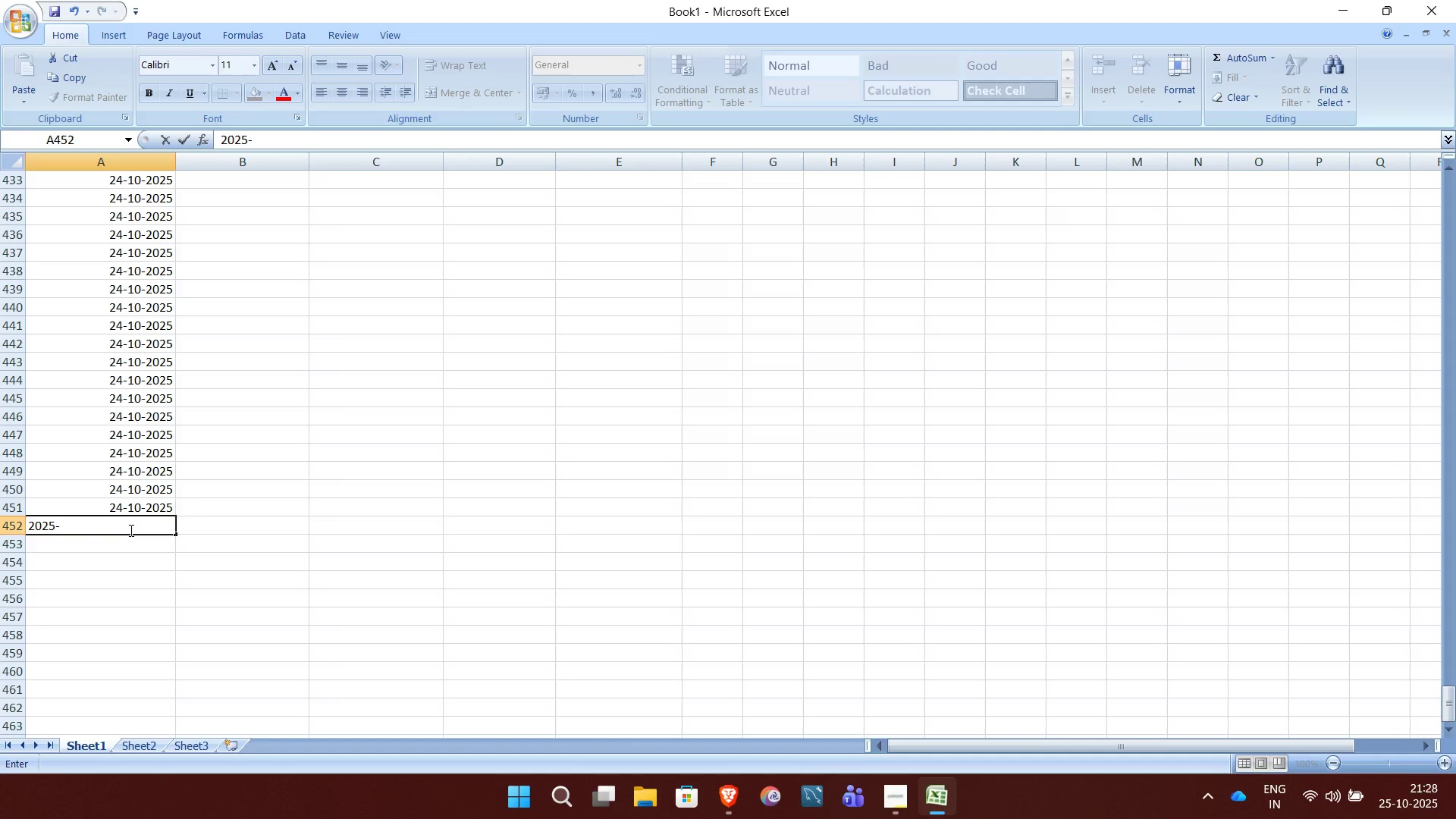 
wait(5.15)
 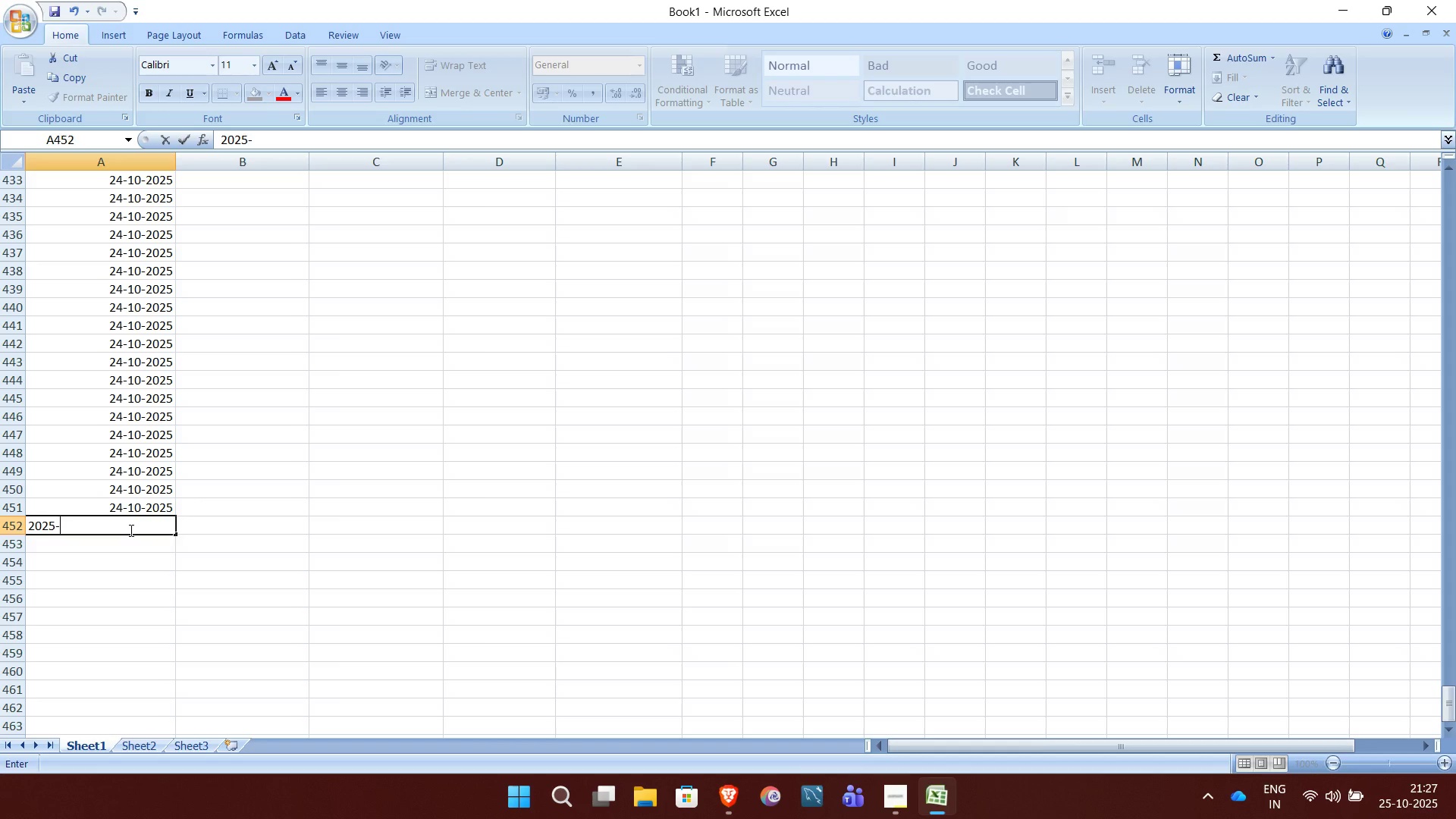 
type(10-27)
key(NumpadEnter)
 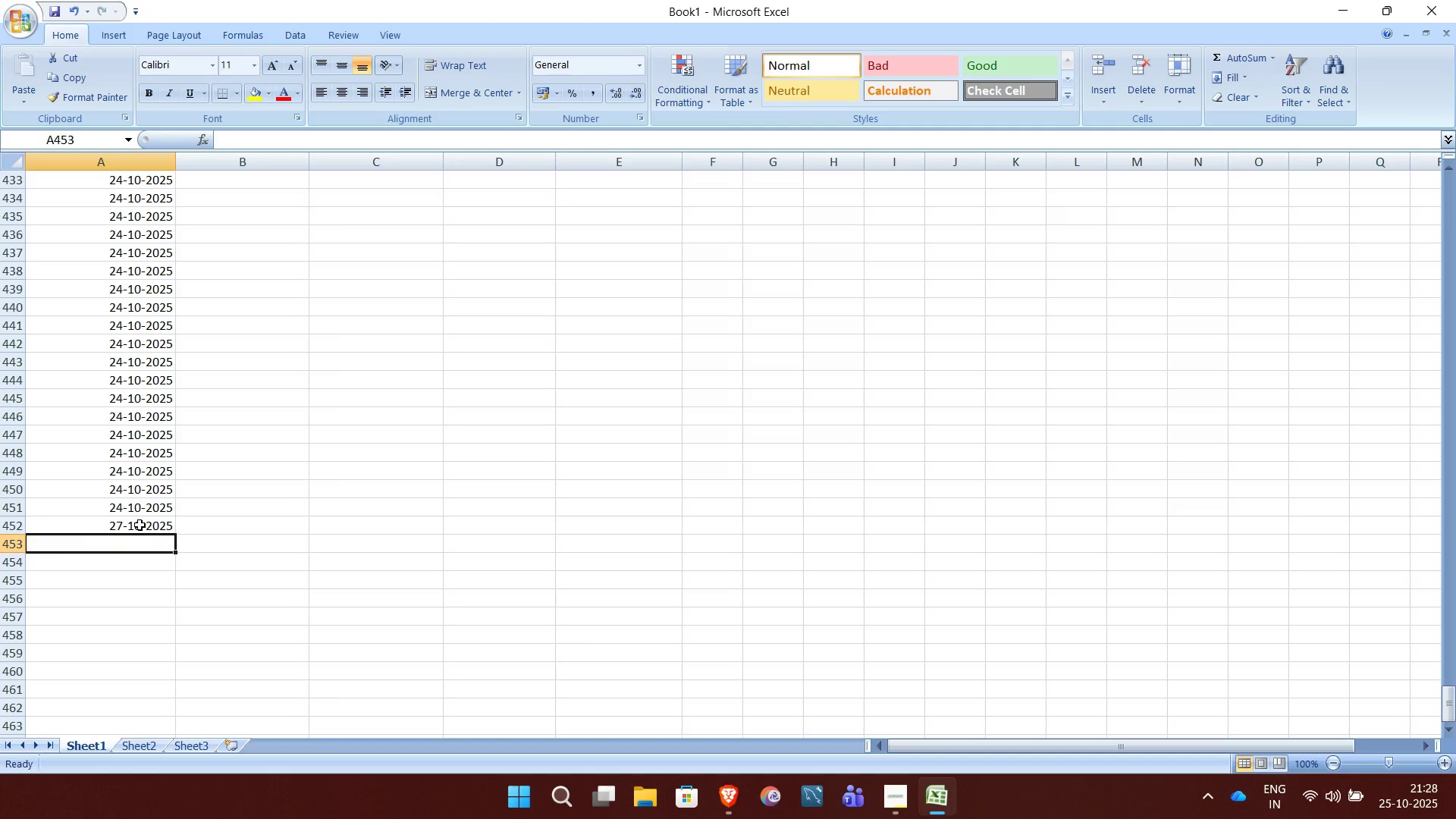 
left_click([140, 525])
 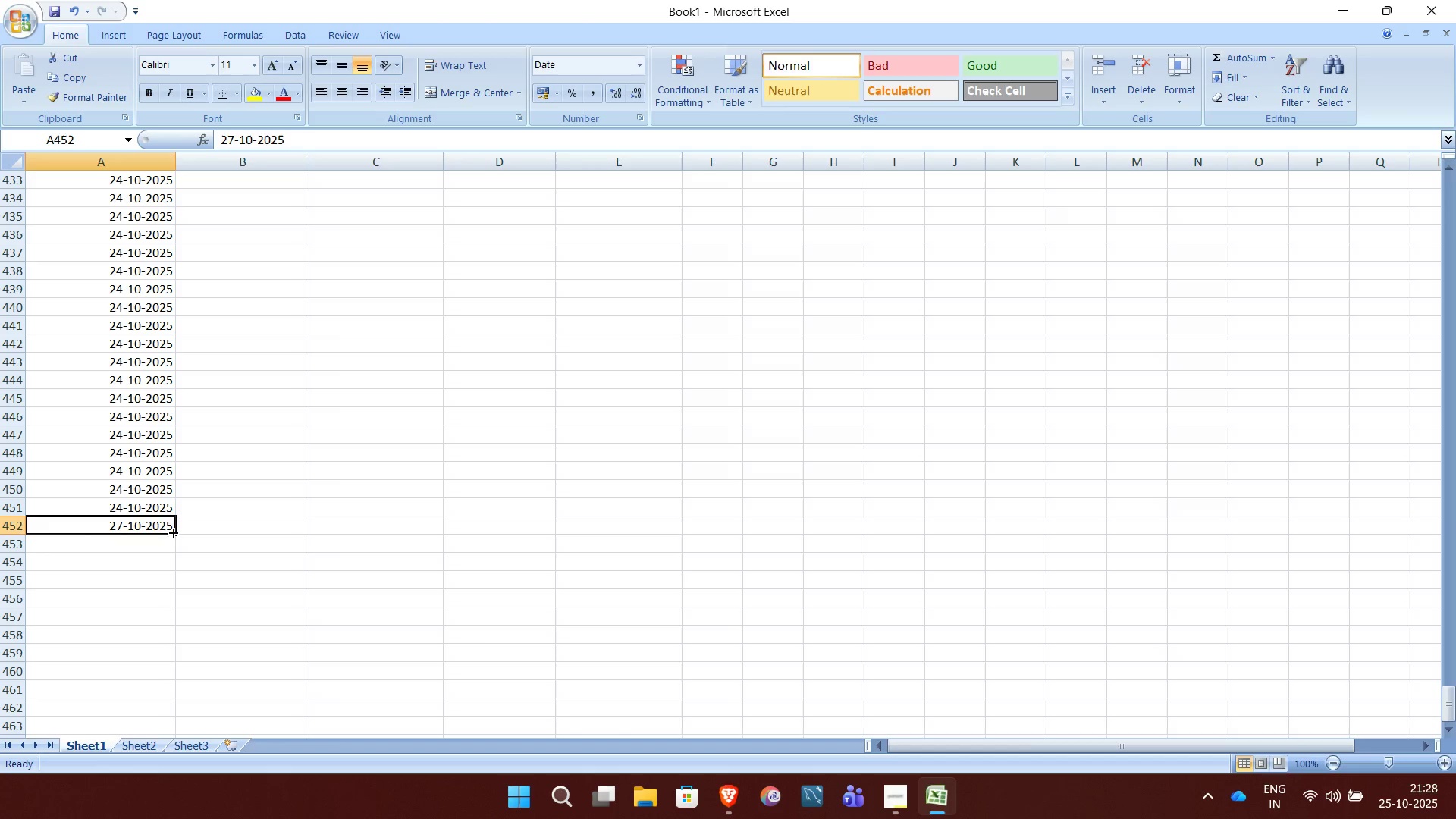 
double_click([172, 532])
 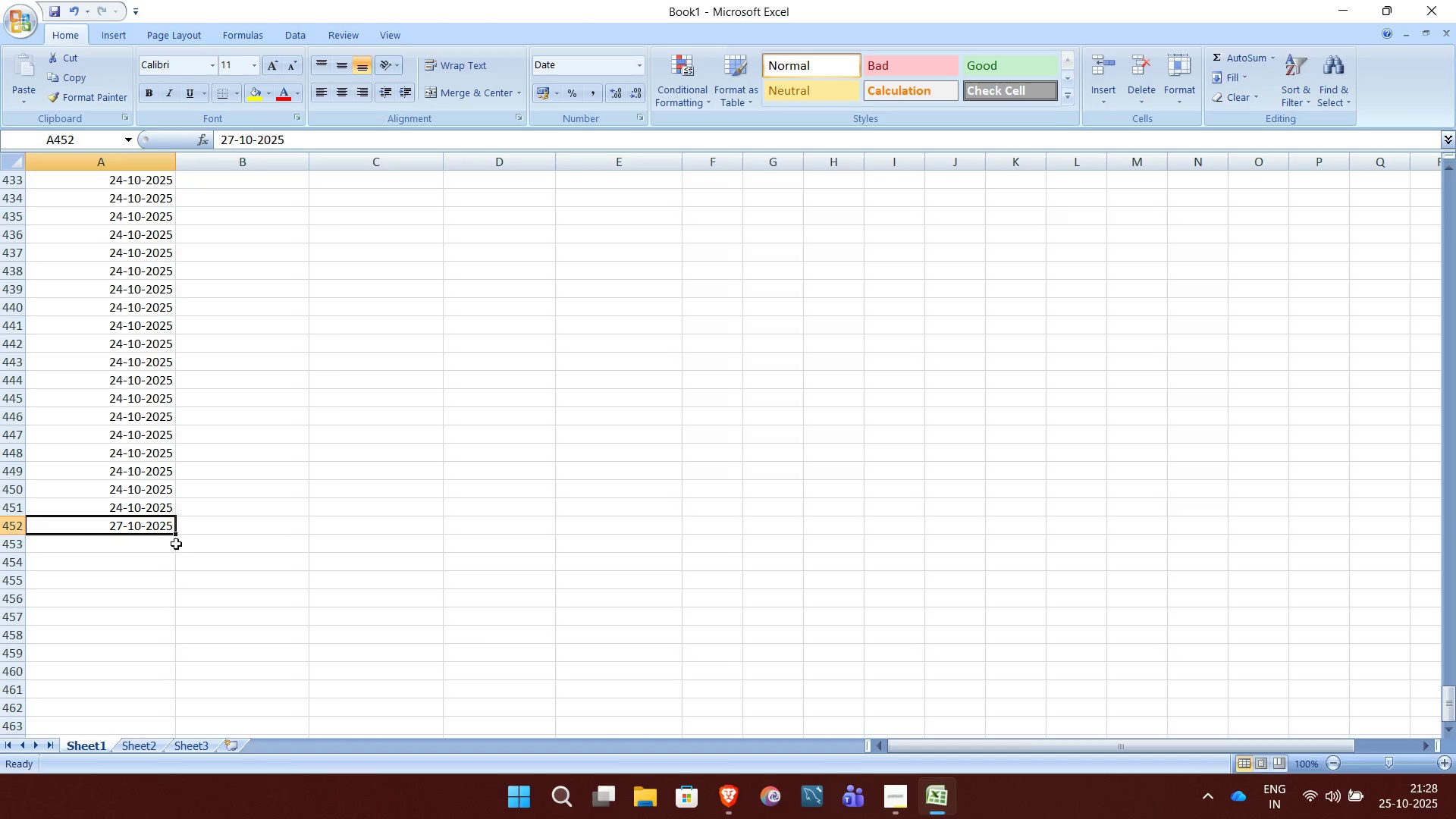 
left_click_drag(start_coordinate=[175, 537], to_coordinate=[95, 713])
 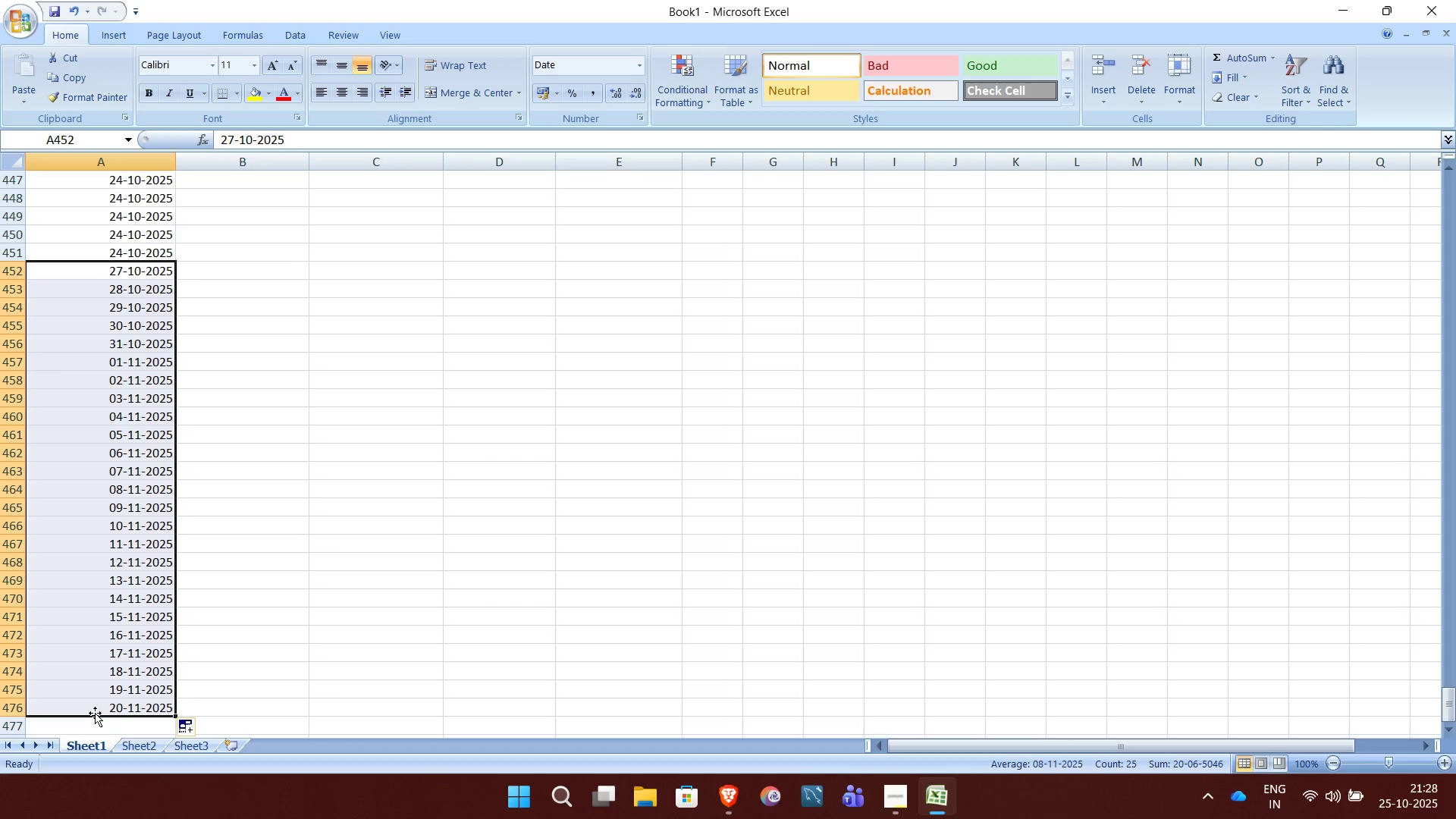 
key(Control+D)
 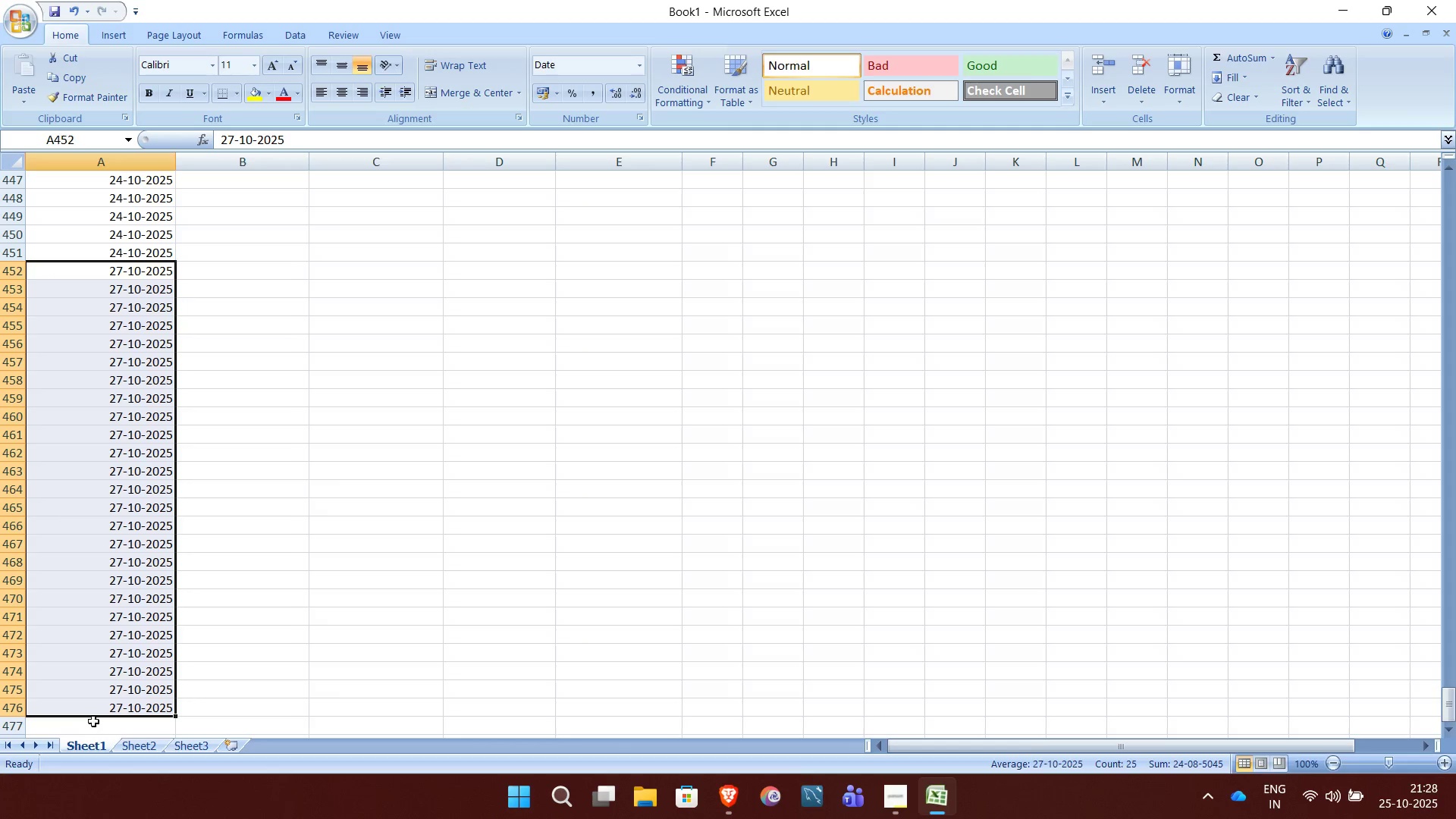 
left_click([93, 733])
 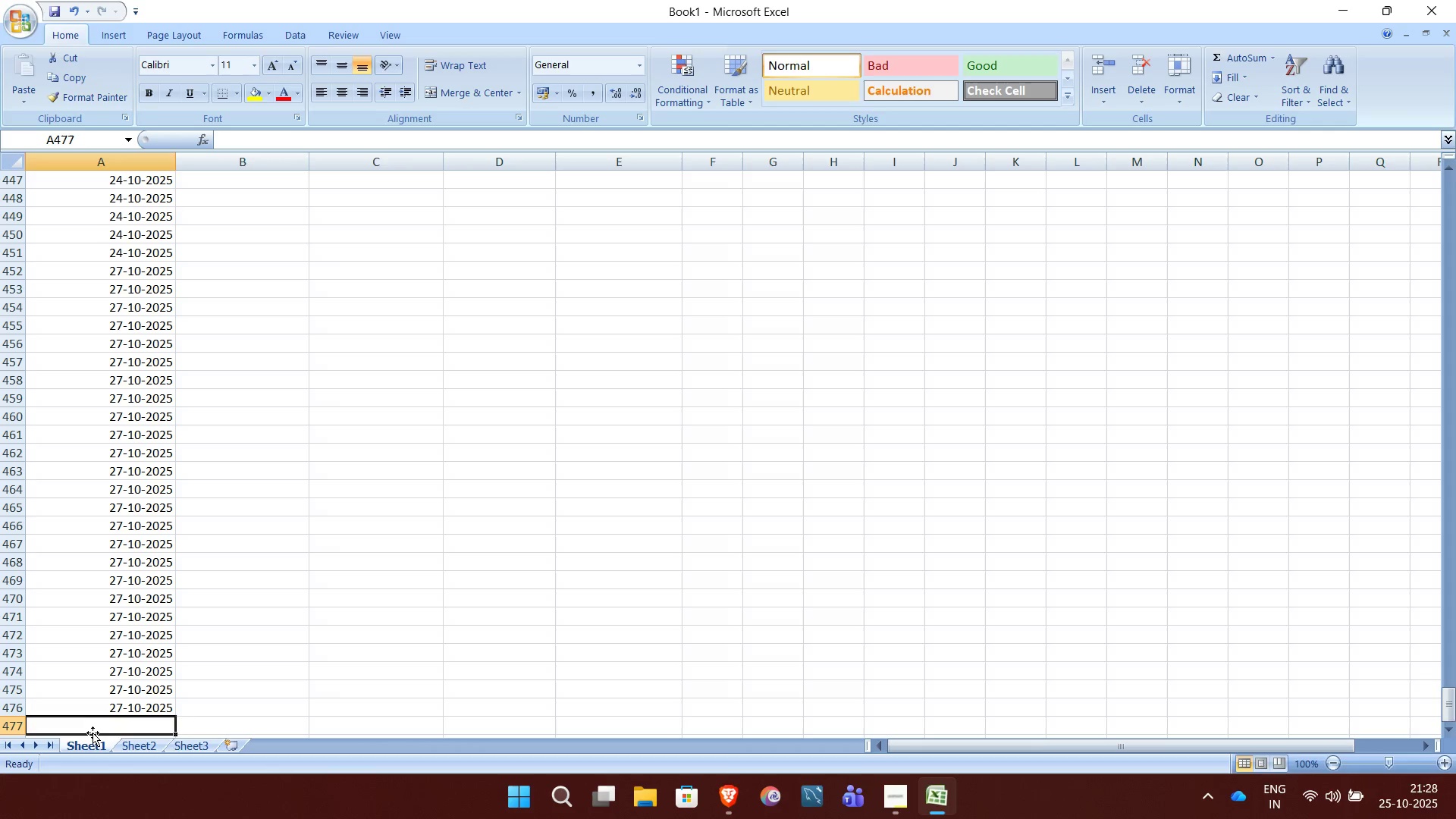 
wait(13.82)
 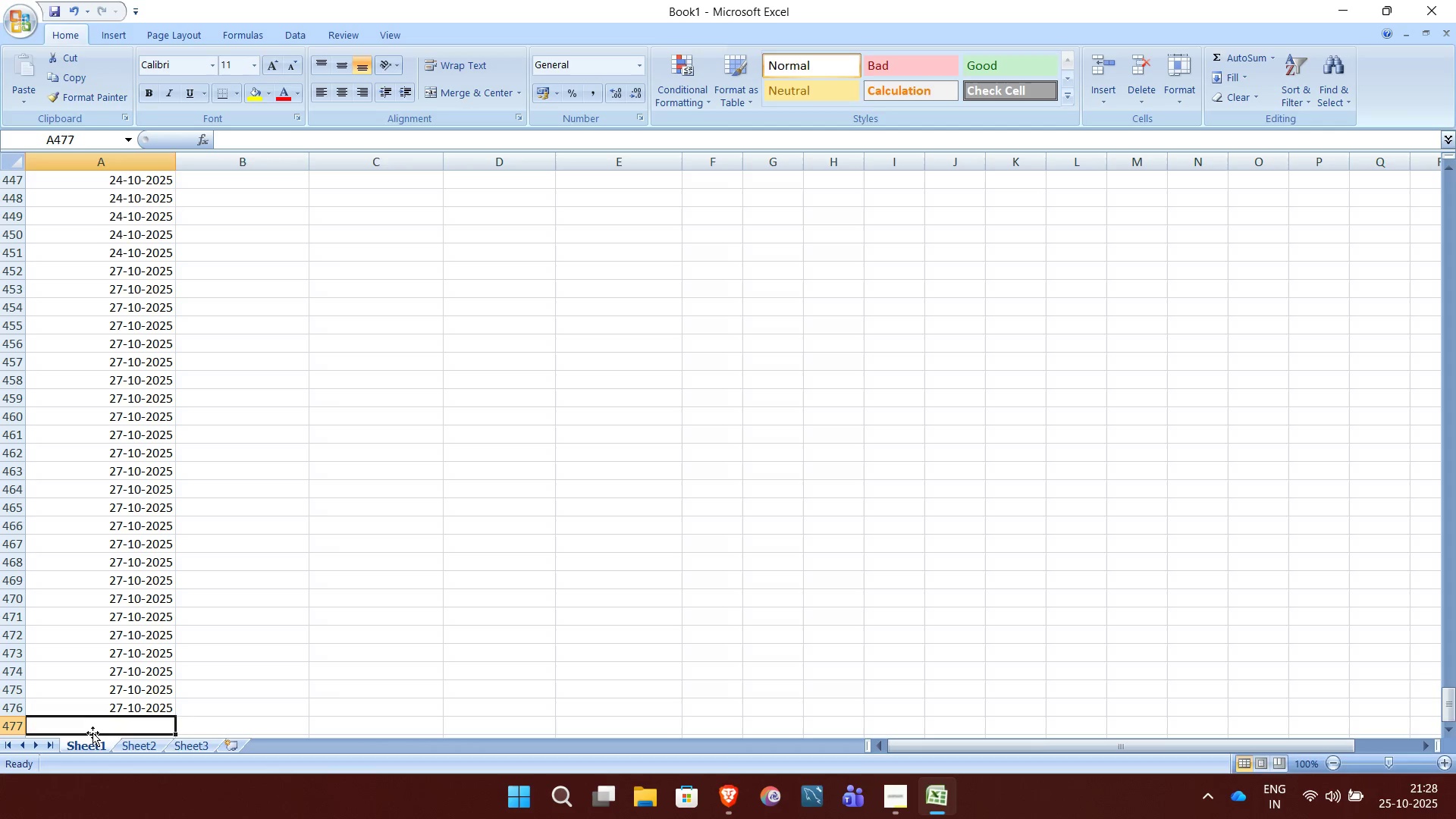 
type(2025-)
 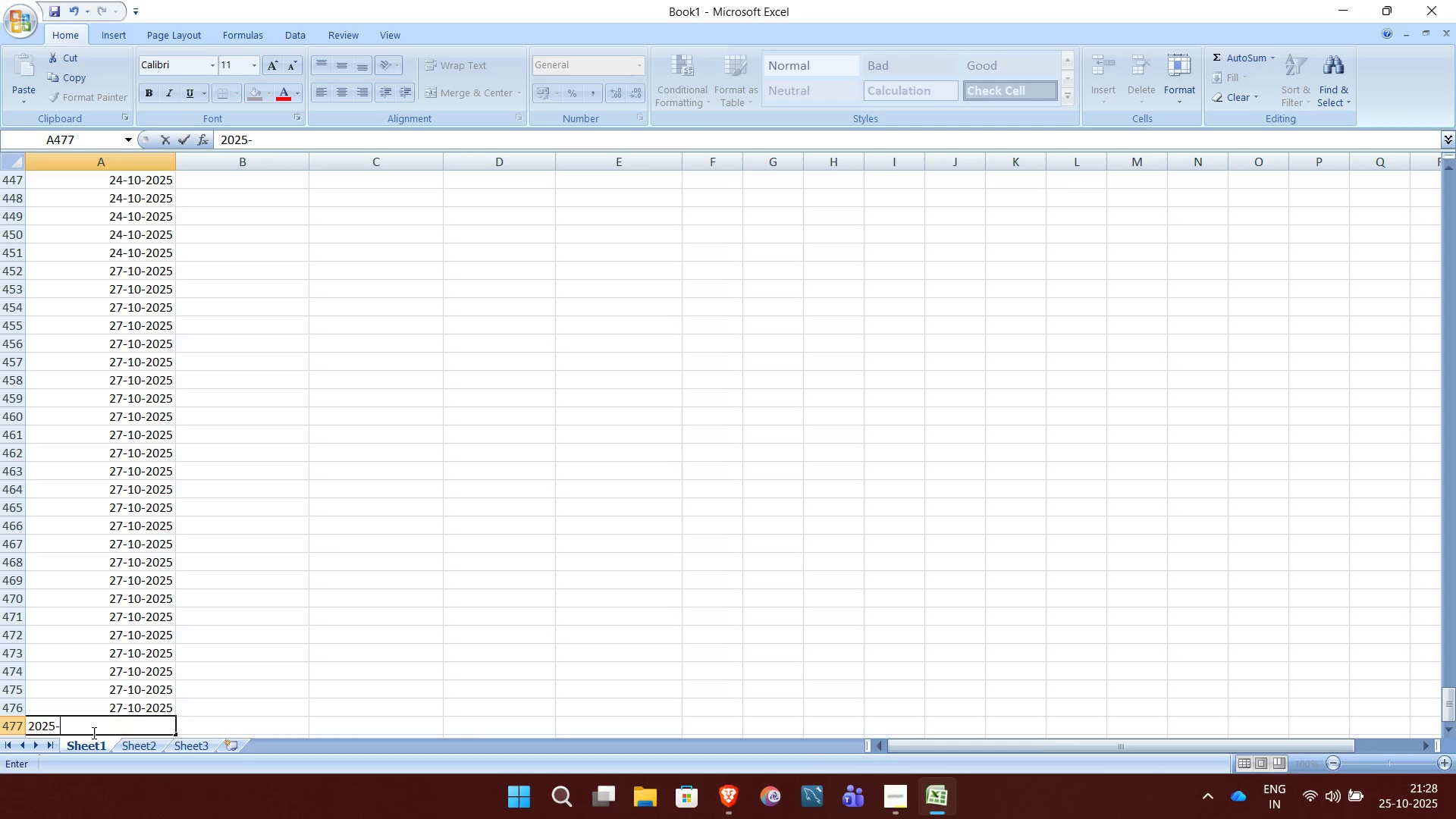 
type(10-28)
key(NumpadEnter)
 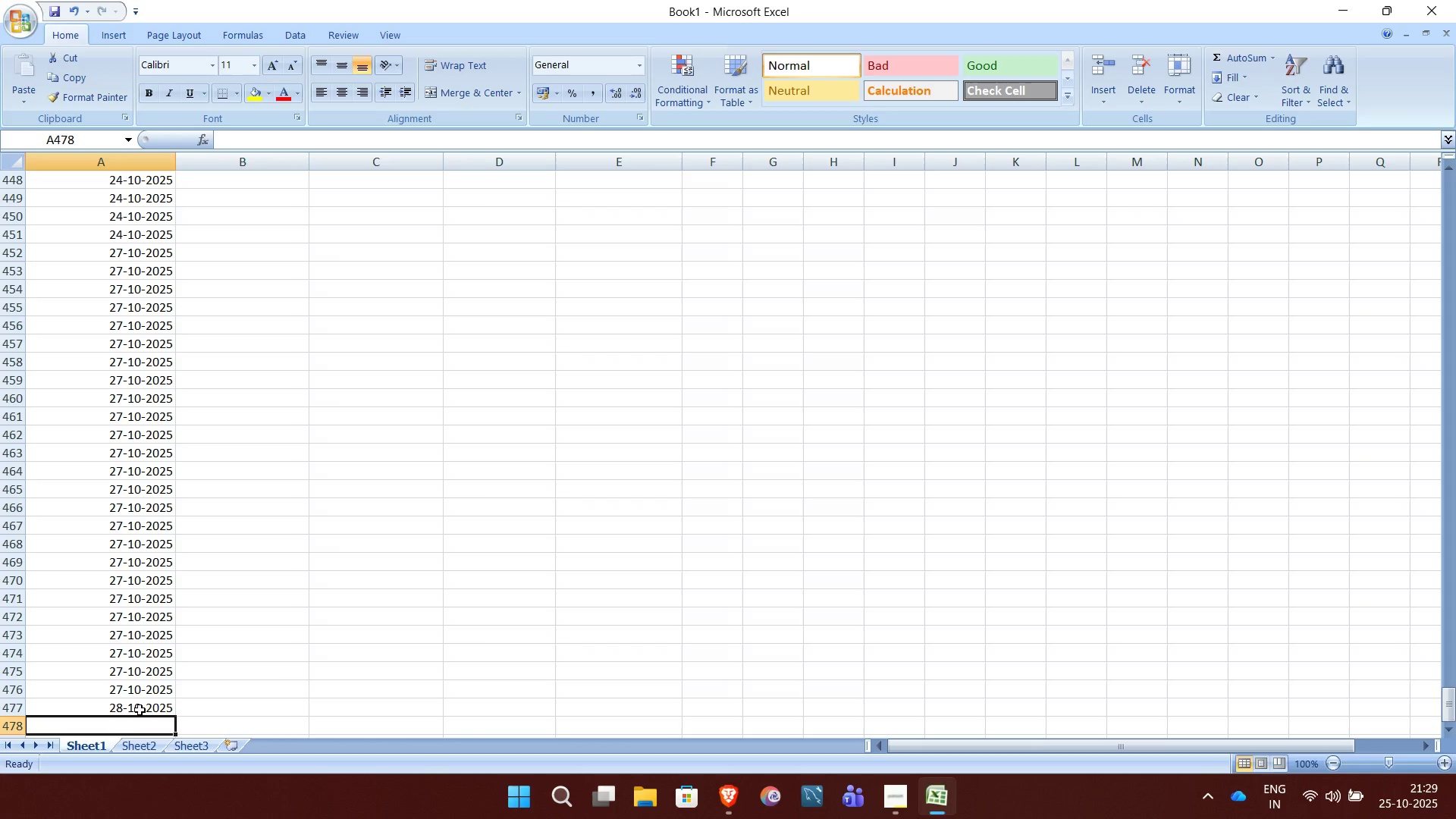 
wait(5.36)
 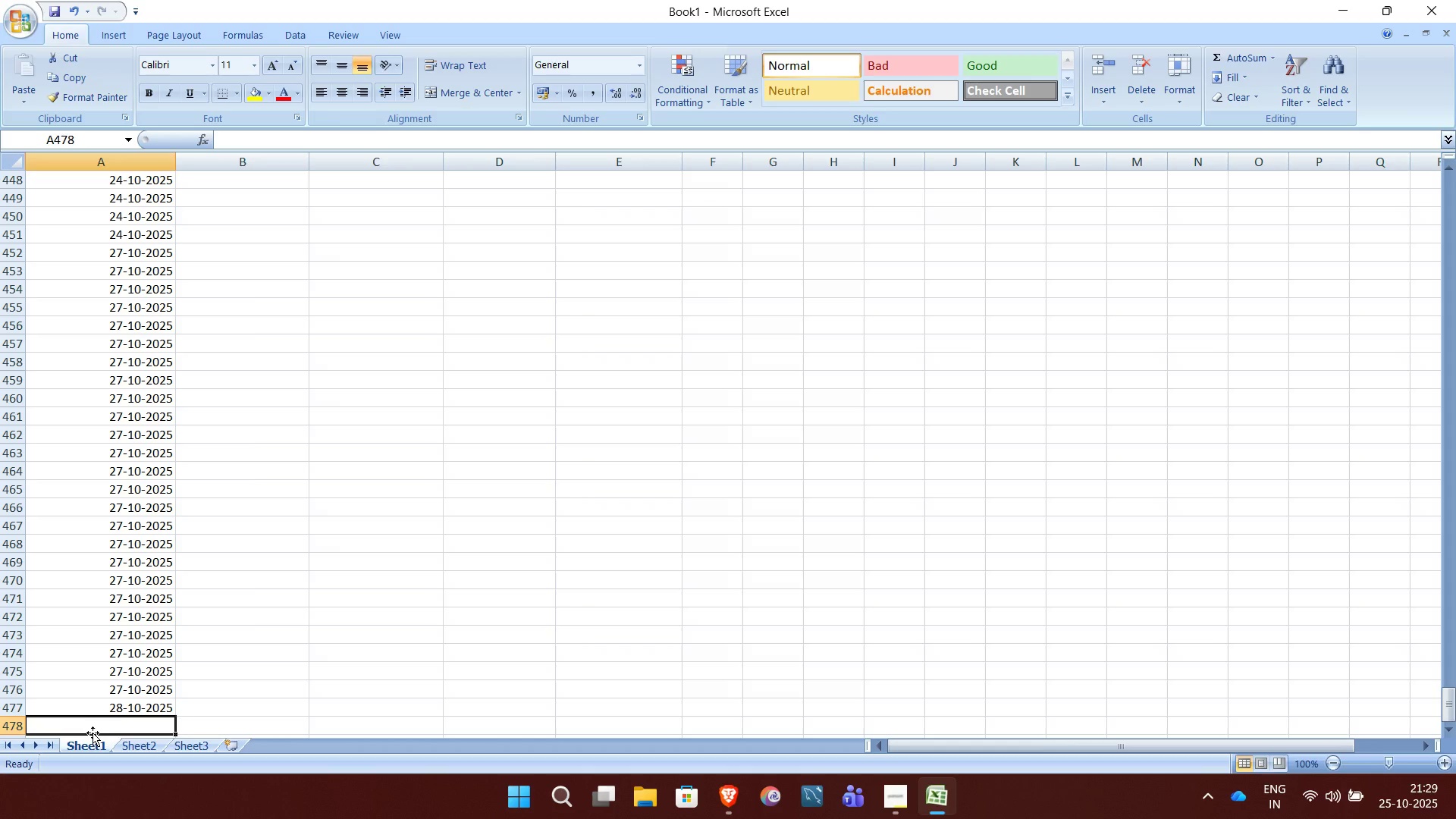 
left_click([140, 710])
 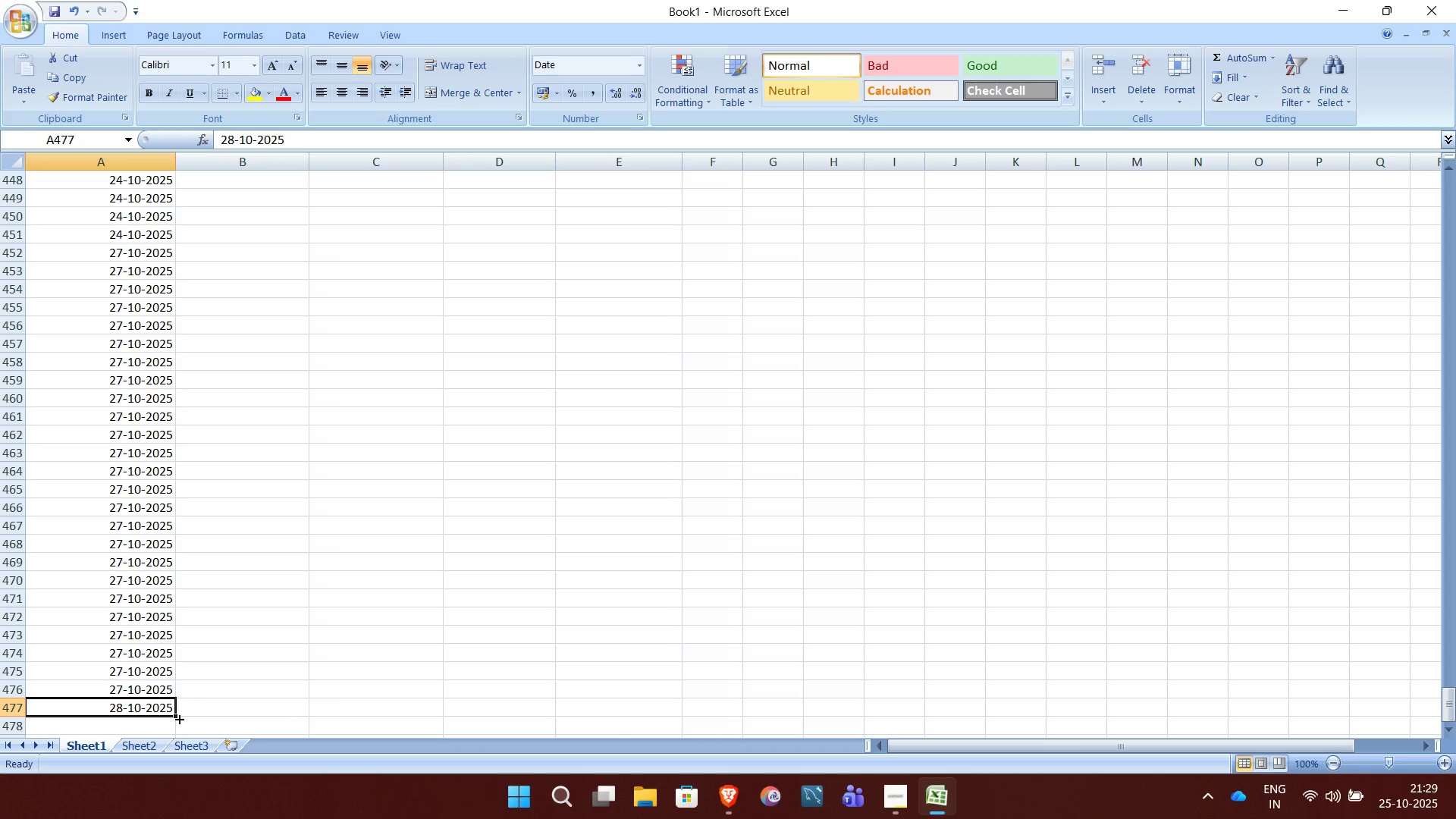 
left_click_drag(start_coordinate=[178, 718], to_coordinate=[151, 667])
 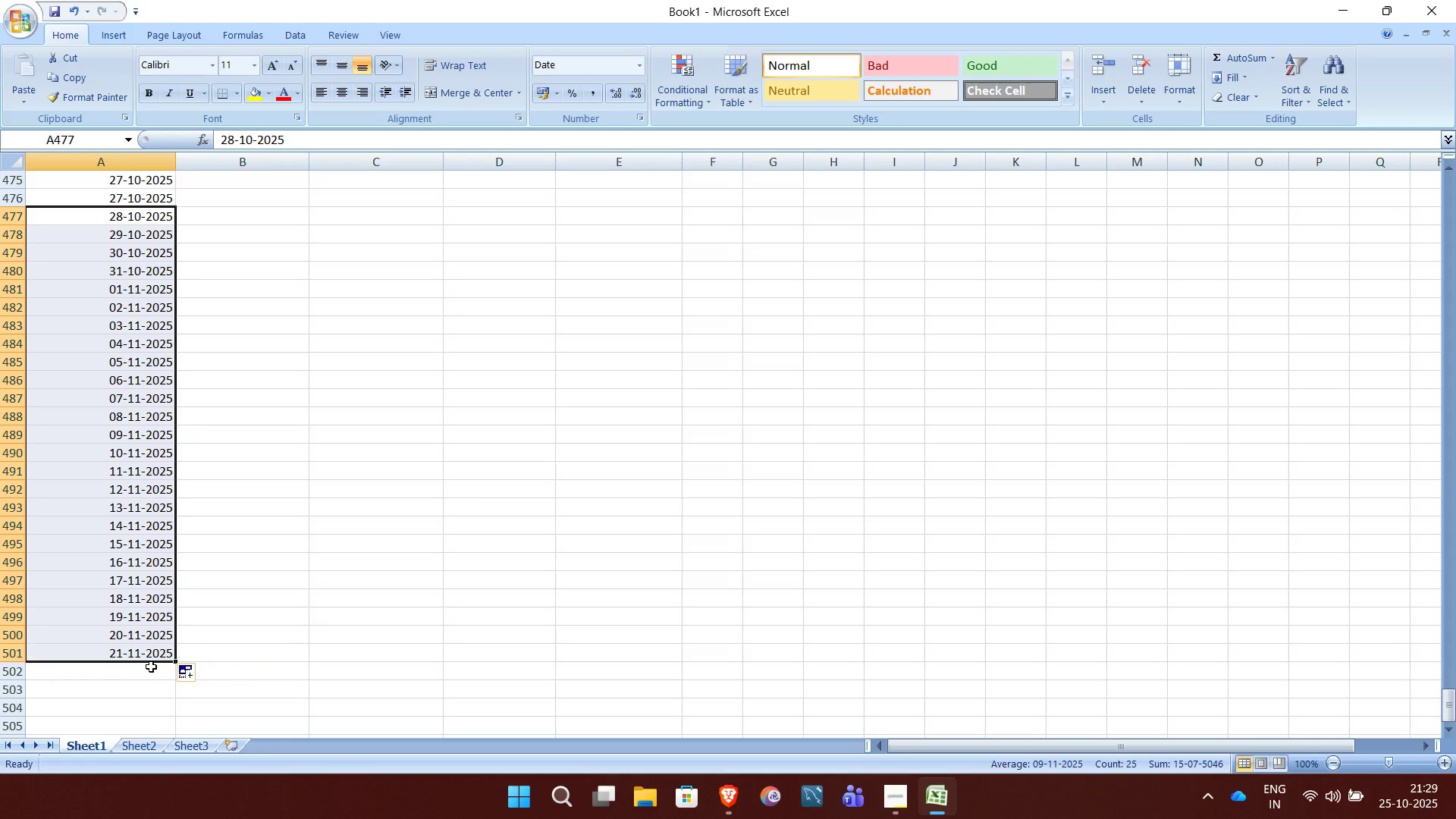 
key(Control+D)
 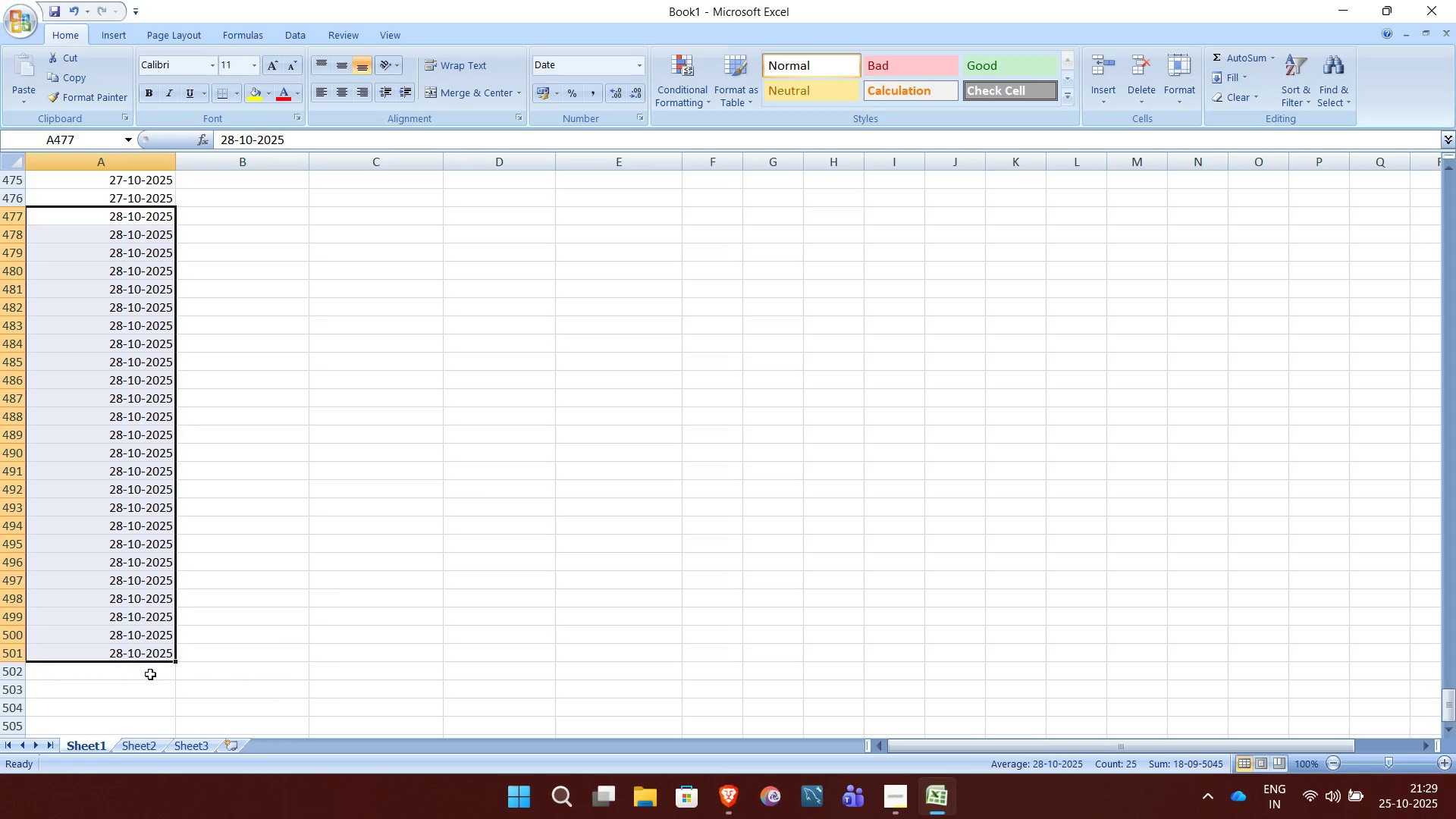 
left_click([149, 674])
 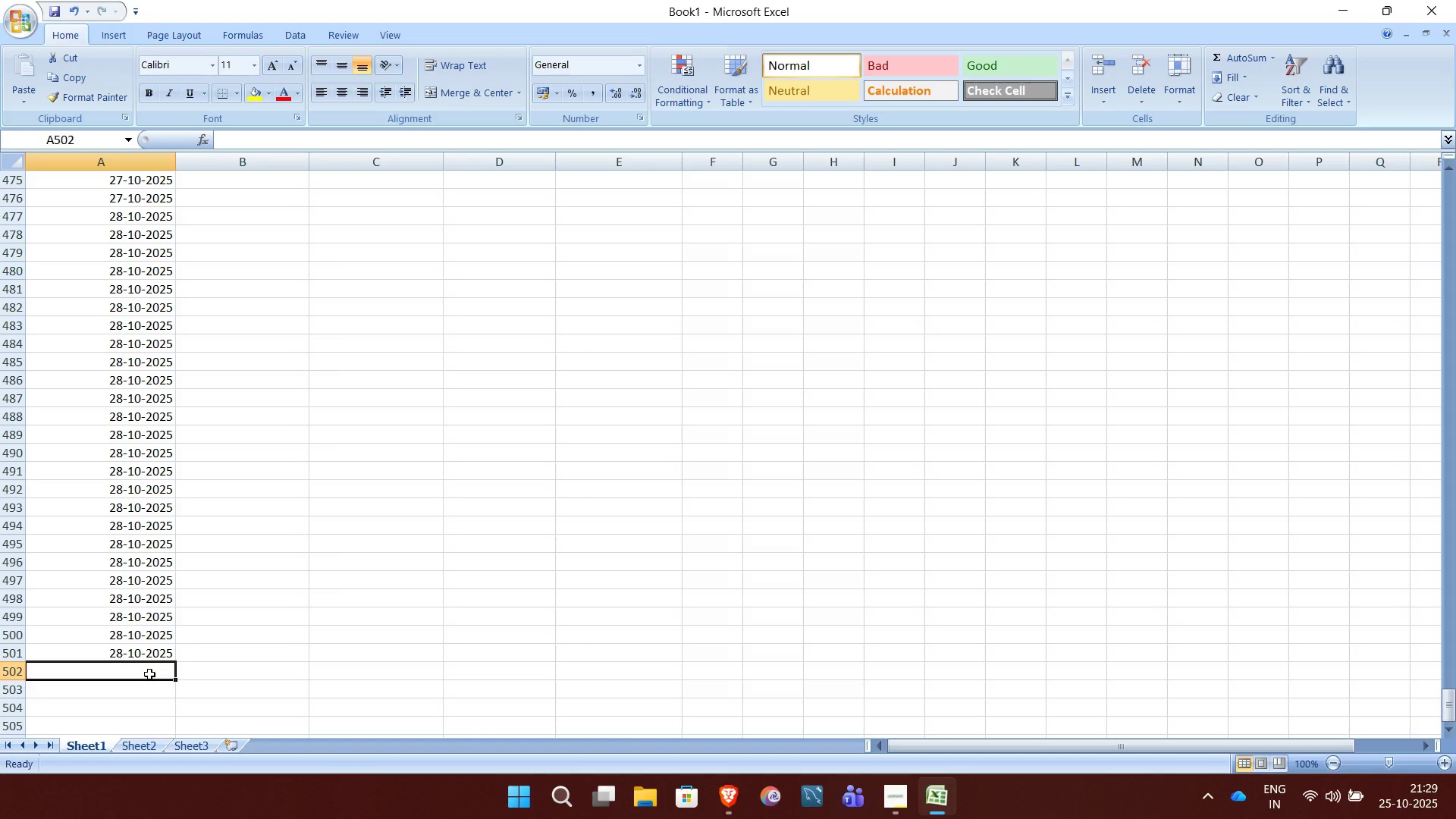 
wait(9.32)
 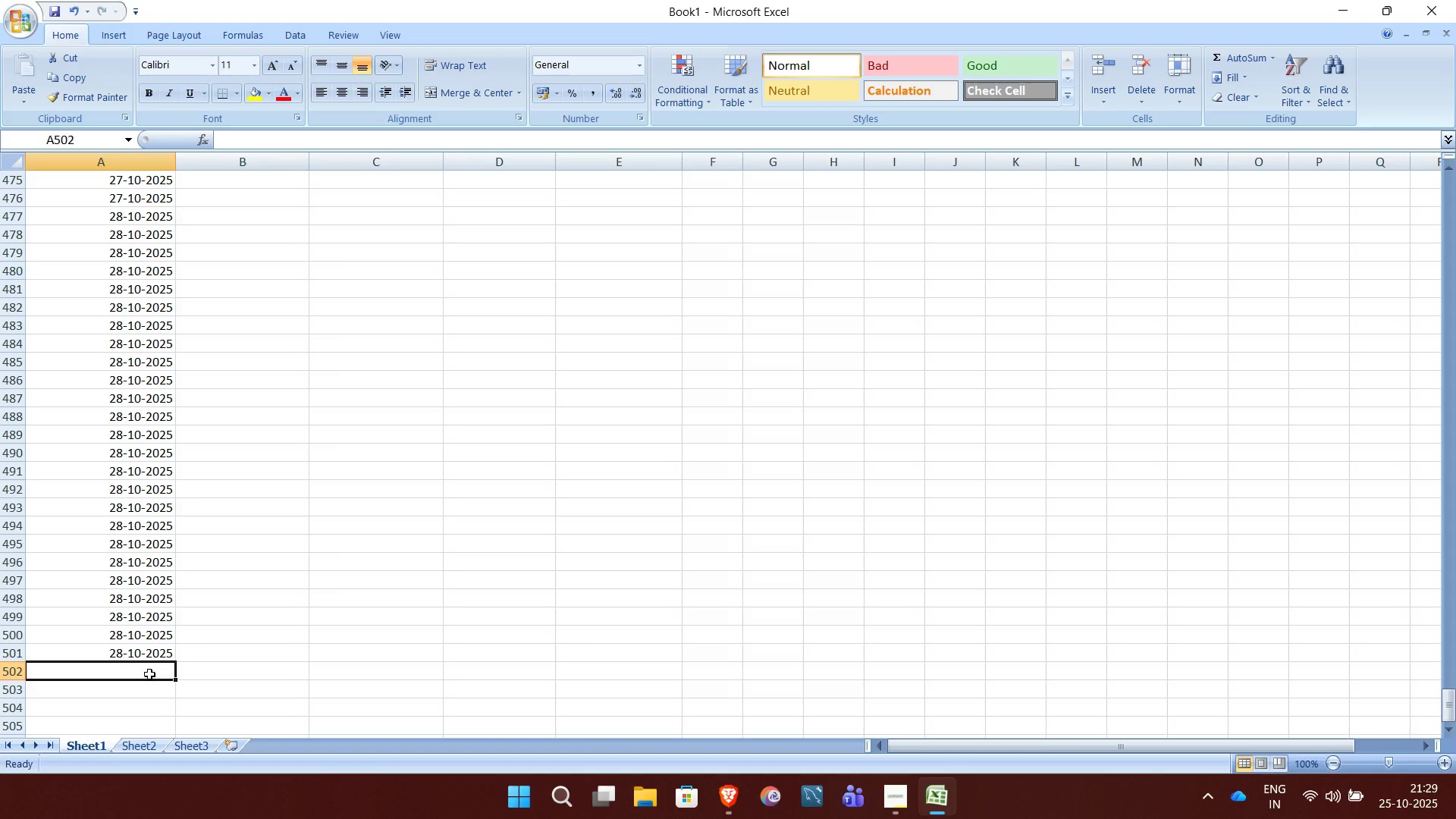 
type(2025-10-29)
key(NumpadEnter)
 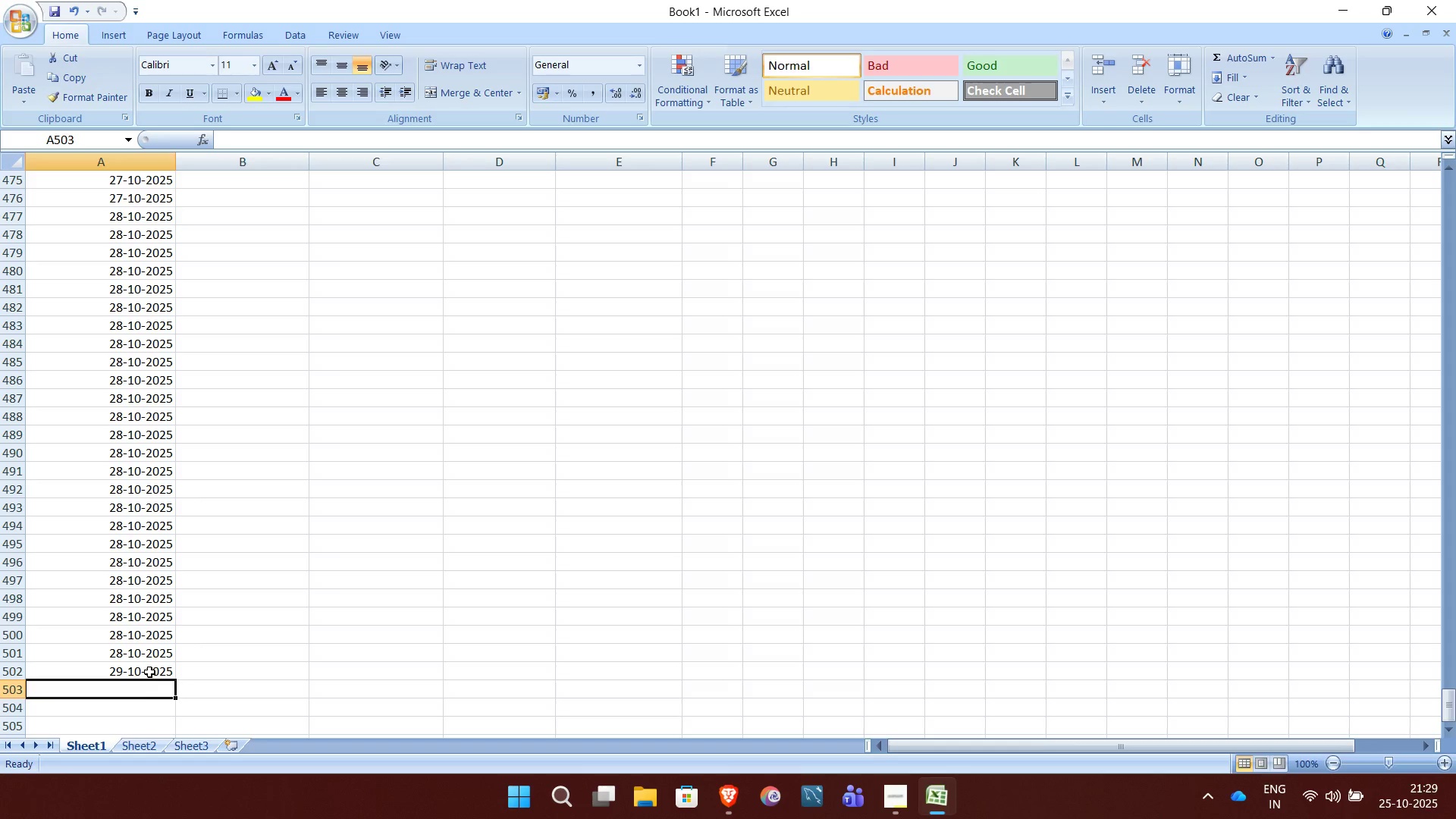 
left_click([149, 672])
 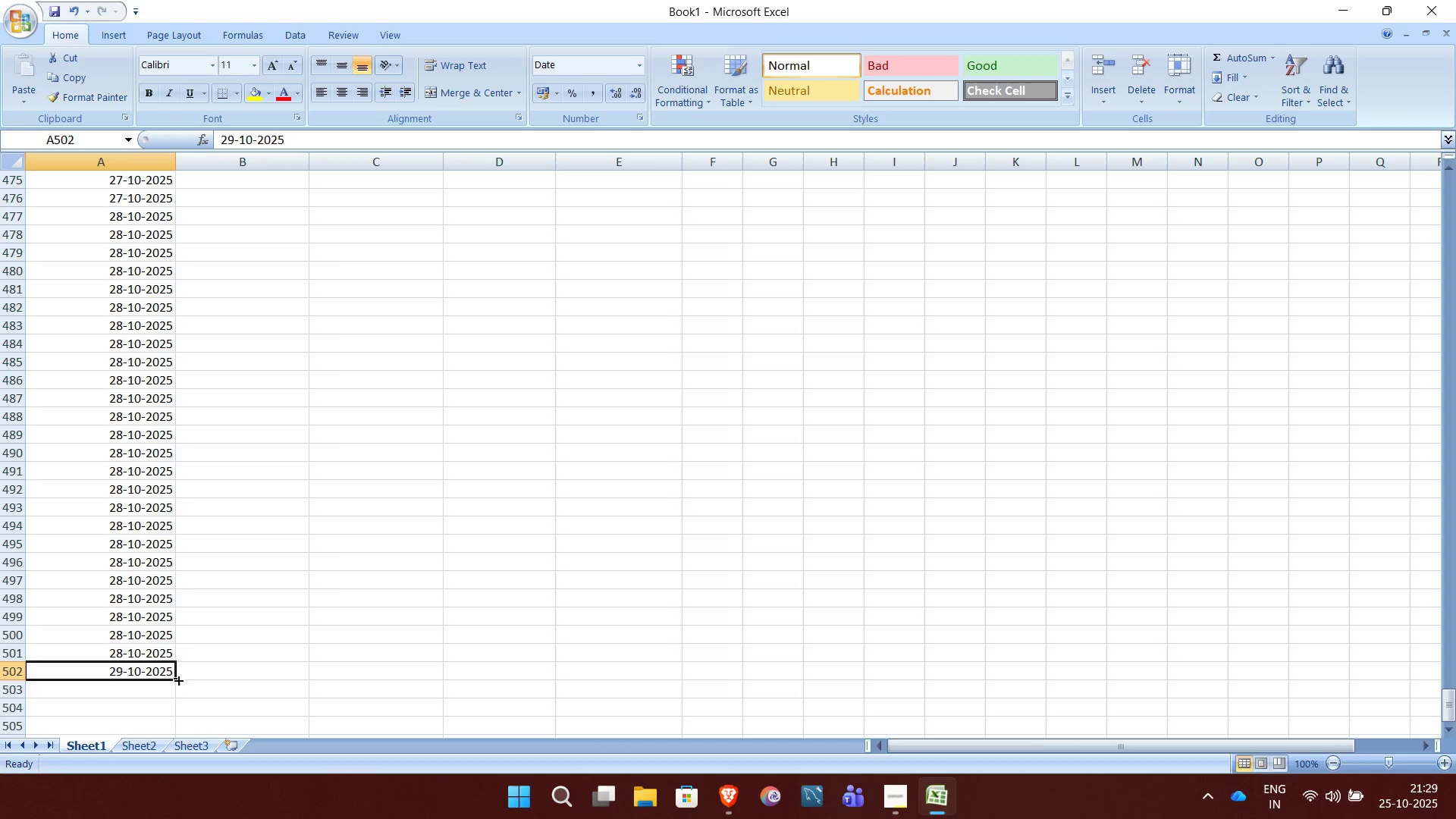 
left_click_drag(start_coordinate=[177, 679], to_coordinate=[165, 673])
 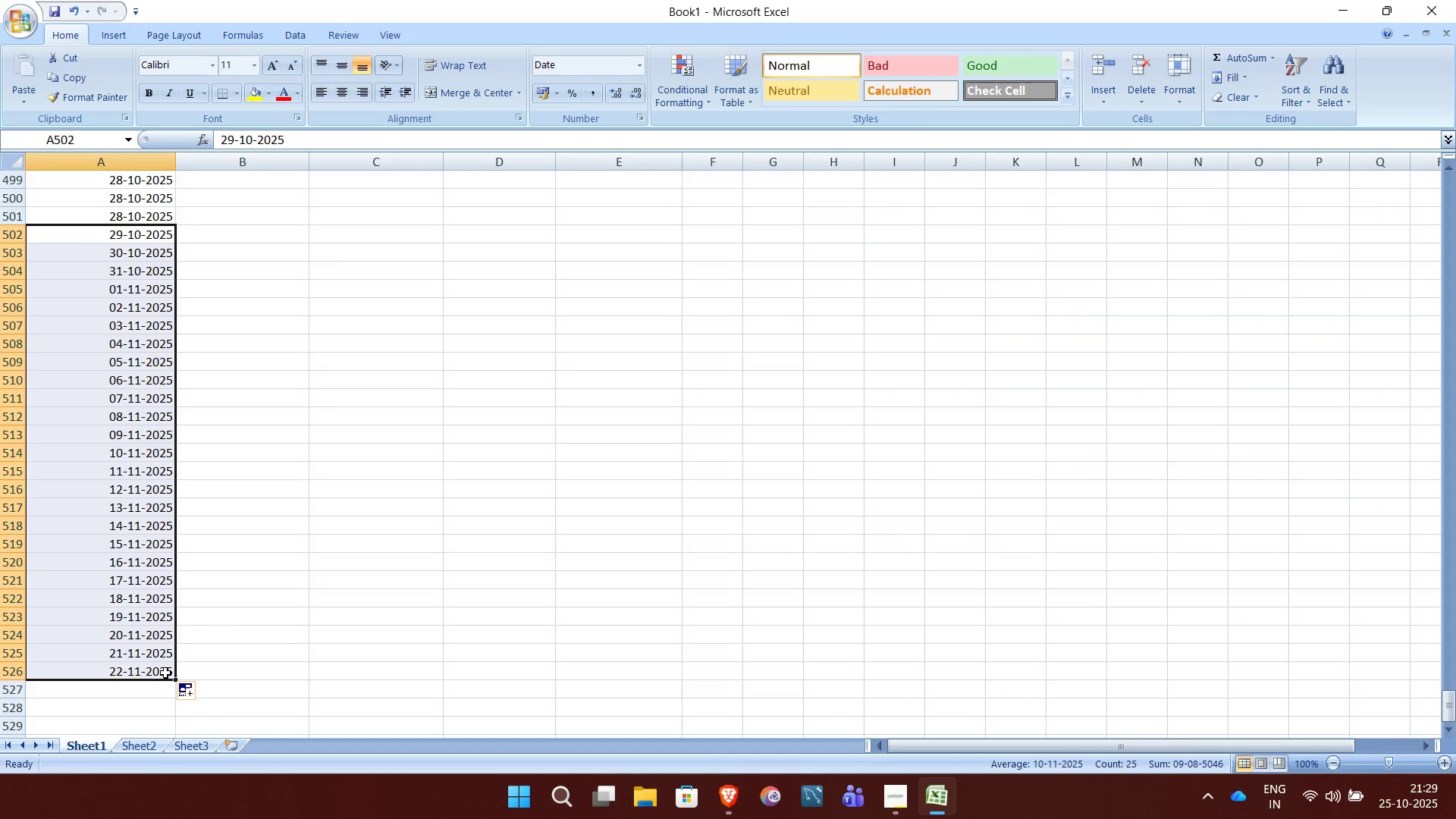 
key(Control+D)
 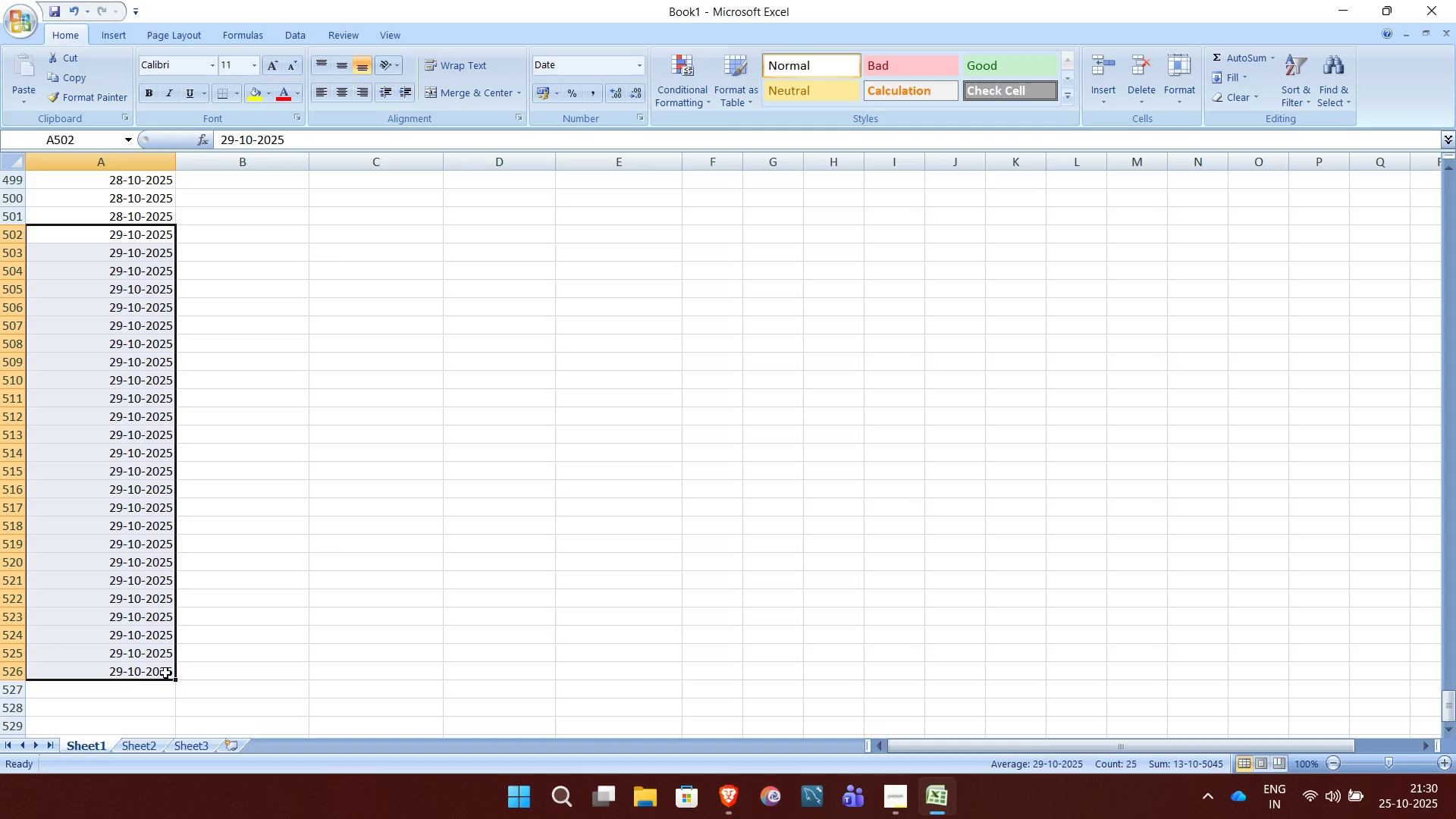 
wait(14.29)
 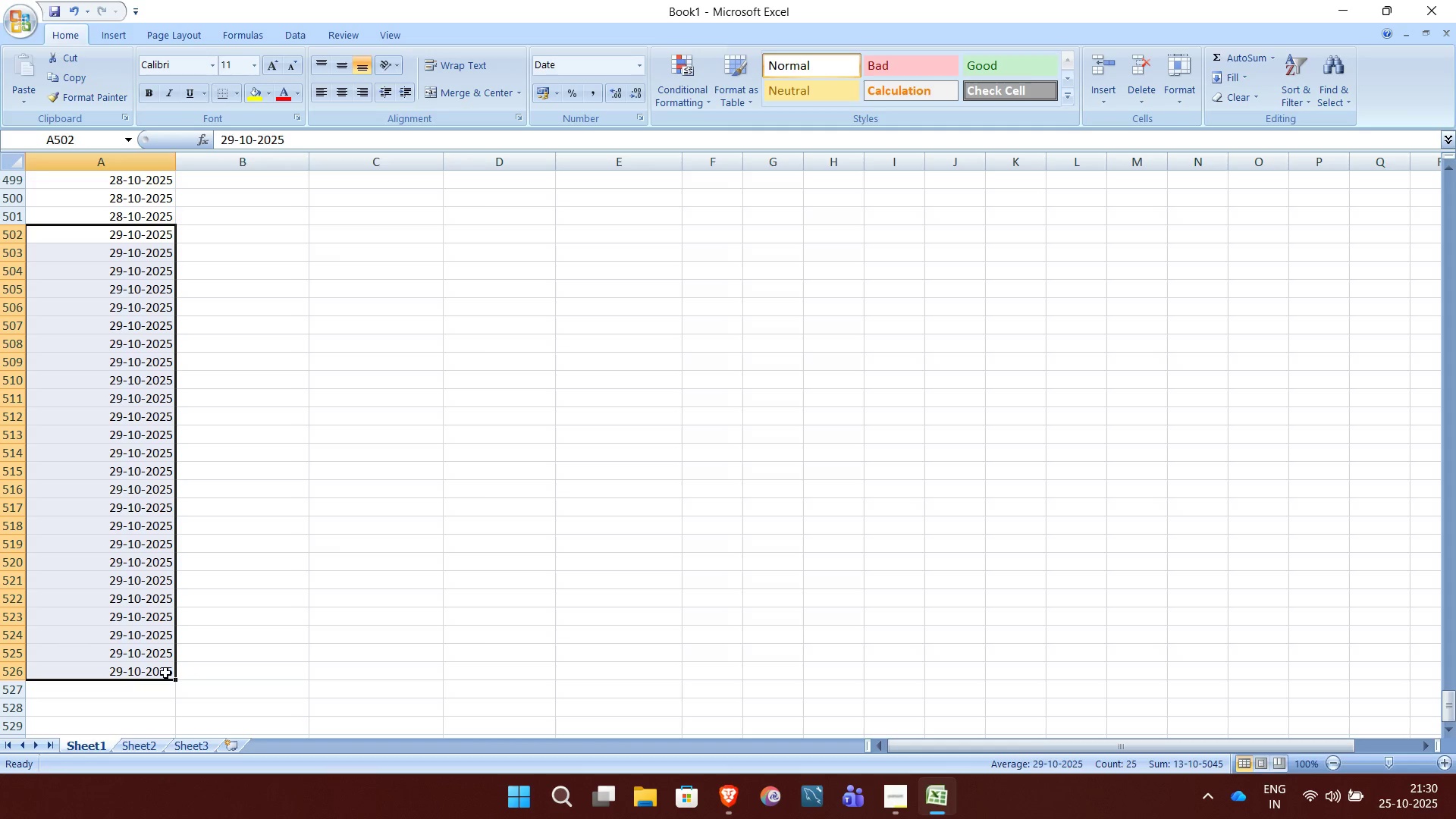 
left_click([129, 708])
 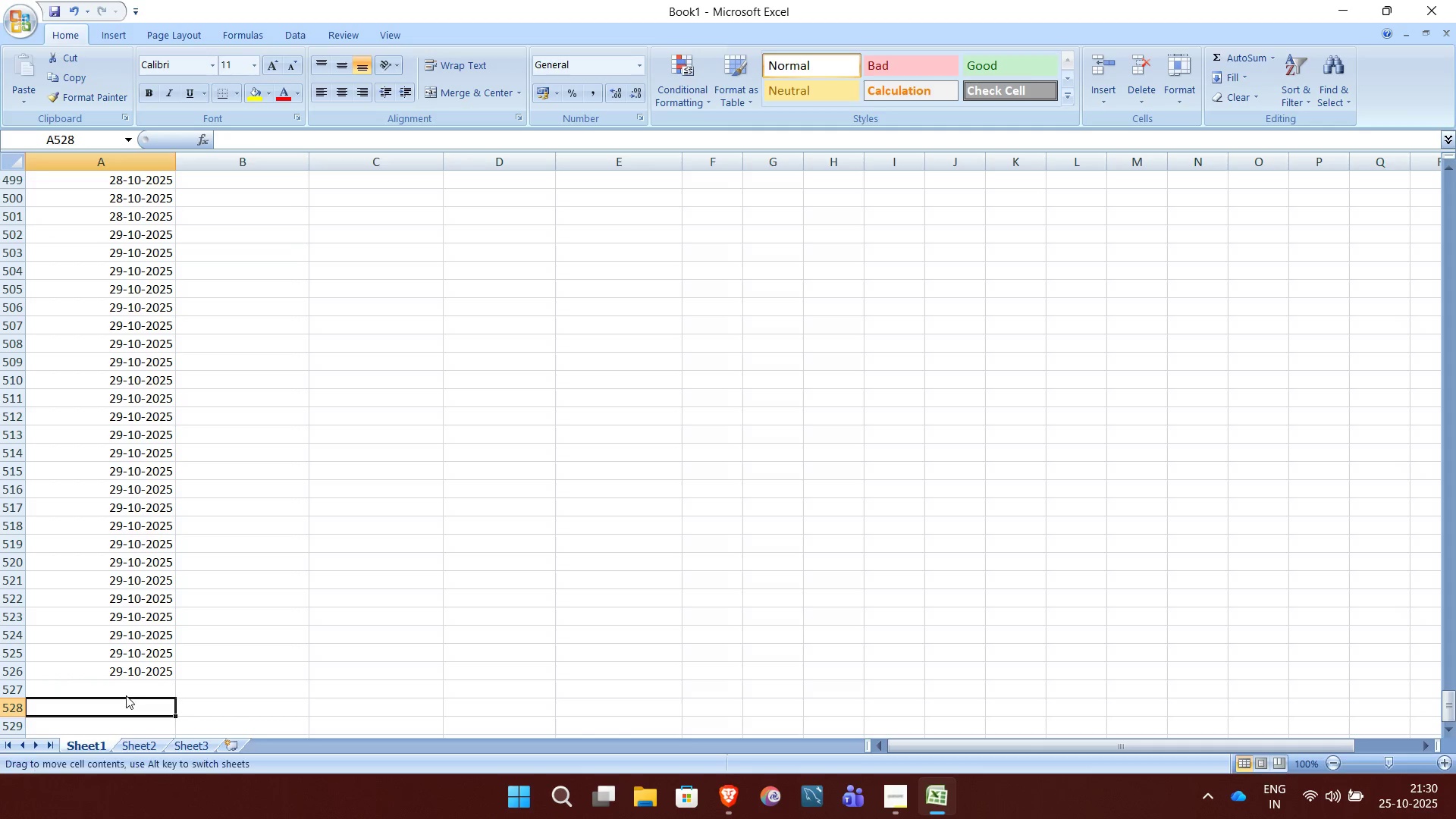 
left_click([126, 695])
 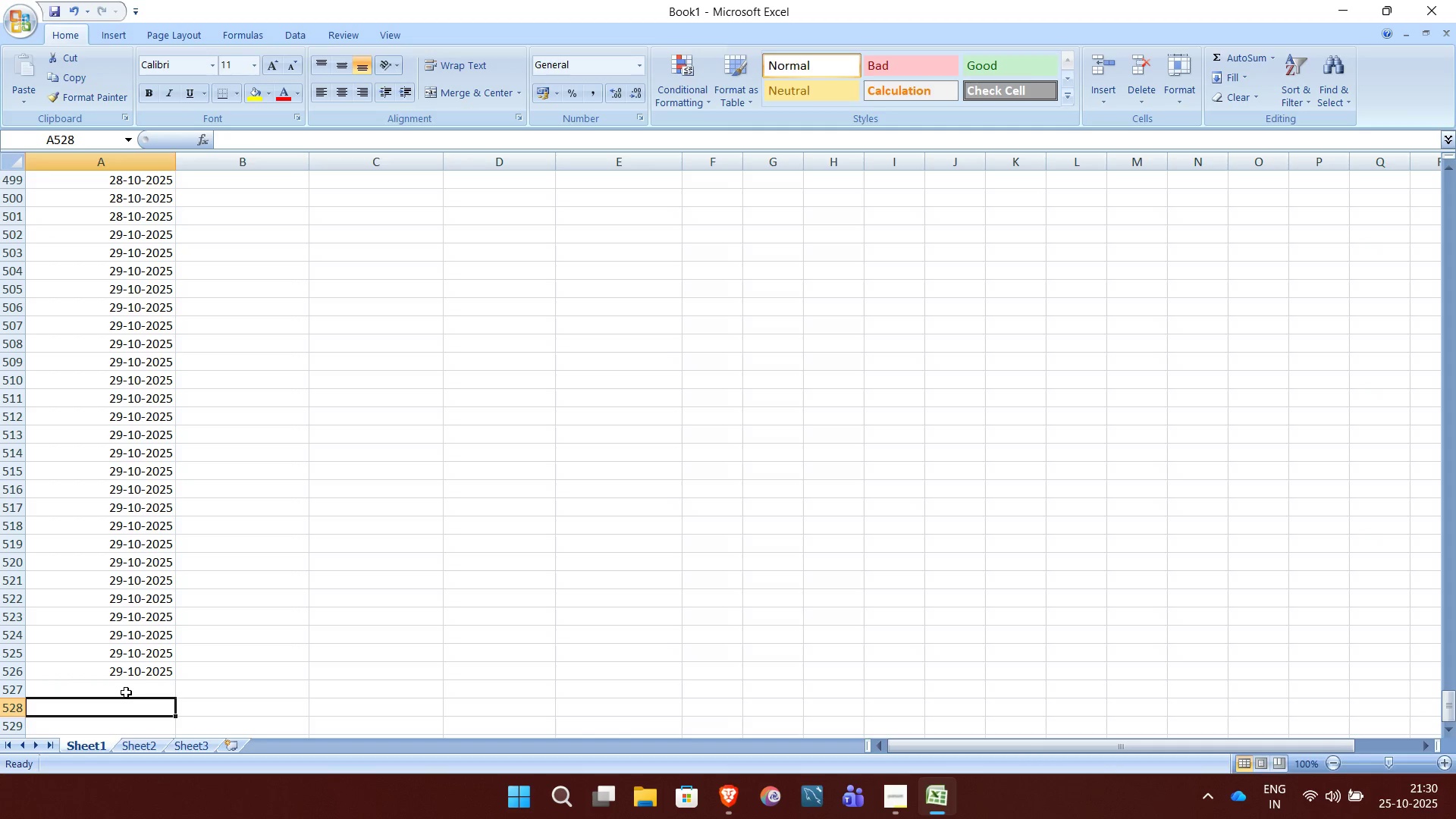 
left_click([126, 692])
 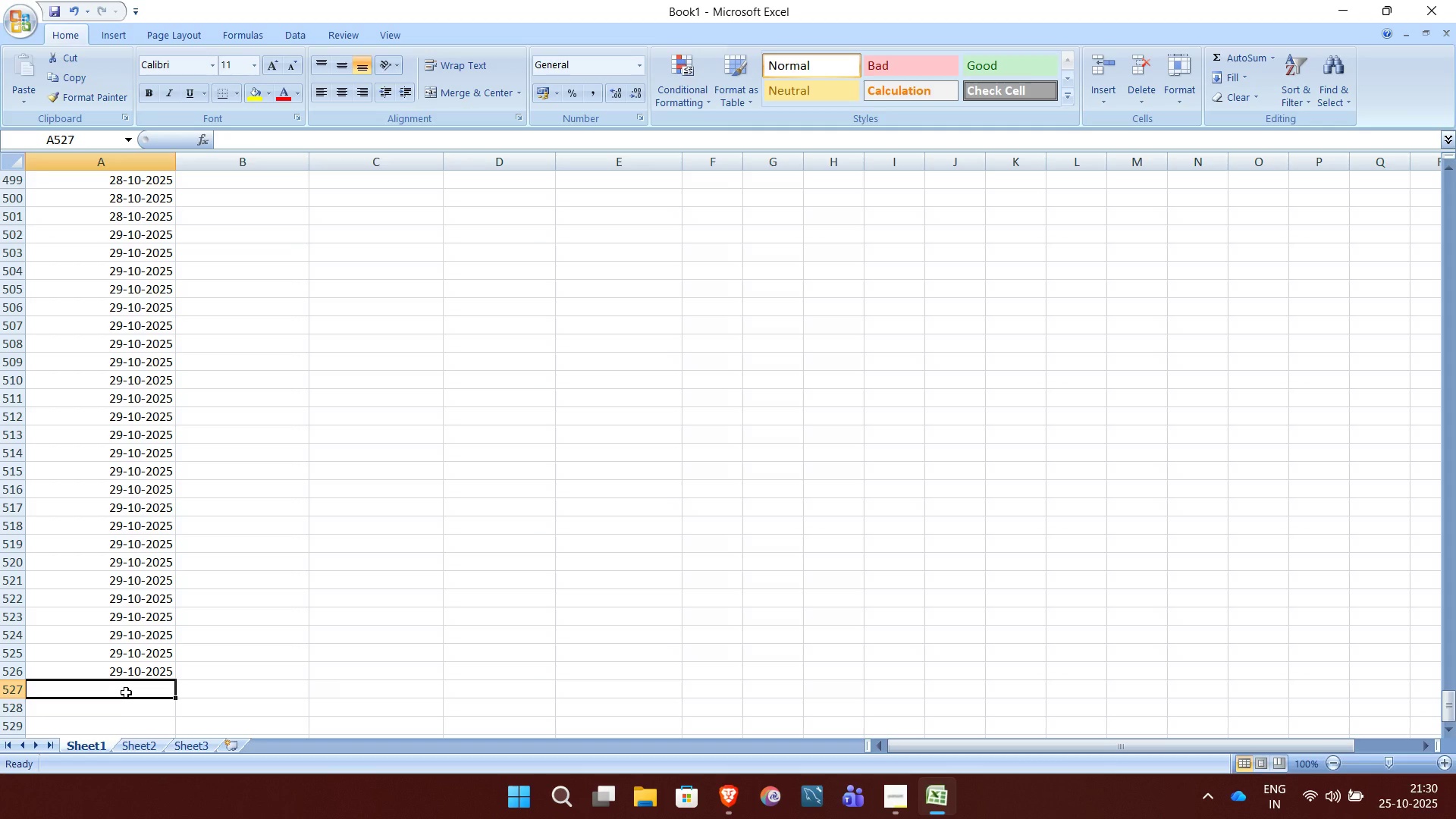 
type(2025-10-)
 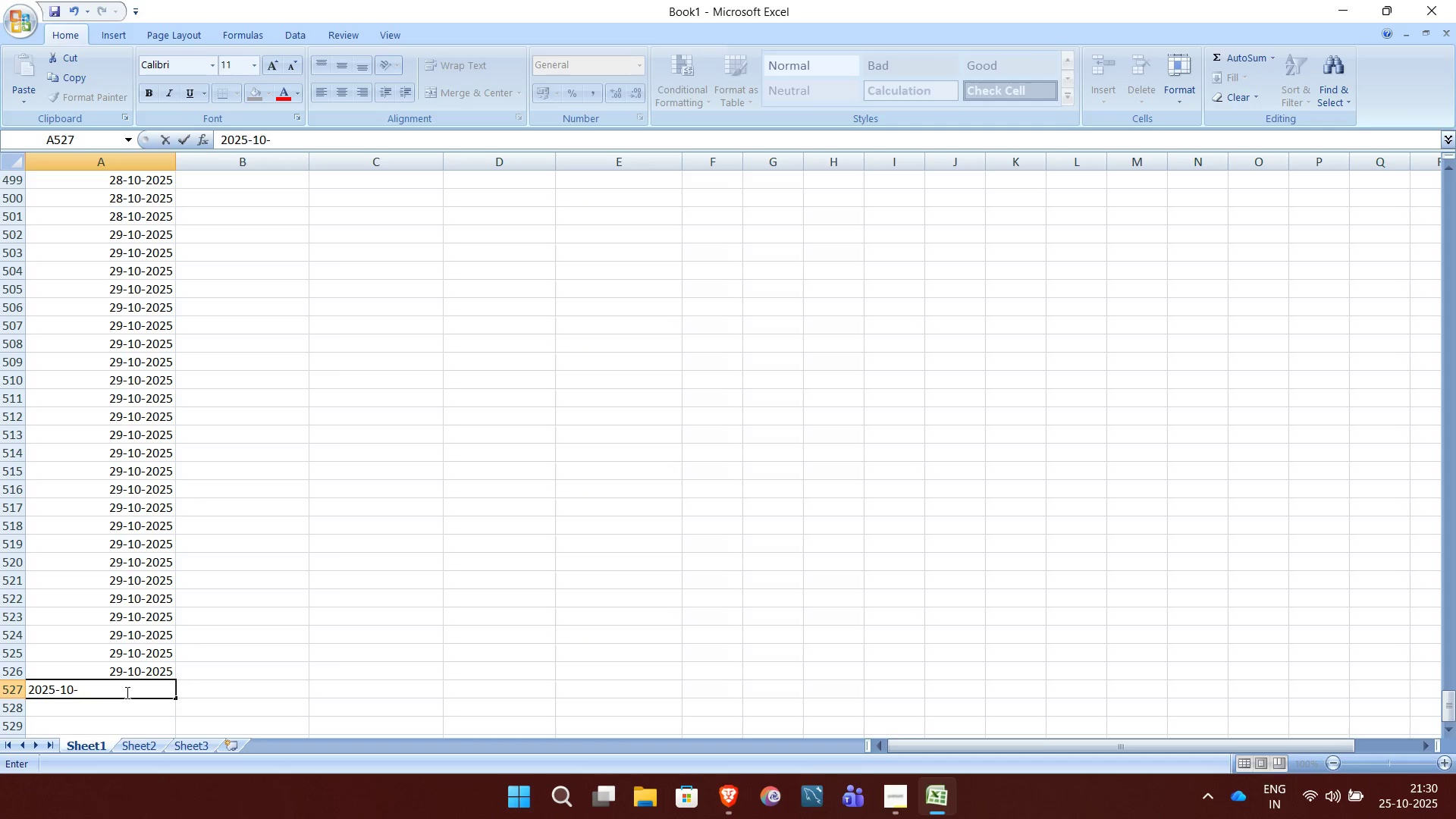 
type(30)
key(NumpadEnter)
 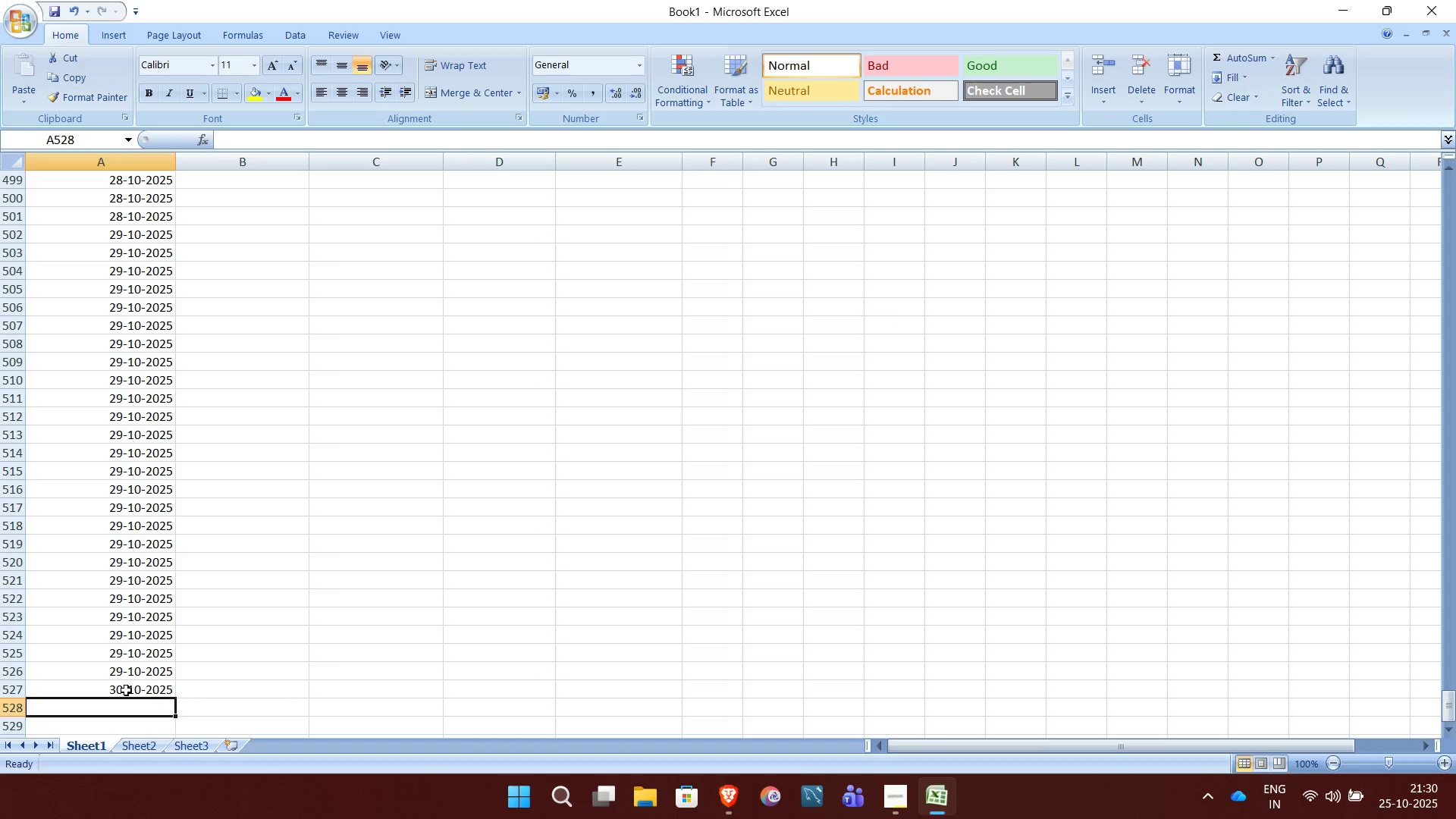 
left_click([126, 690])
 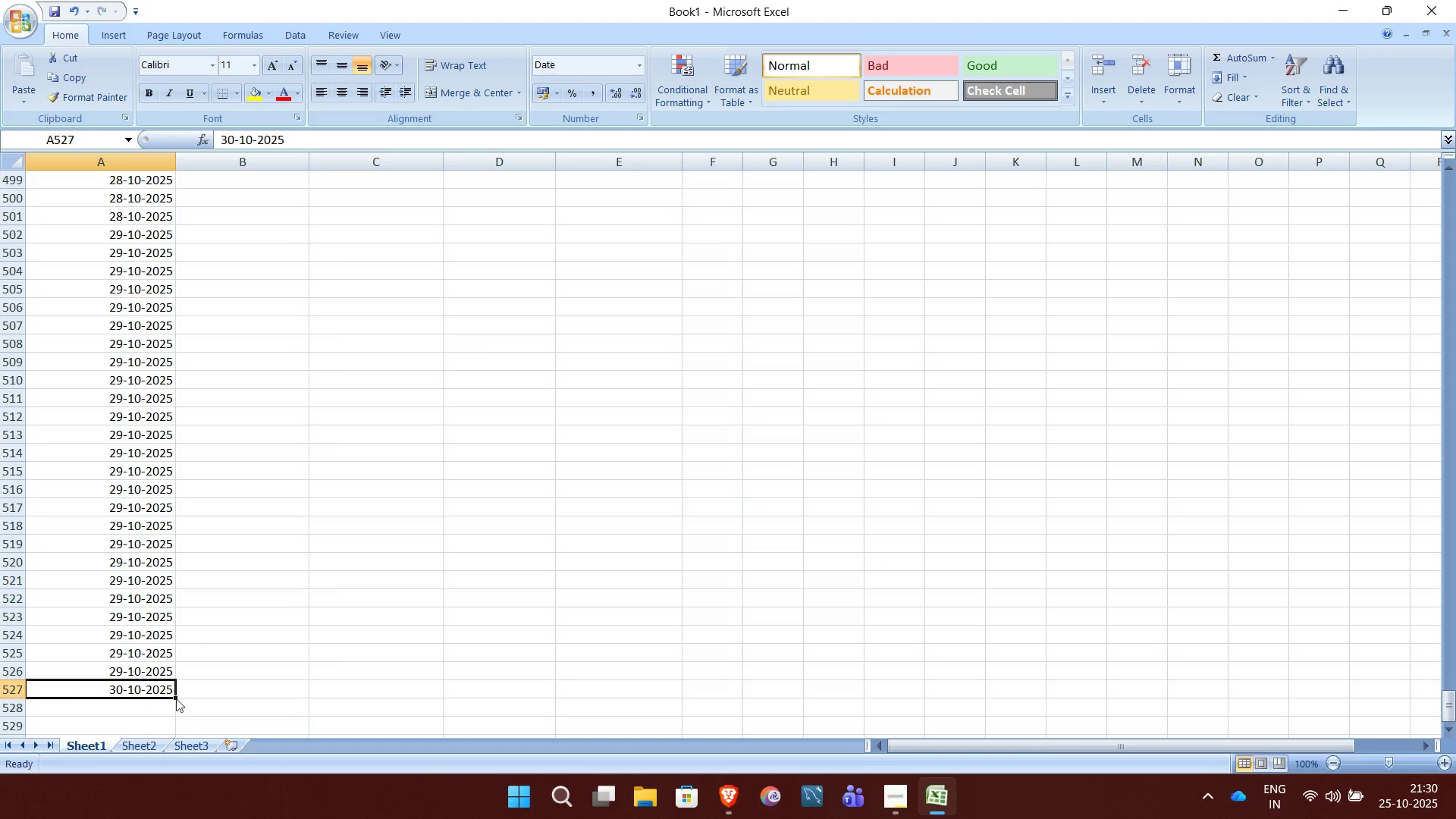 
left_click_drag(start_coordinate=[176, 698], to_coordinate=[104, 368])
 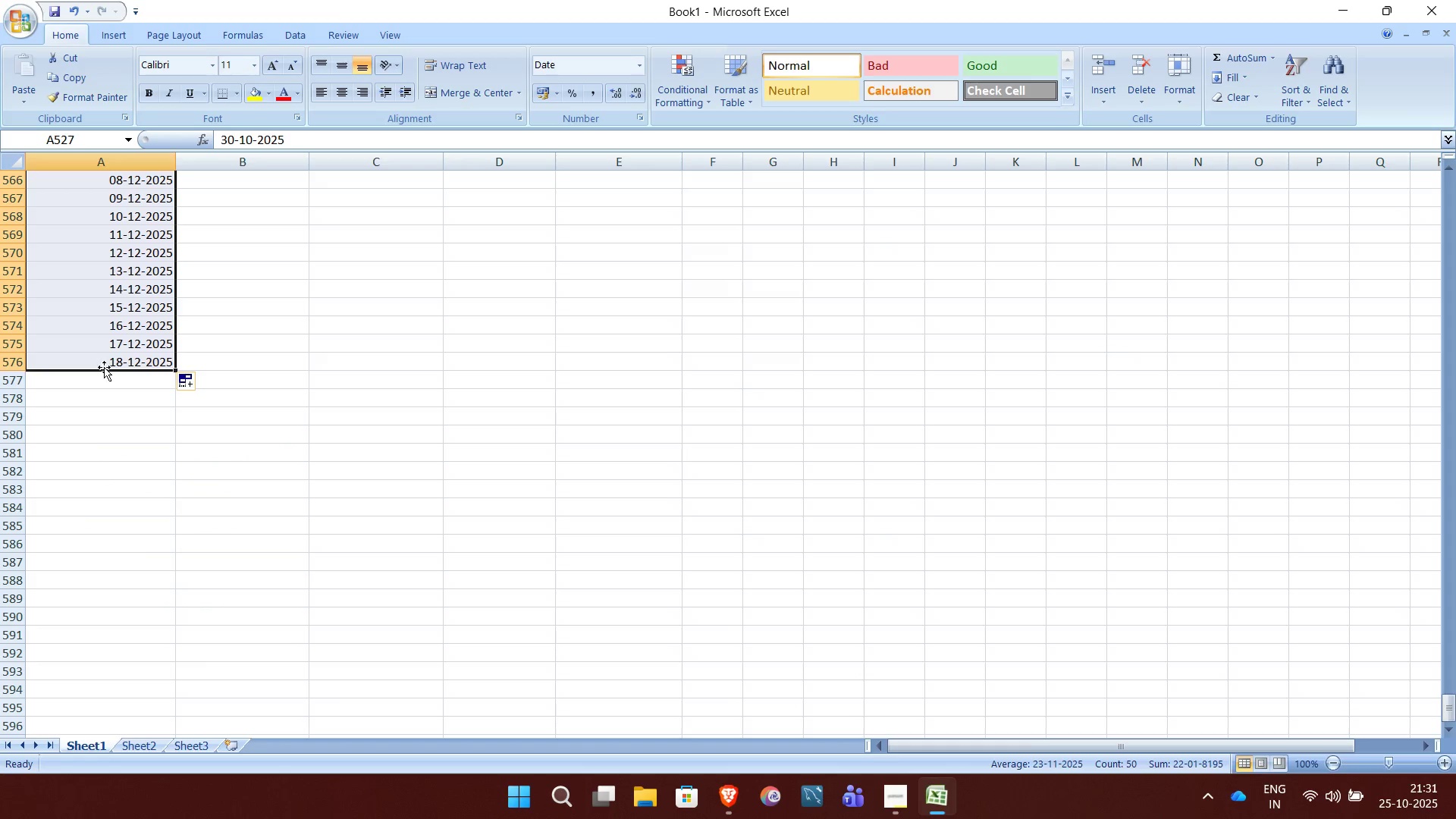 
wait(8.54)
 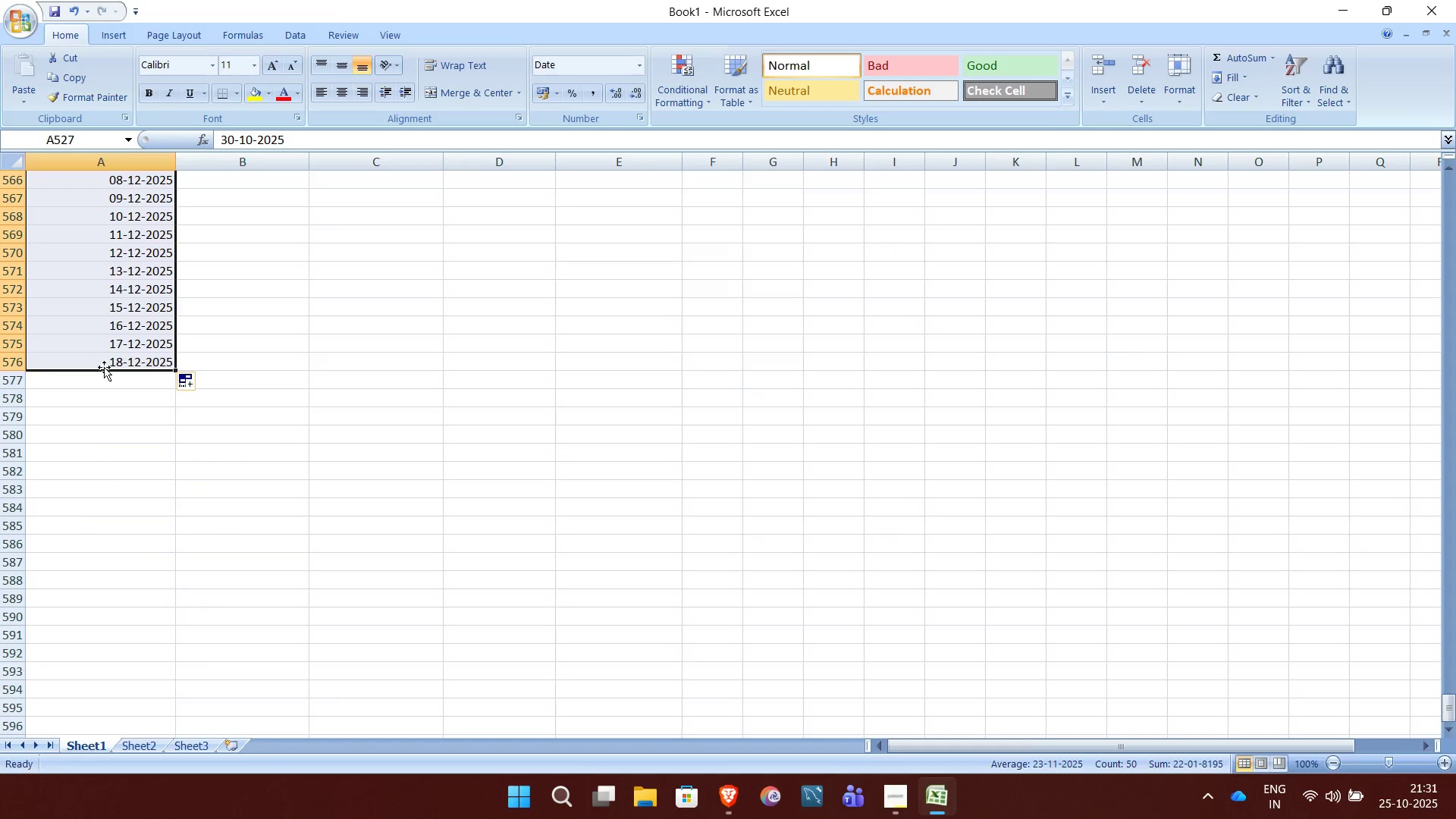 
left_click_drag(start_coordinate=[174, 372], to_coordinate=[63, 508])
 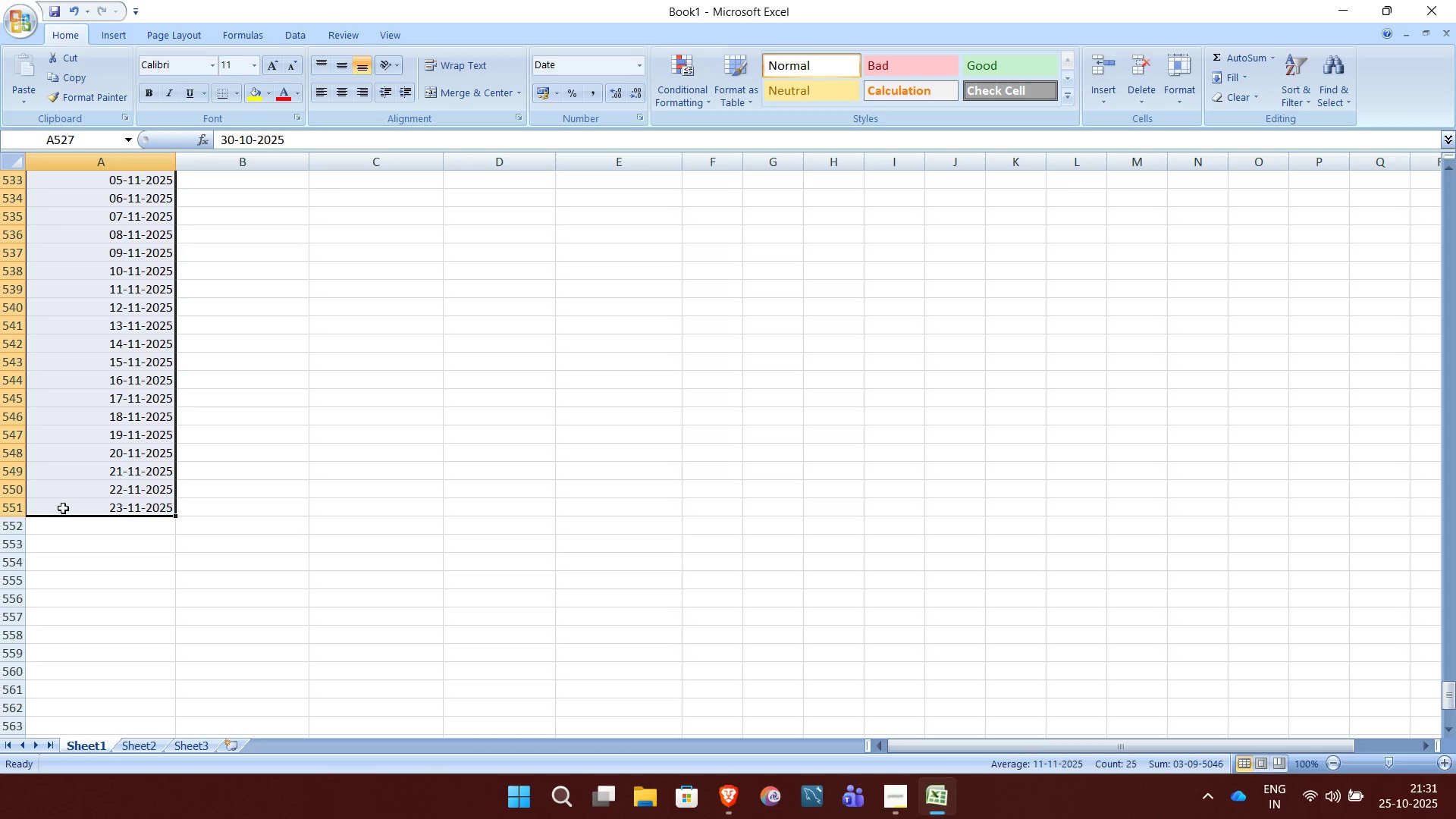 
wait(5.74)
 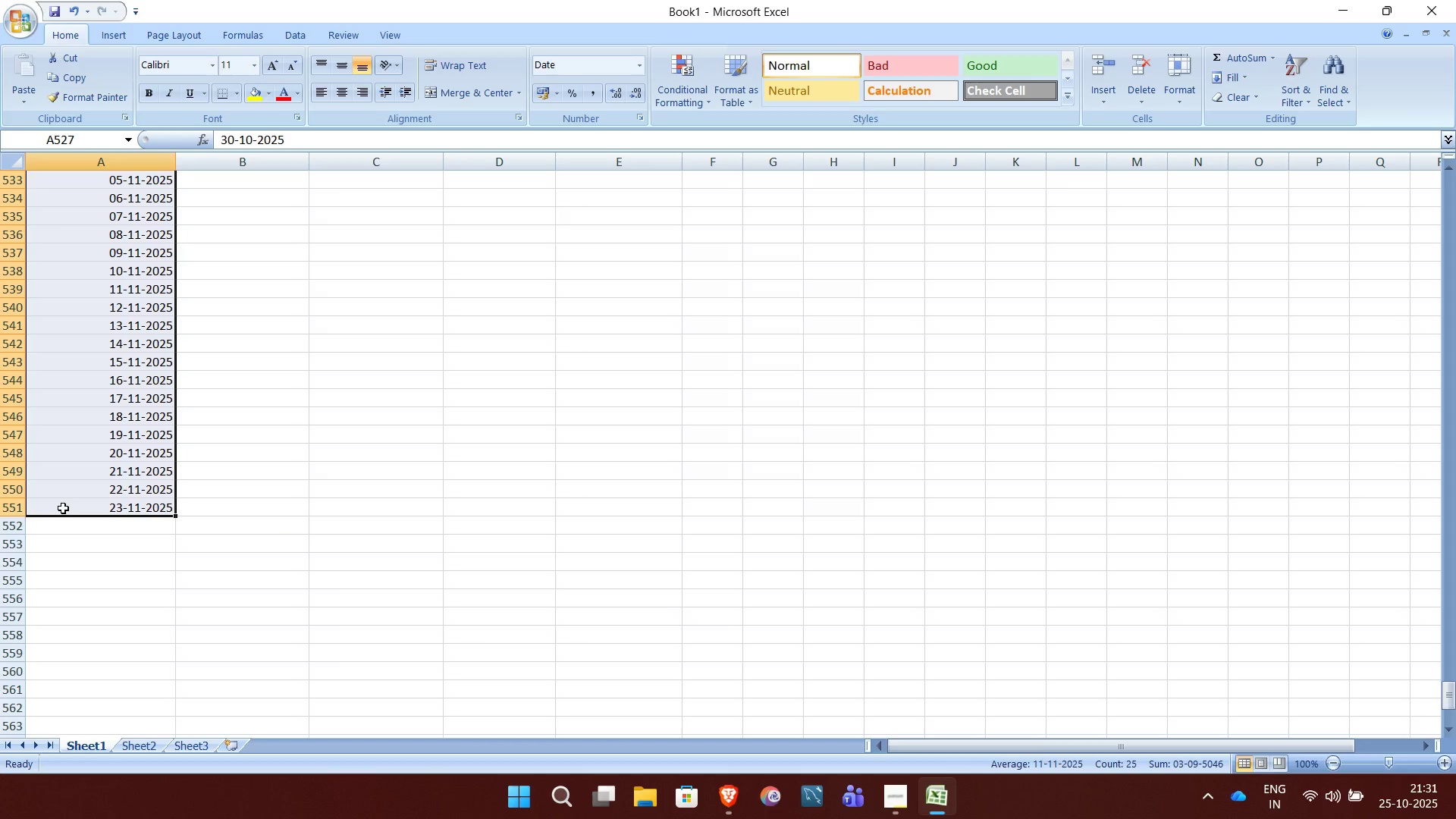 
hold_key(key=ControlLeft, duration=0.71)
 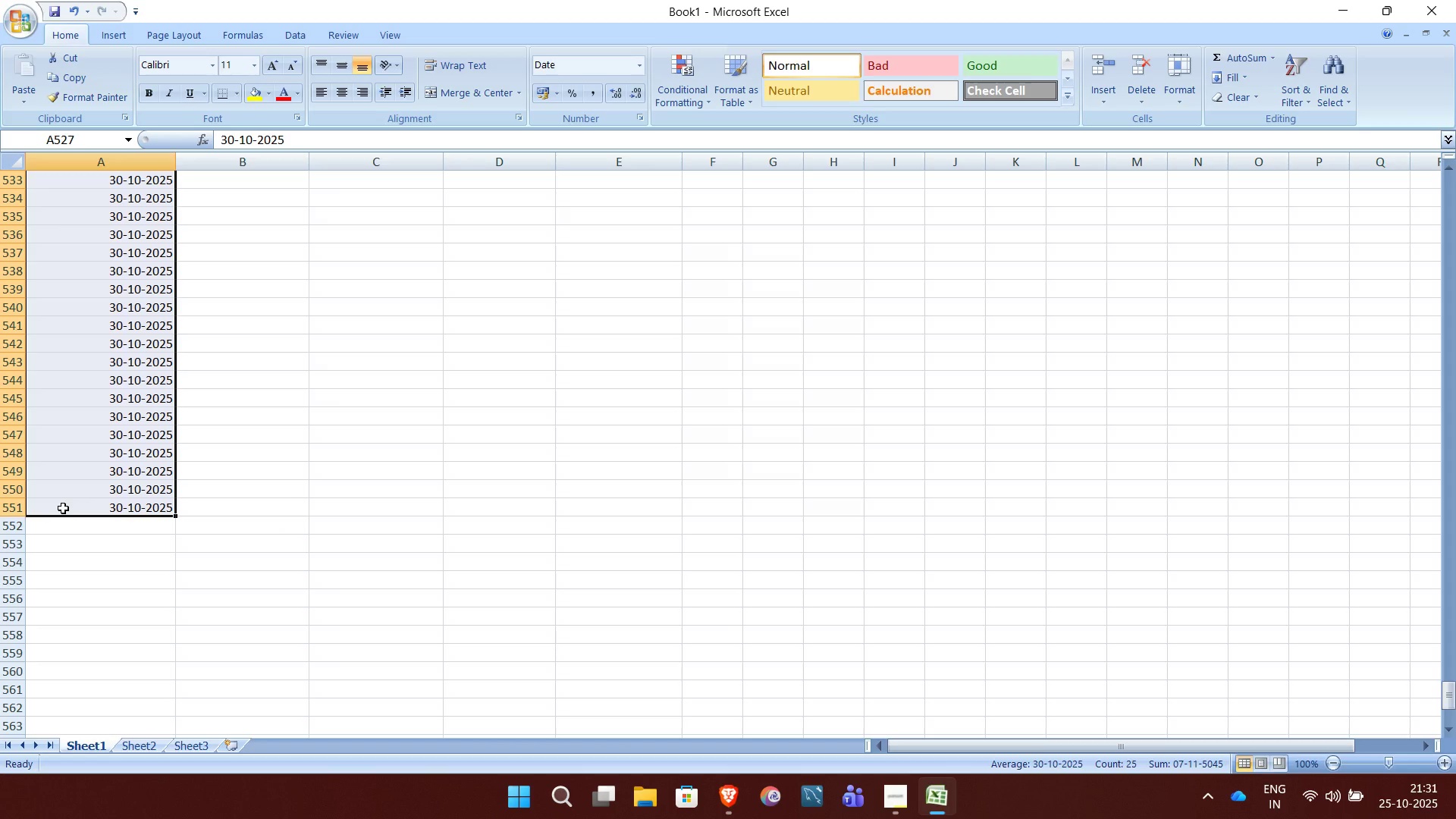 
left_click([96, 524])
 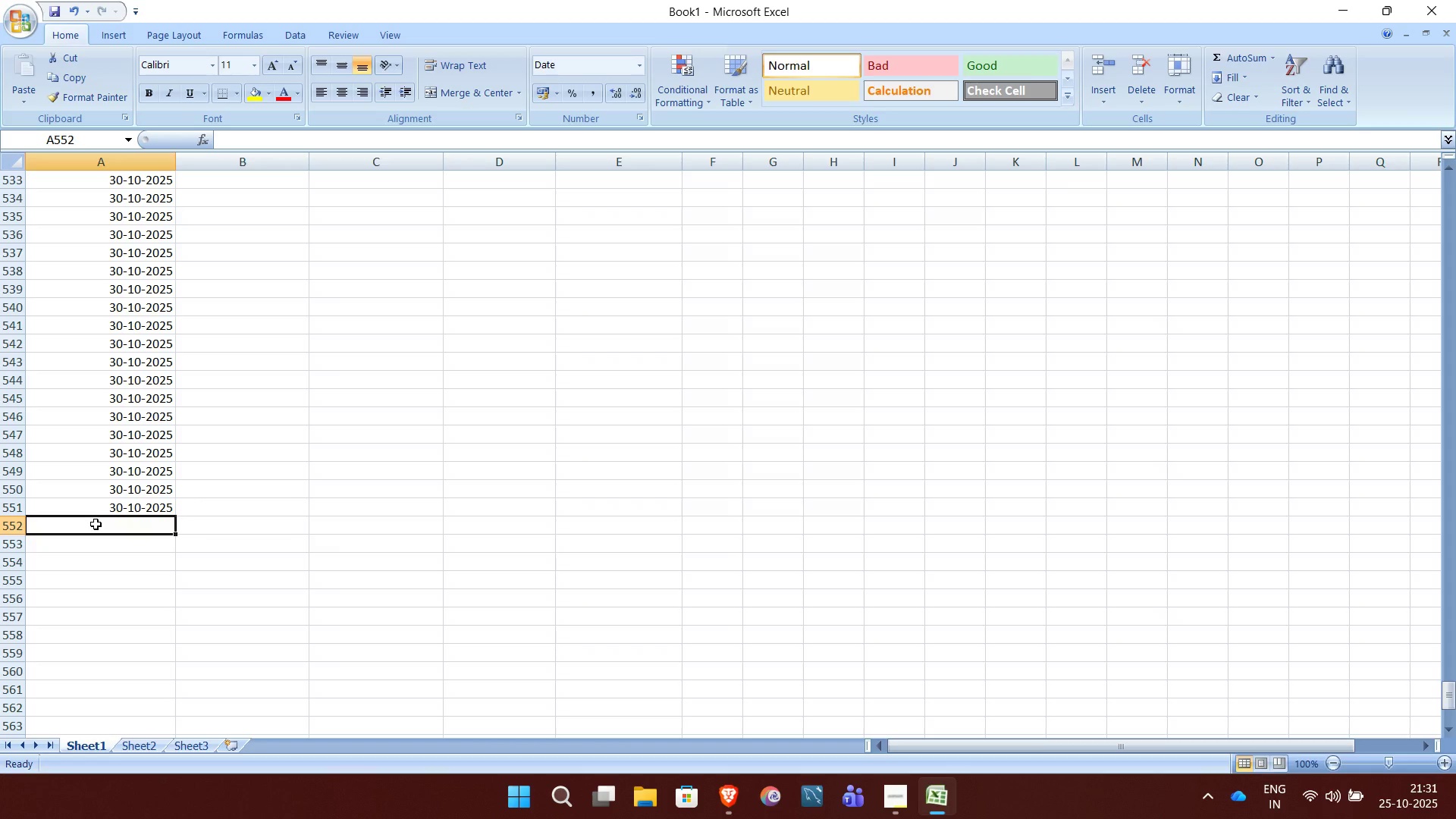 
wait(6.49)
 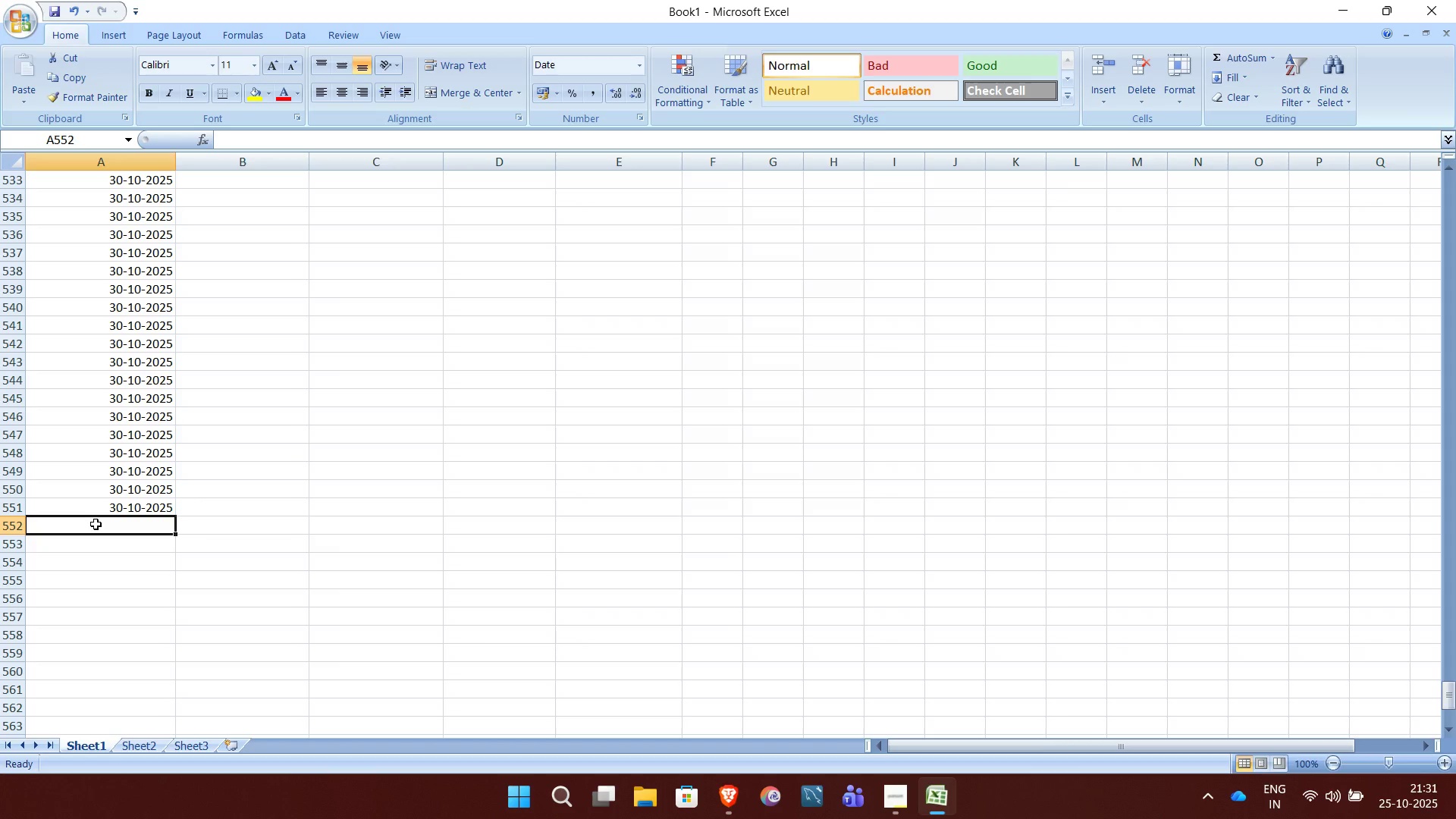 
type(2025-10-31)
key(NumpadEnter)
 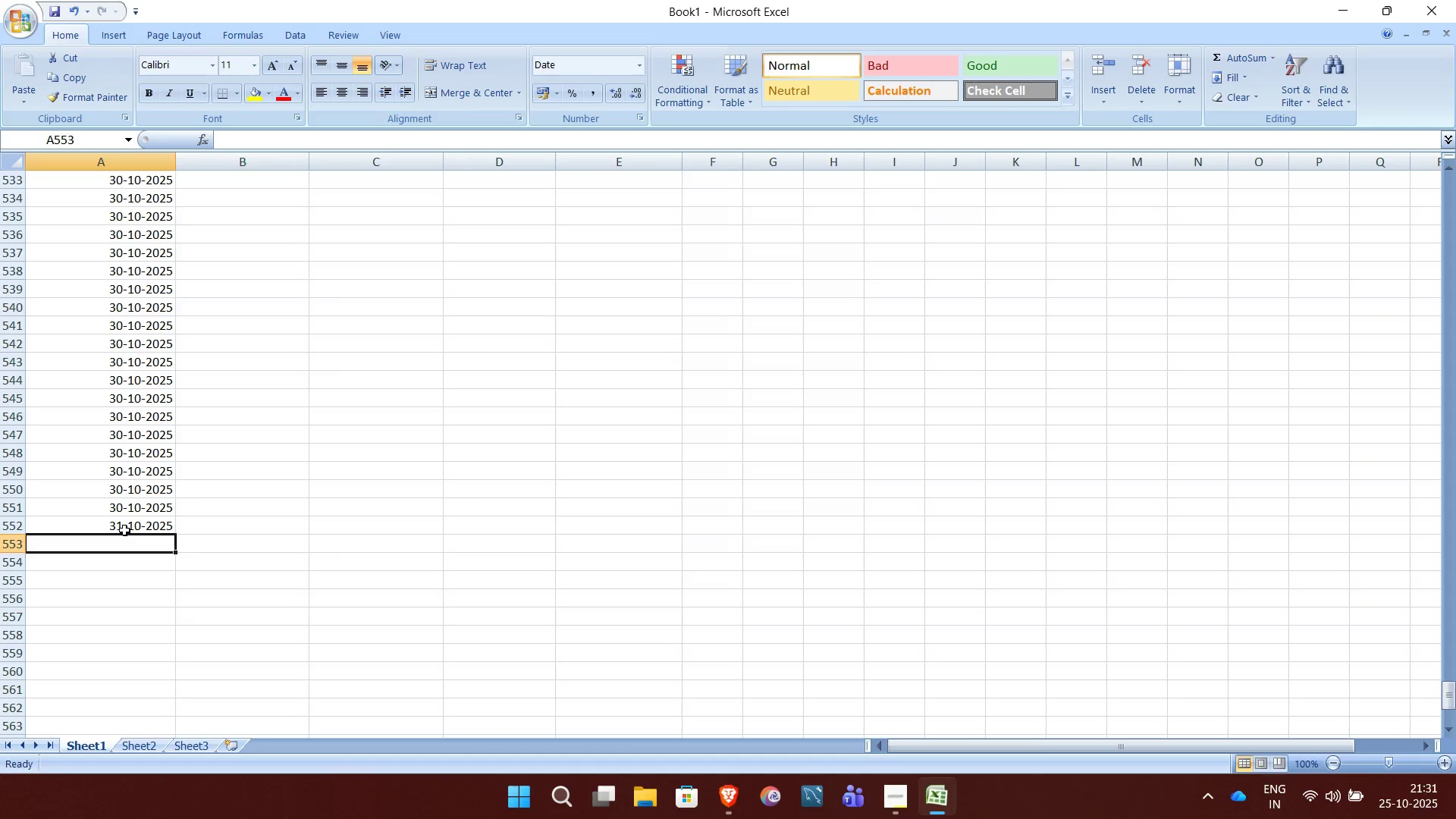 
left_click([124, 530])
 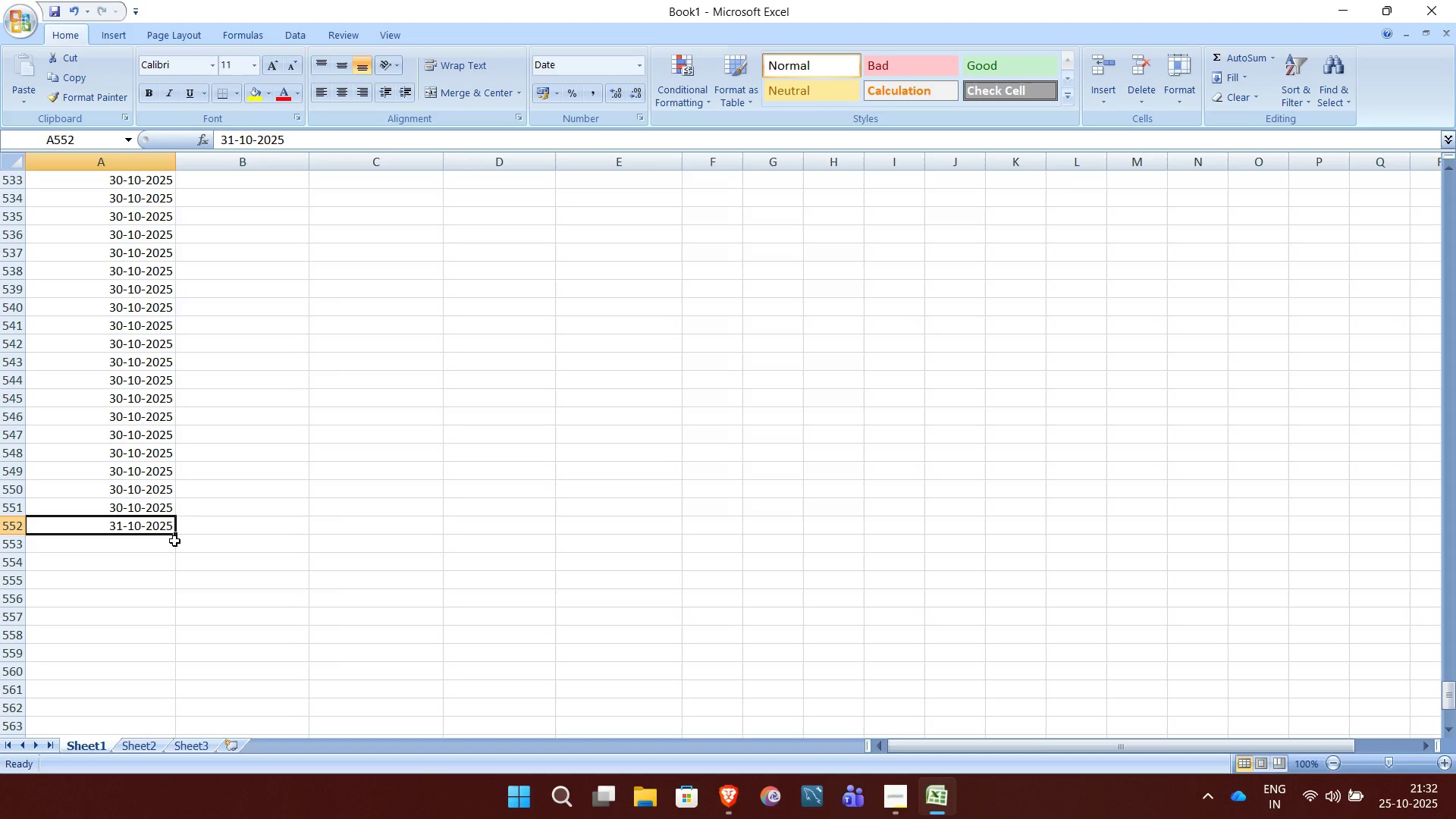 
wait(11.94)
 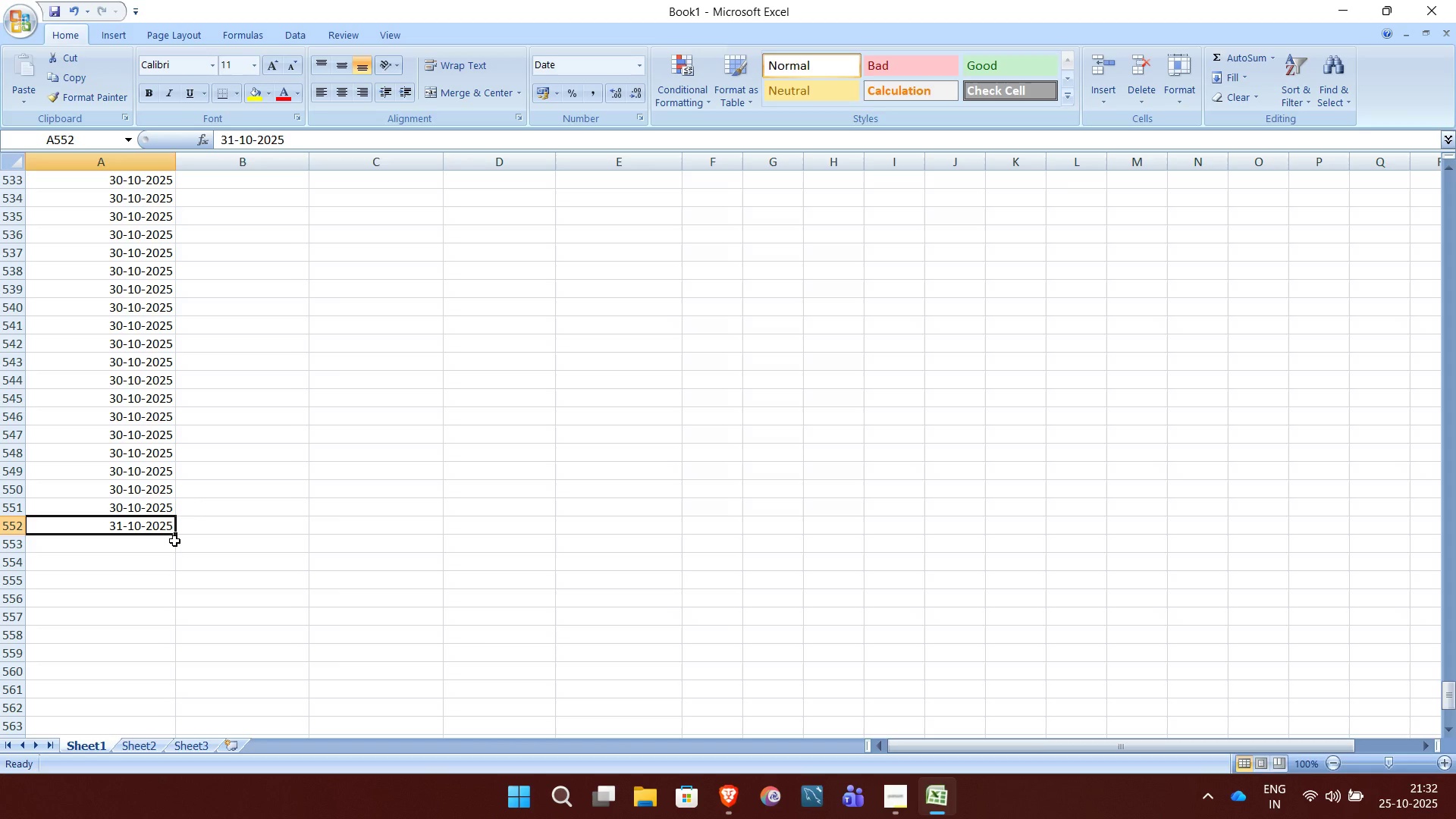 
left_click_drag(start_coordinate=[174, 541], to_coordinate=[177, 527])
 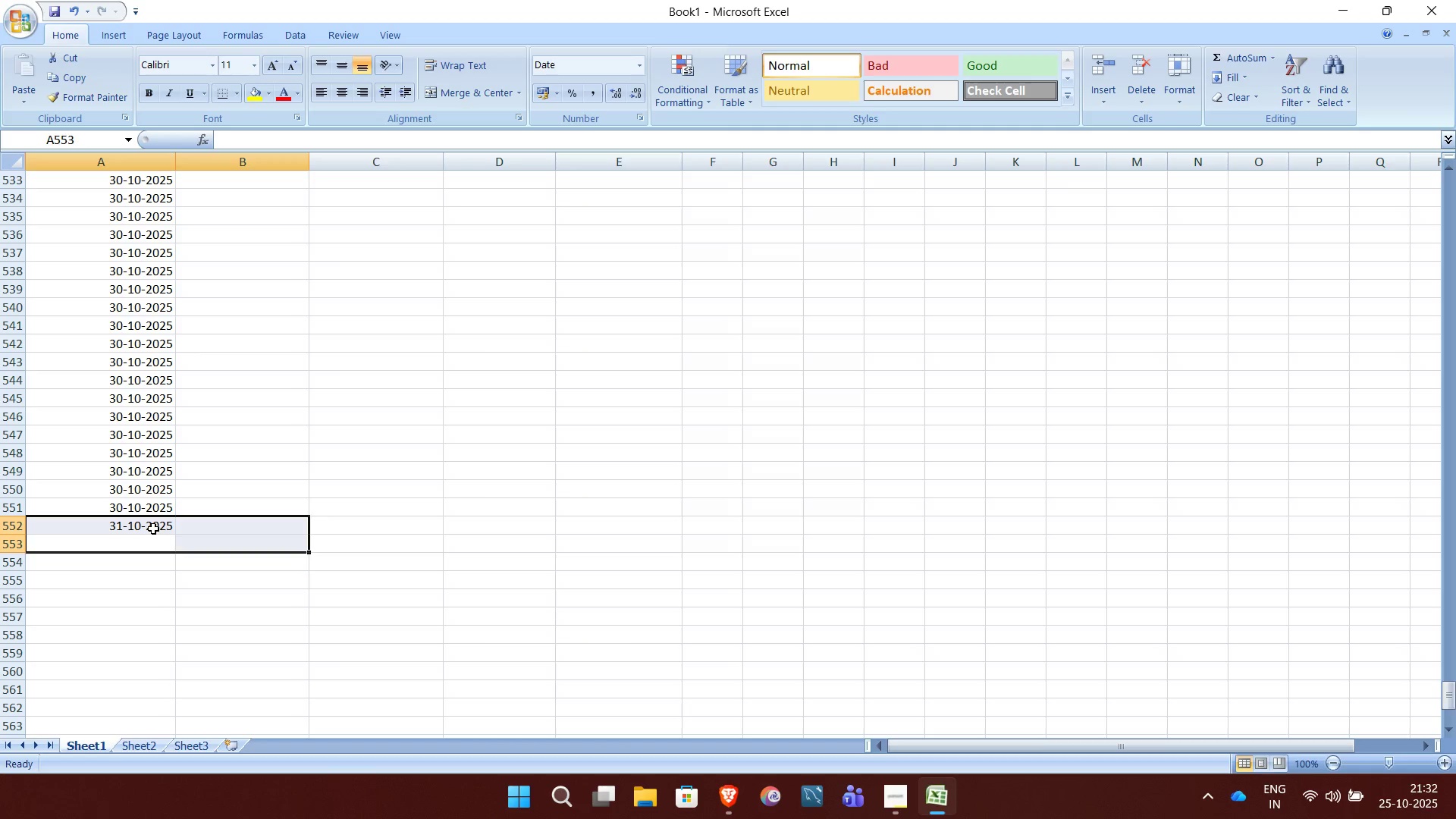 
left_click([153, 529])
 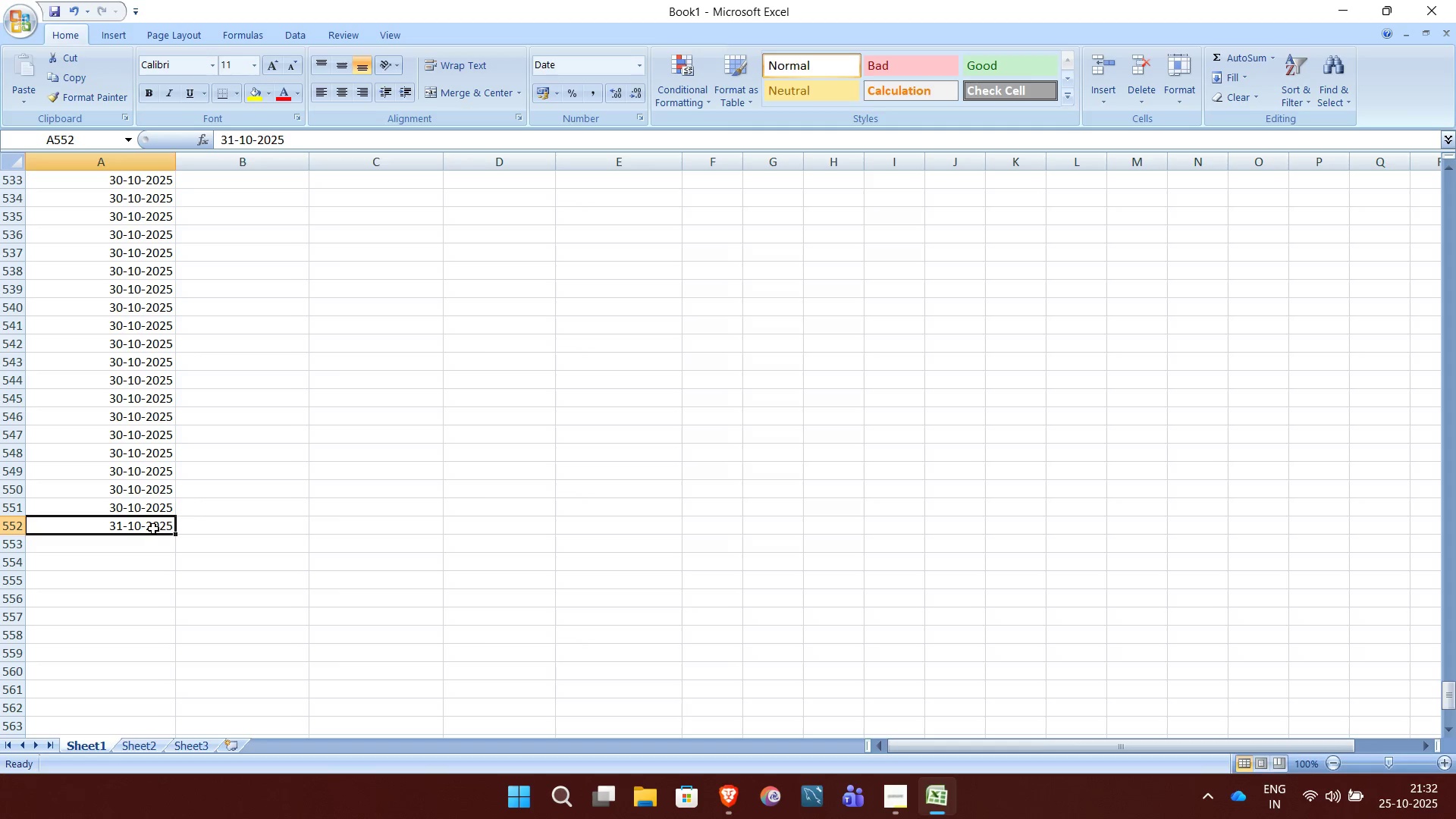 
wait(14.59)
 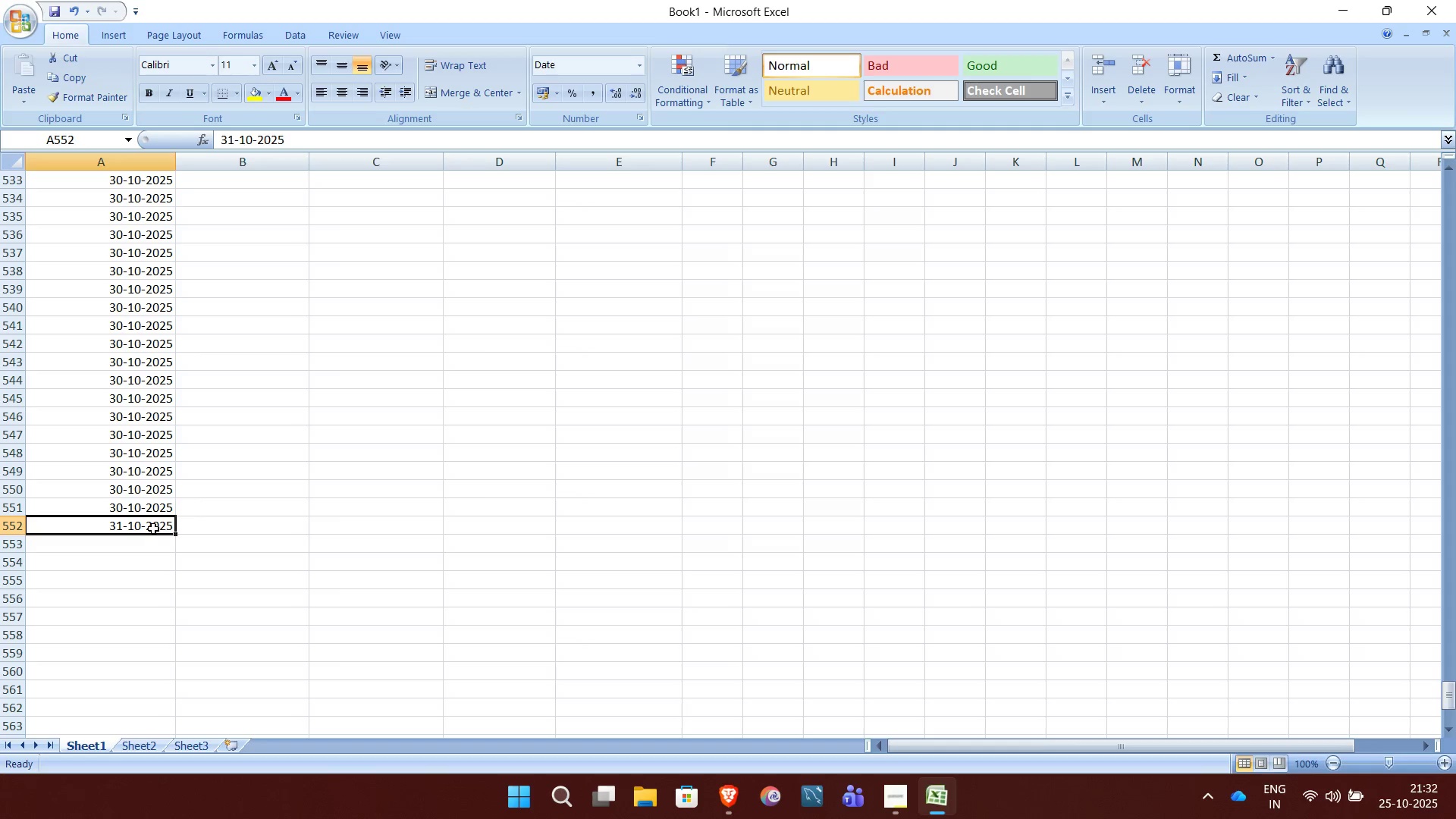 
left_click_drag(start_coordinate=[171, 540], to_coordinate=[171, 529])
 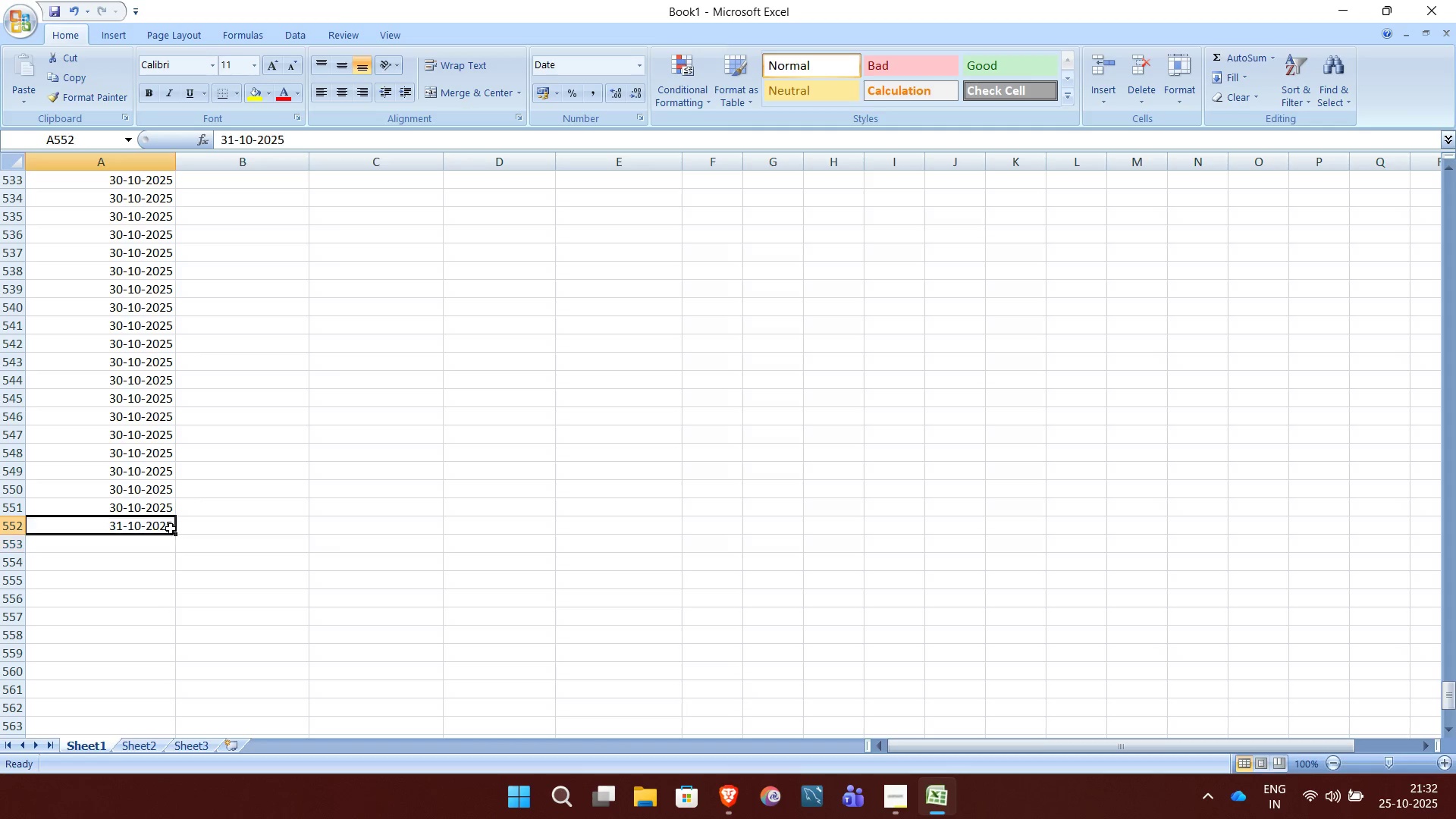 
left_click([171, 529])
 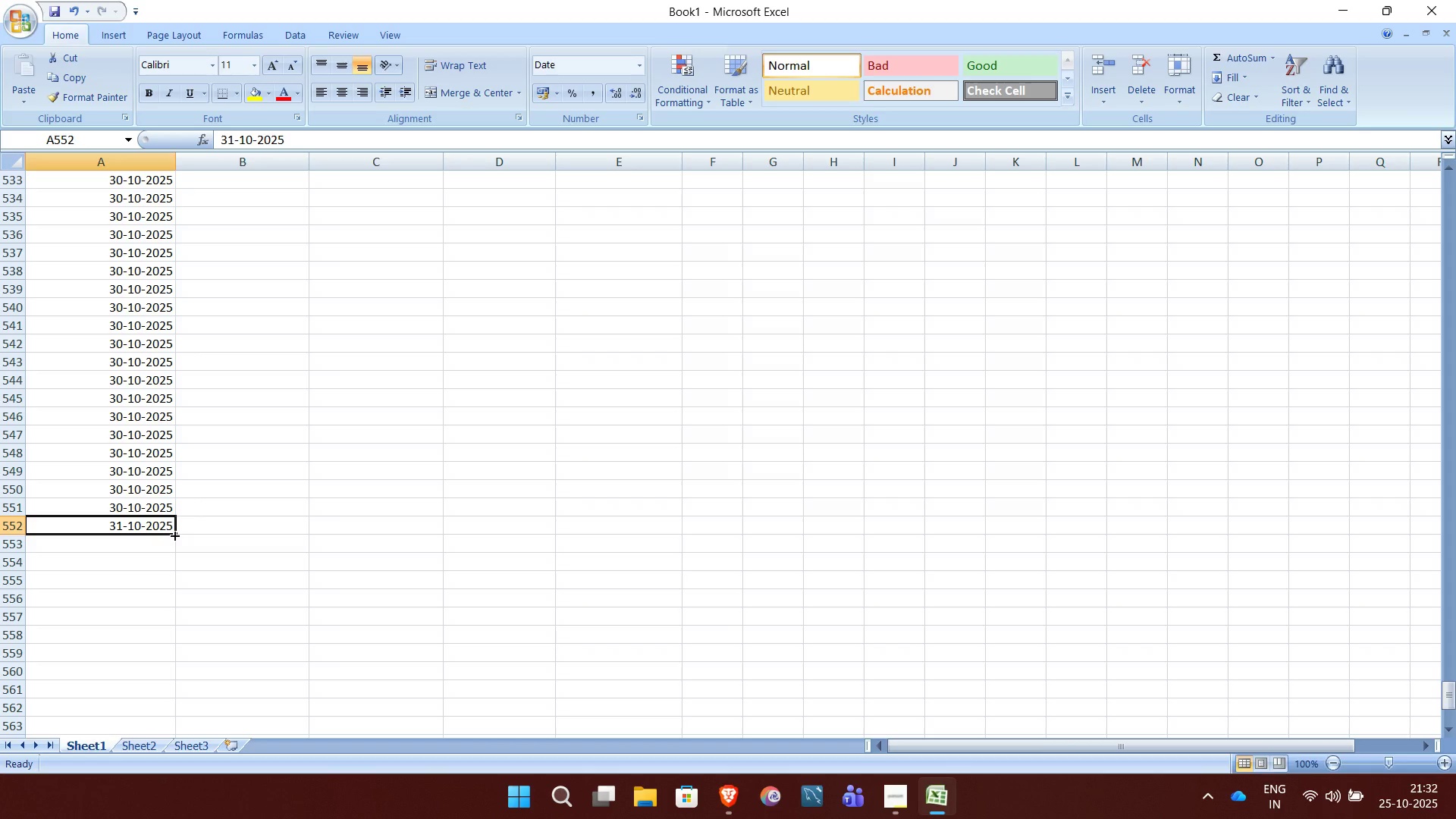 
left_click_drag(start_coordinate=[174, 535], to_coordinate=[120, 656])
 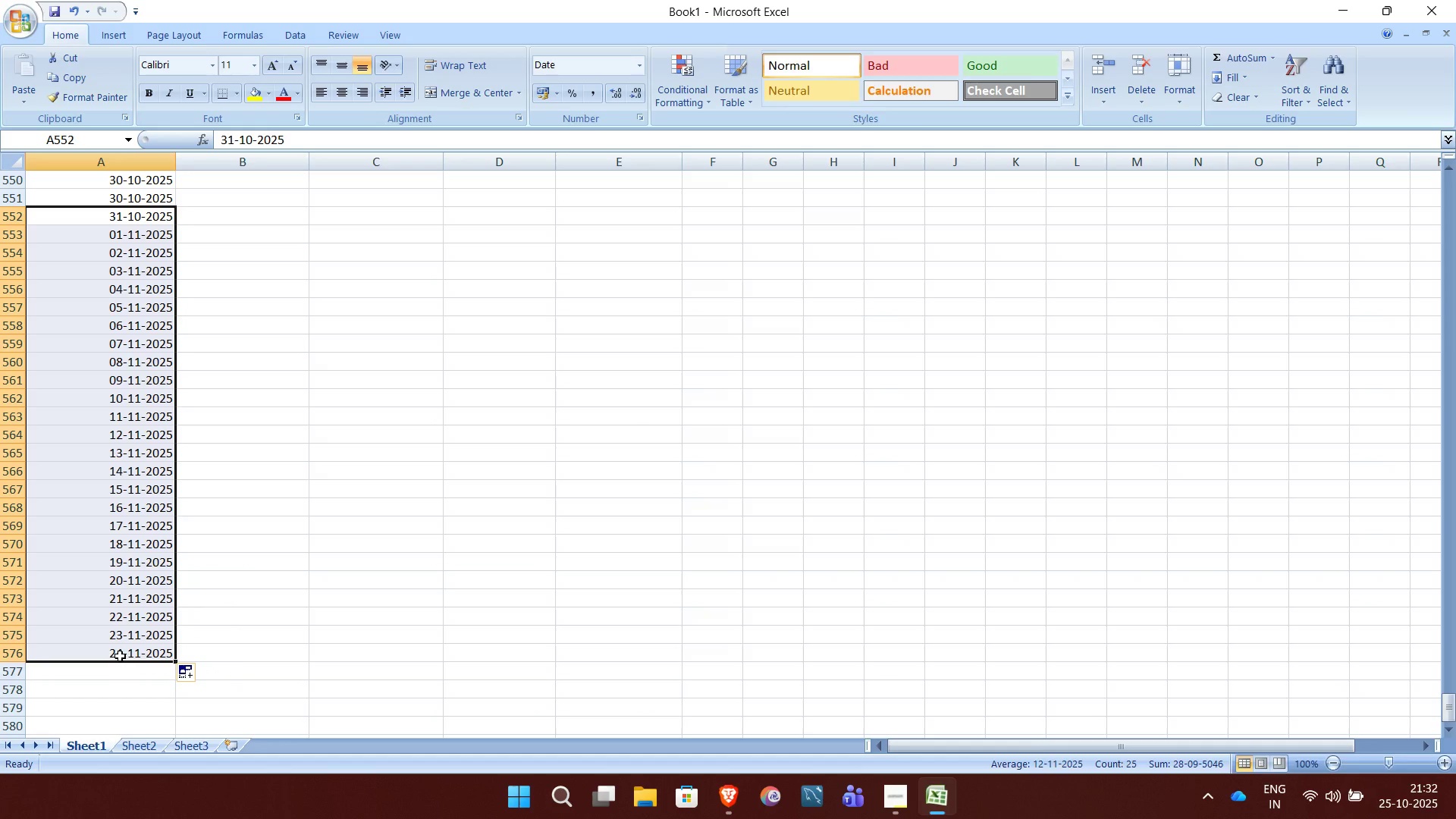 
key(Control+D)
 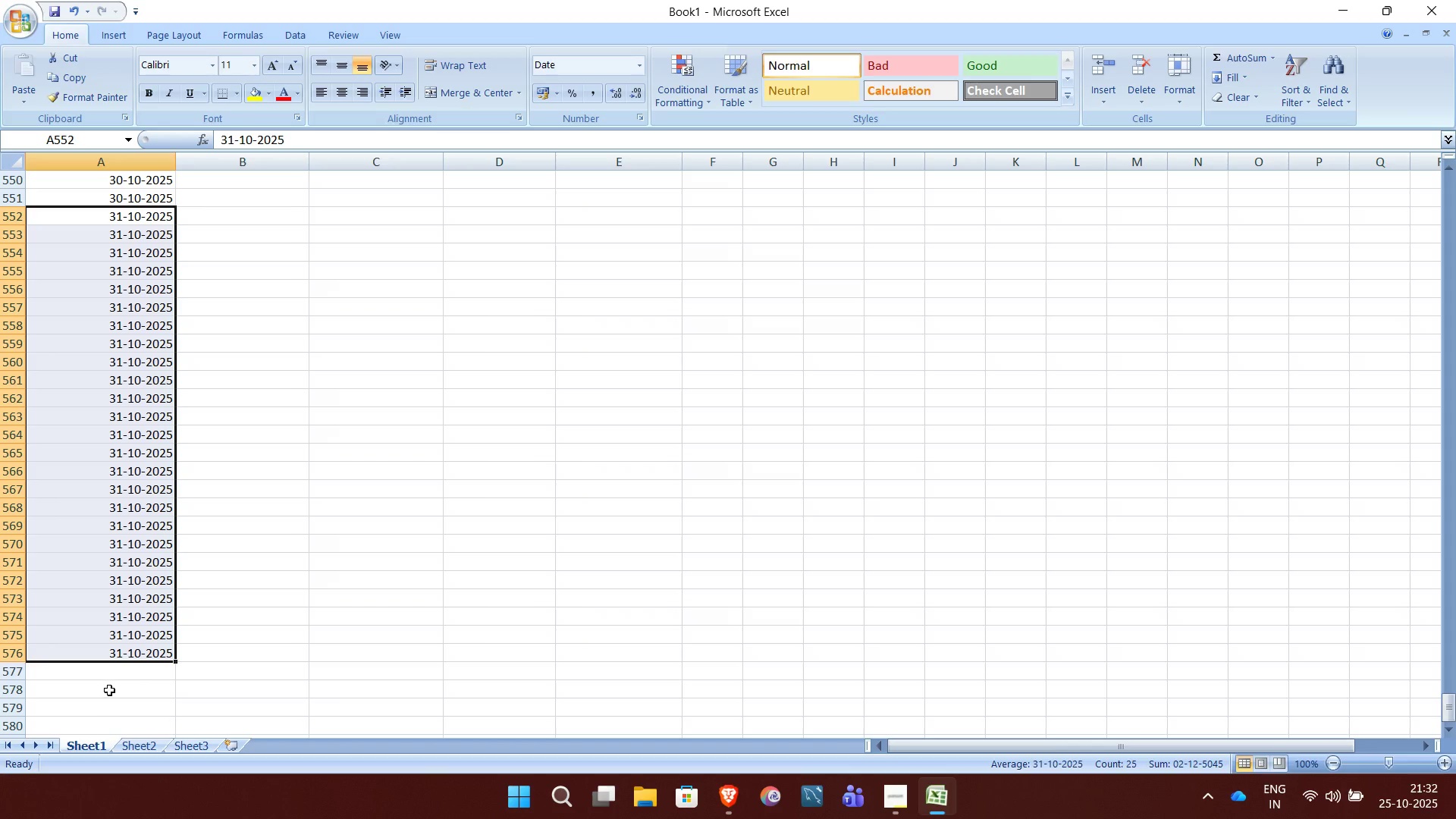 
left_click([109, 686])
 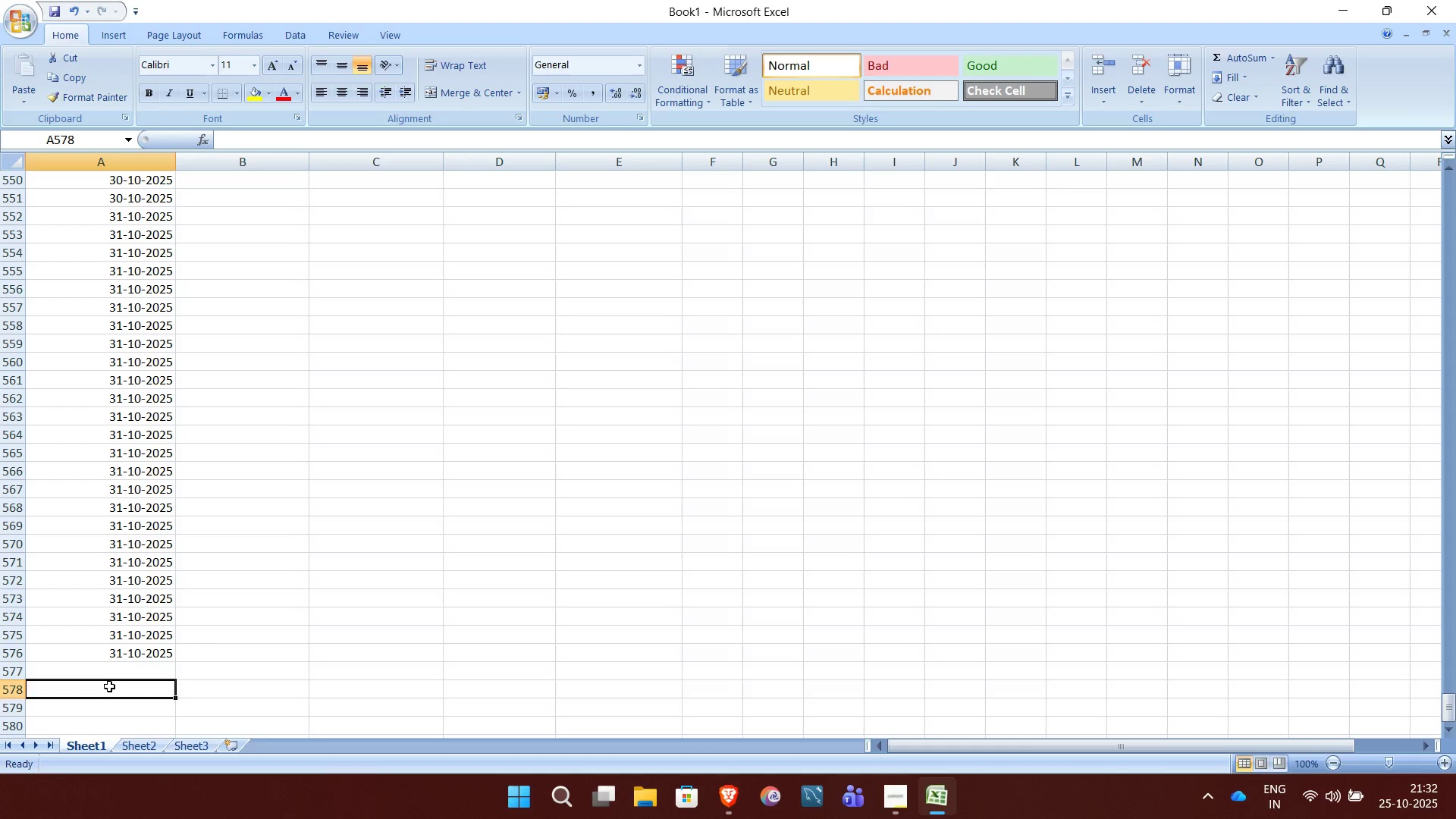 
wait(8.43)
 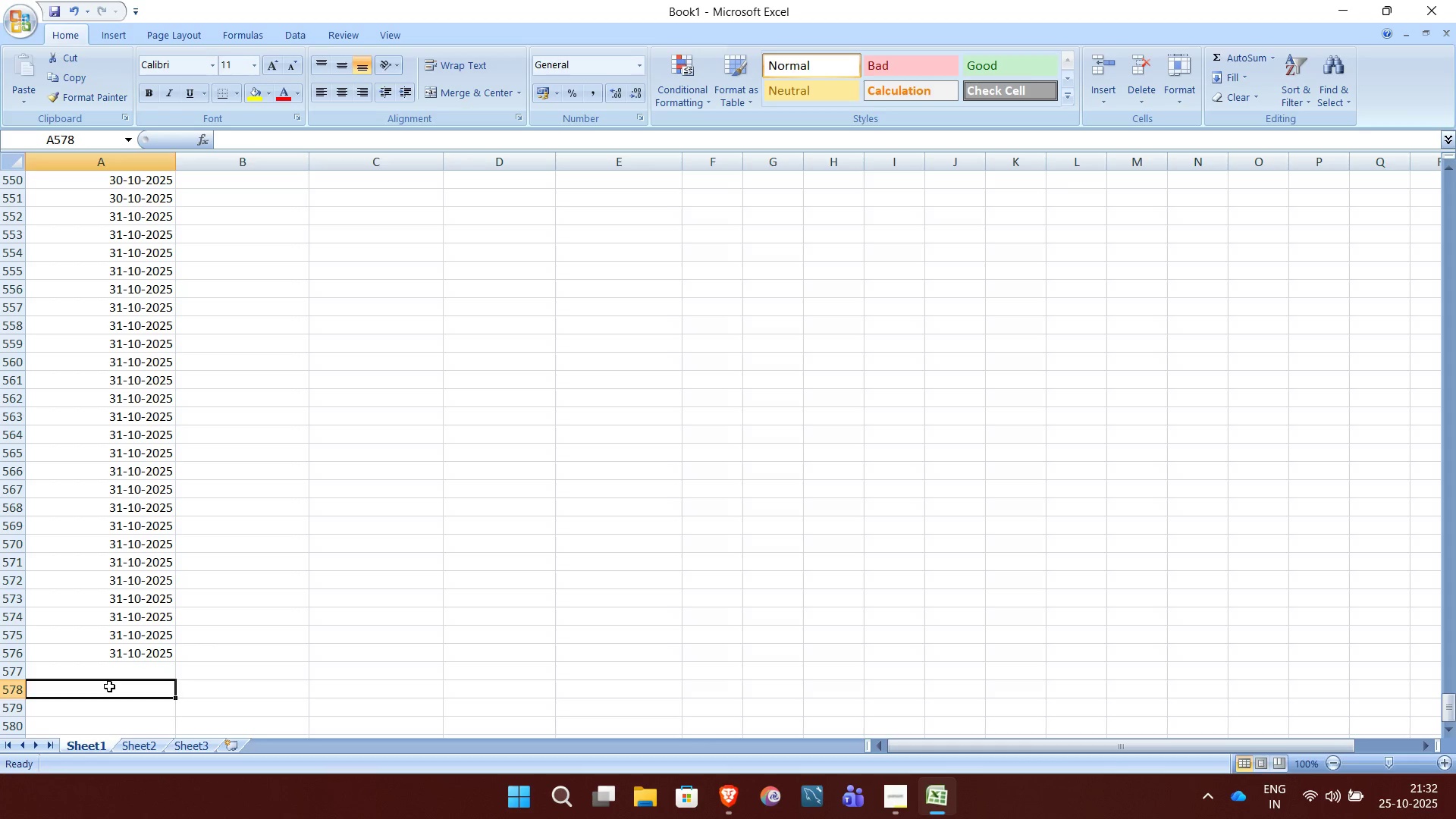 
scroll: coordinate [323, 360], scroll_direction: up, amount: 270.0
 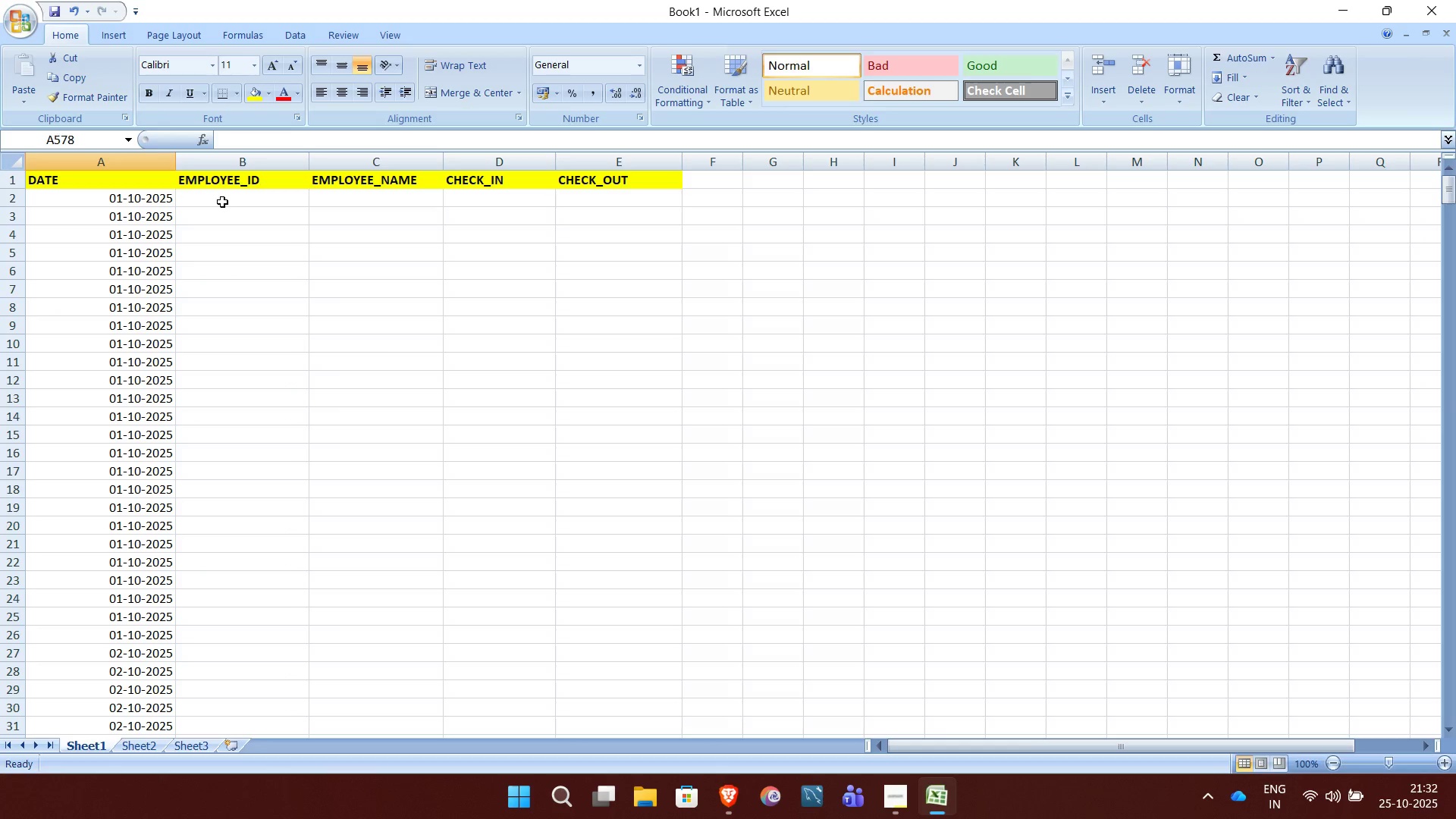 
left_click([222, 202])
 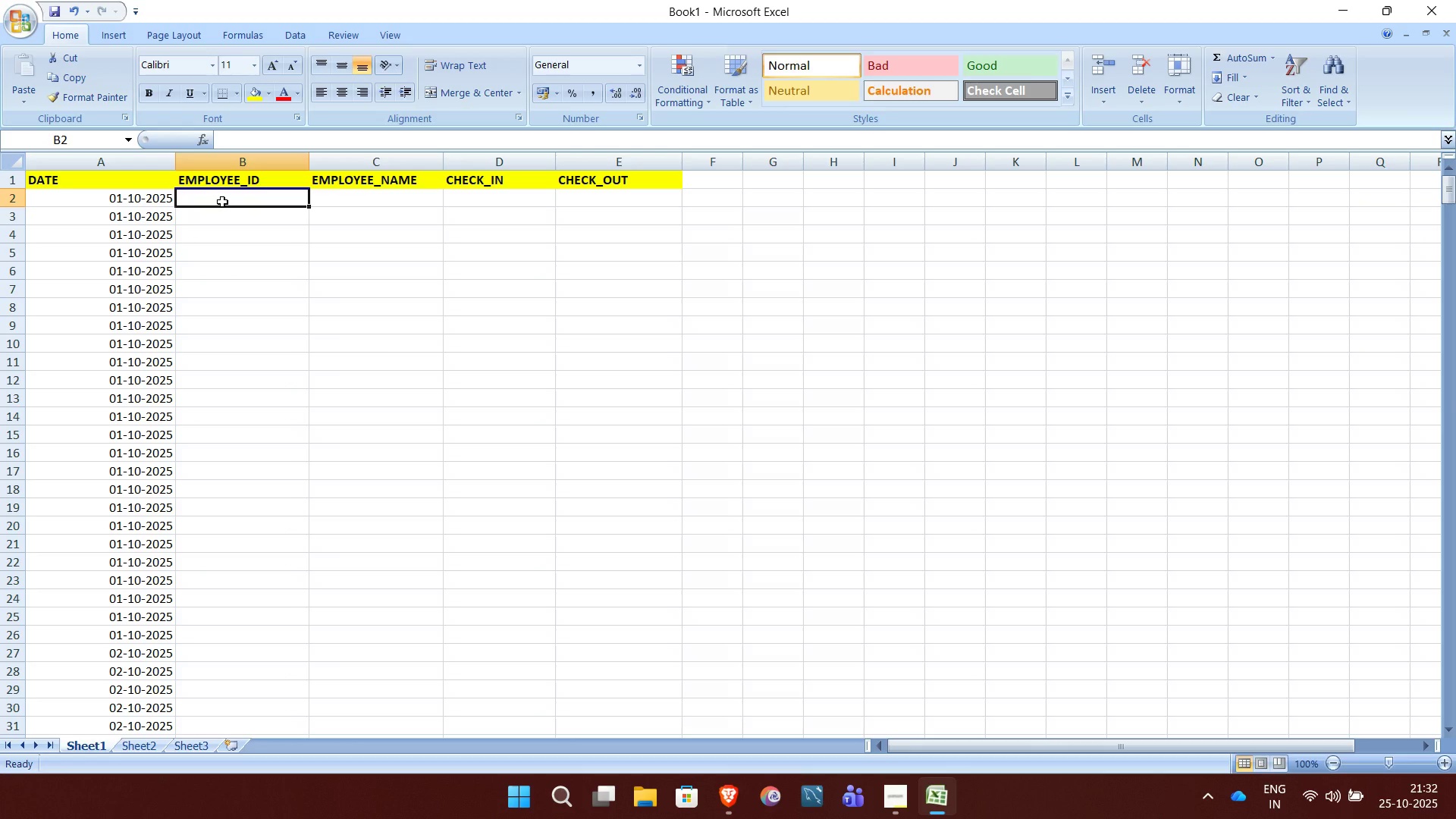 
type(e00)
 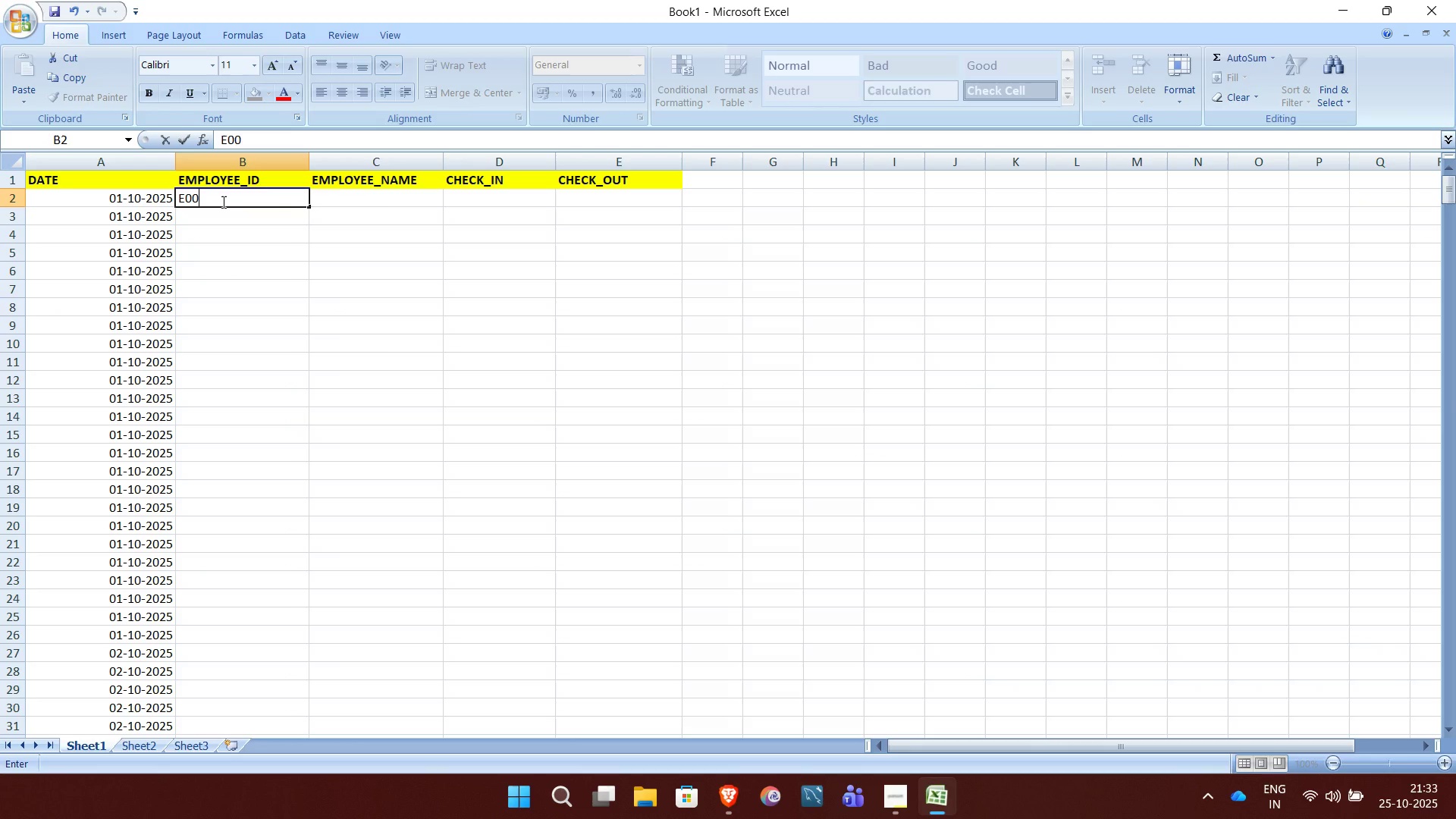 
key(1)
 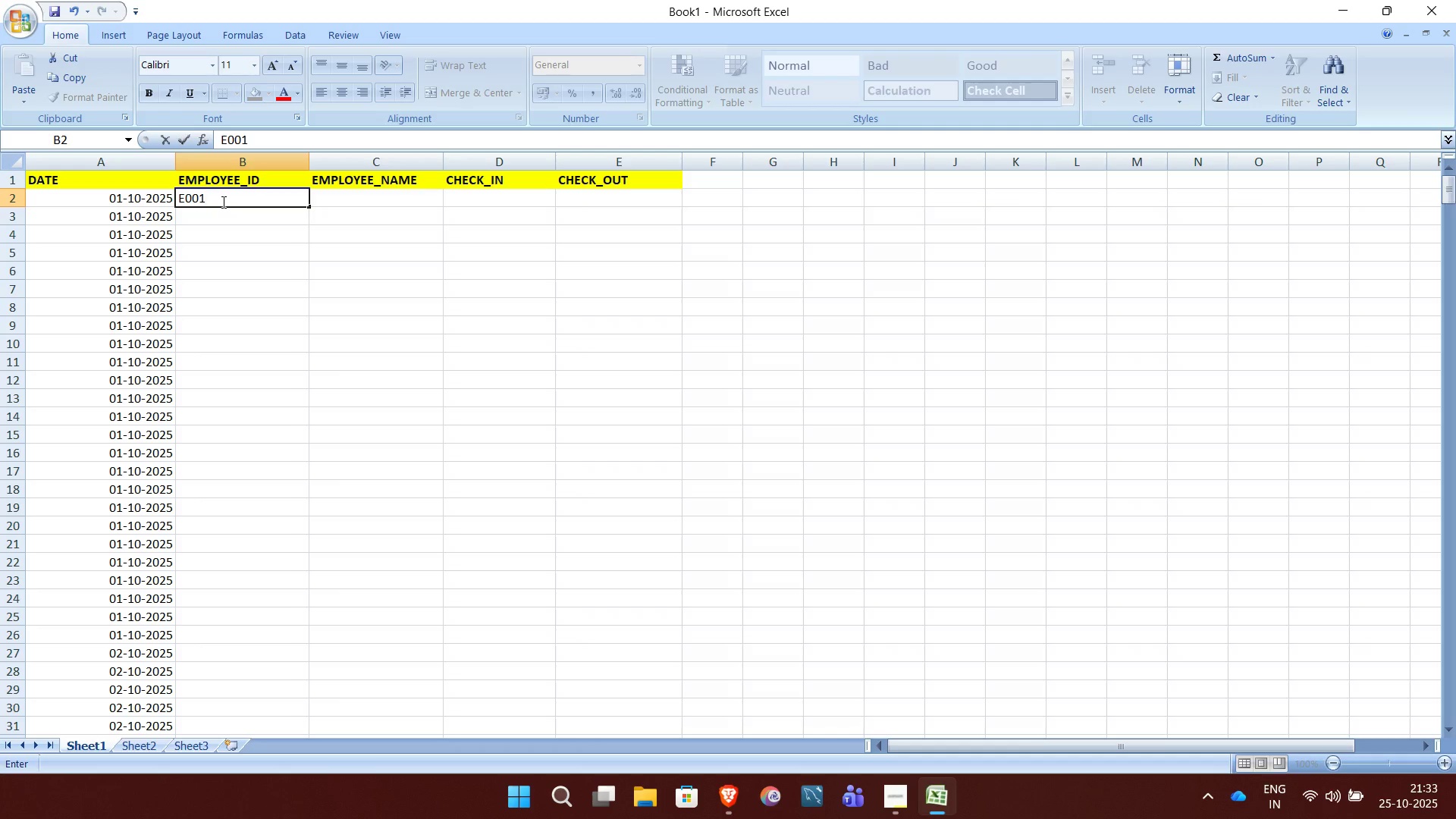 
key(Enter)
 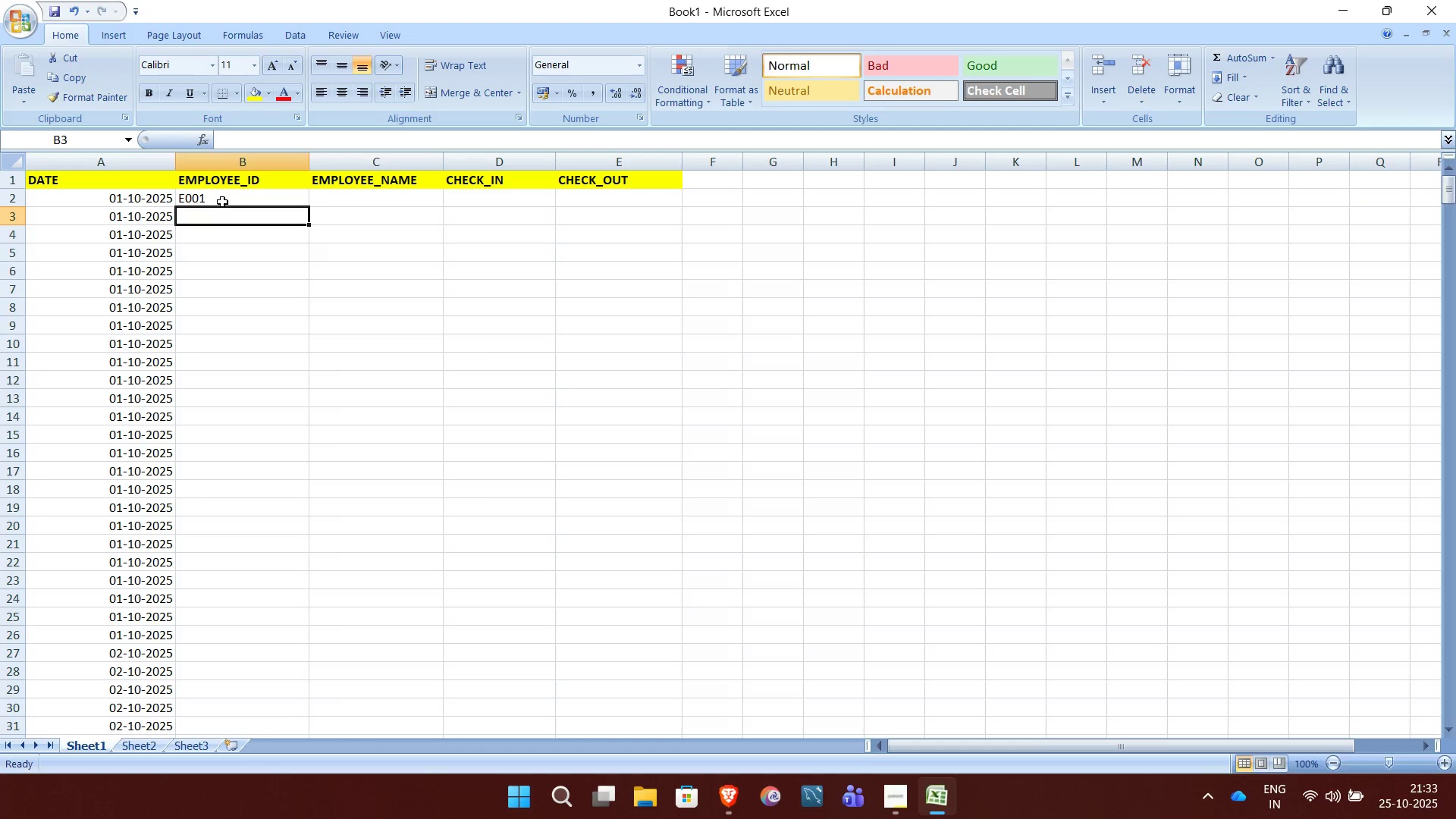 
type(e002)
 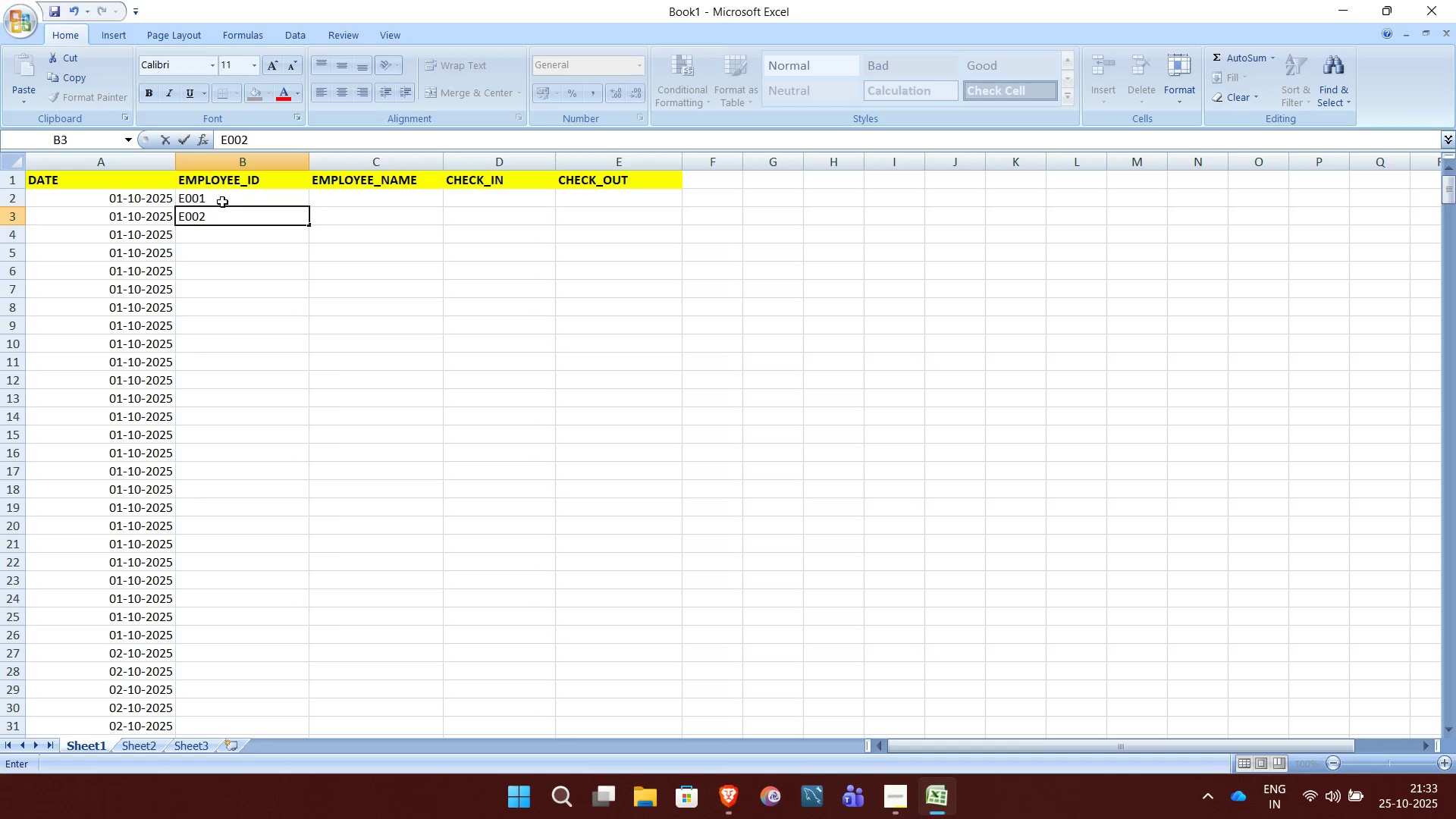 
key(Enter)
 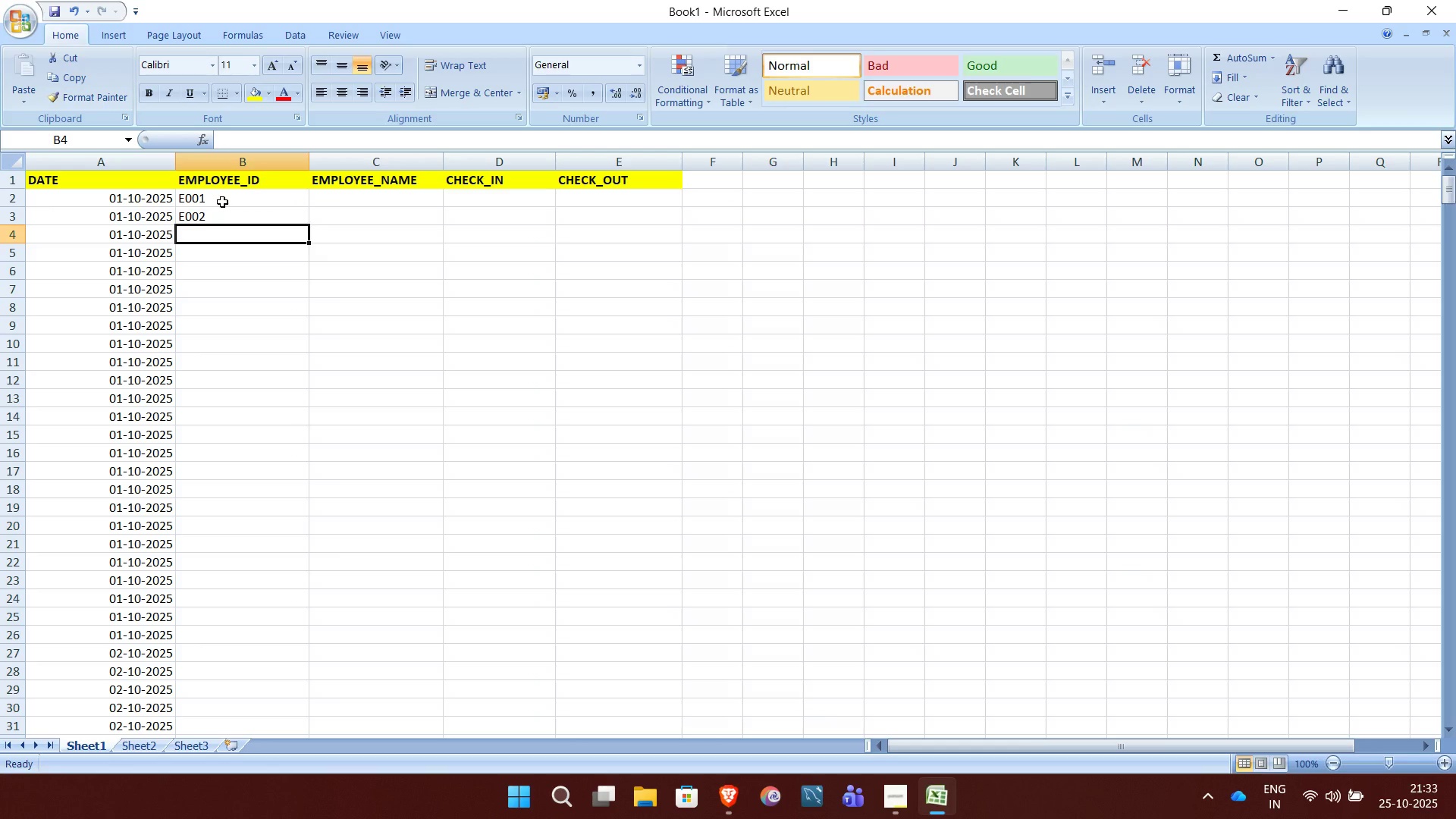 
type(e003)
 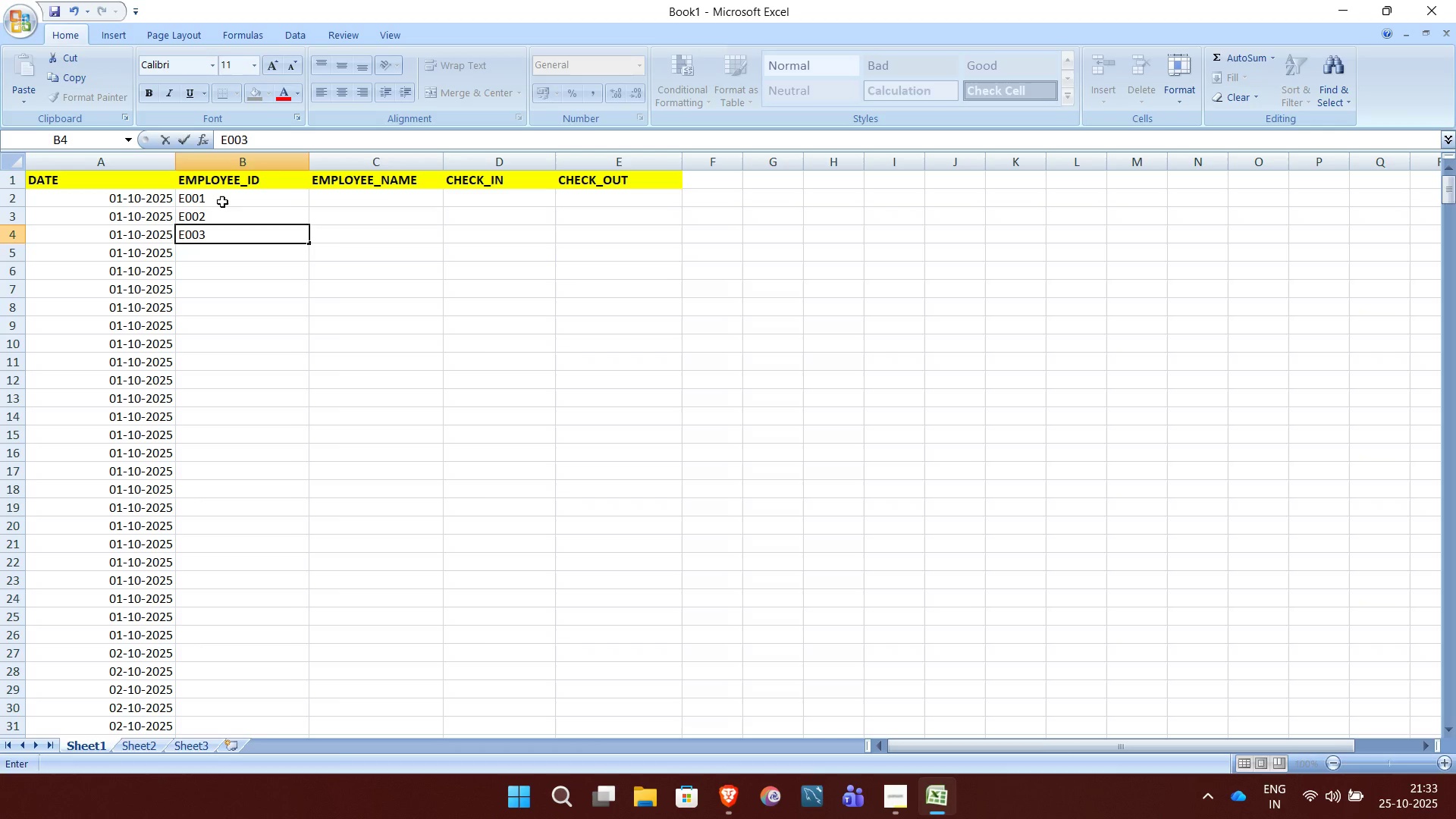 
key(Enter)
 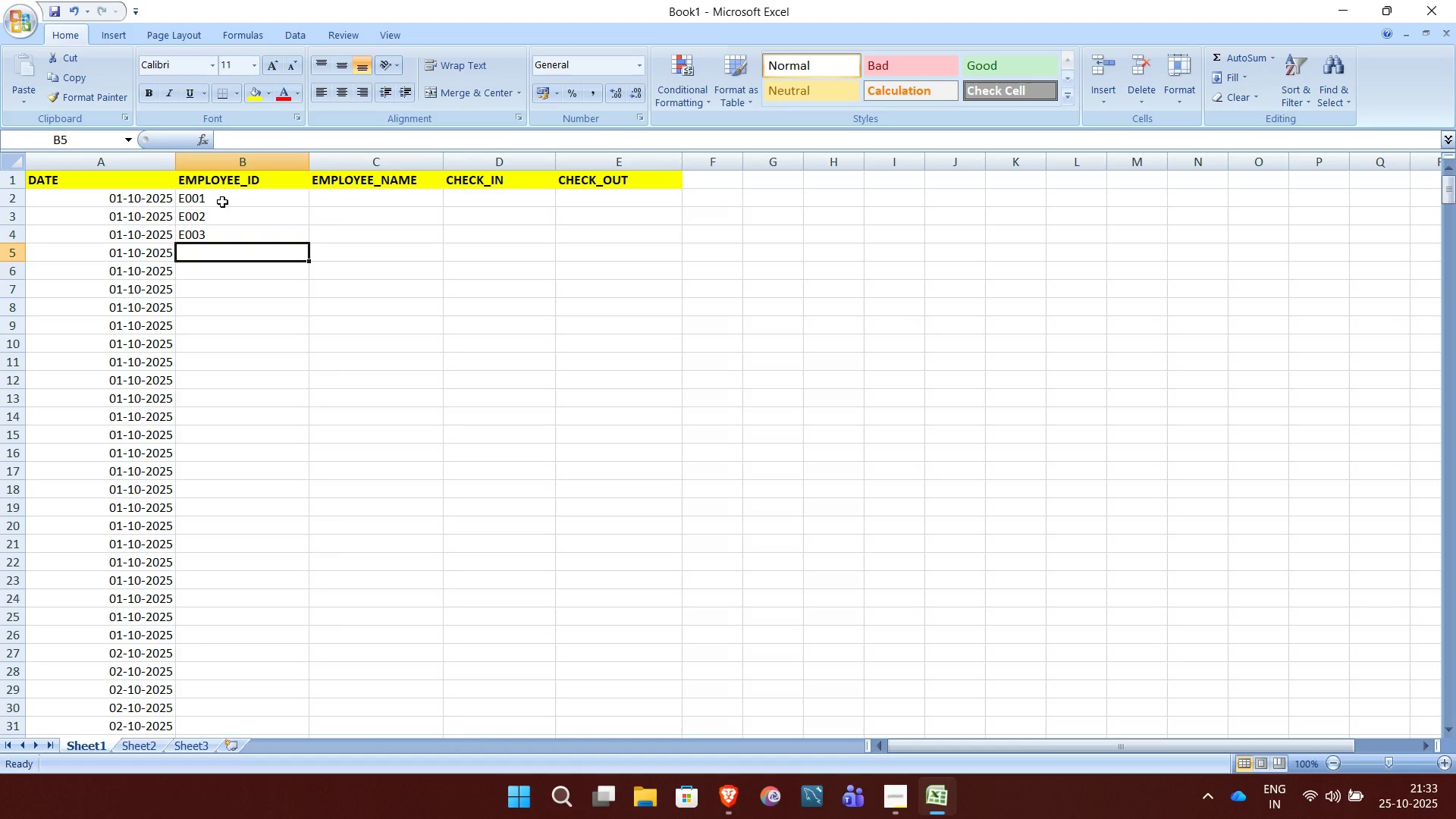 
type(e004)
key(NumpadEnter)
type(e005)
key(NumpadEnter)
type(e006)
key(NumpadEnter)
type(e007)
key(NumpadEnter)
type(e008)
key(NumpadEnter)
type(e009)
key(NumpadEnter)
type(e00)
key(Backspace)
type(10)
key(NumpadEnter)
type(e011)
key(NumpadEnter)
type(e012)
key(NumpadEnter)
type(e013)
key(NumpadEnter)
type(e014)
key(NumpadEnter)
type(e015)
key(NumpadEnter)
type(e016)
key(NumpadEnter)
type(e017)
key(NumpadEnter)
type(e018)
key(NumpadEnter)
type(e019)
key(NumpadEnter)
type(e020)
key(NumpadEnter)
type(e021)
key(NumpadEnter)
type(e022)
key(NumpadEnter)
type(e023)
key(NumpadEnter)
type(e024)
key(NumpadEnter)
type(e025)
key(NumpadEnter)
 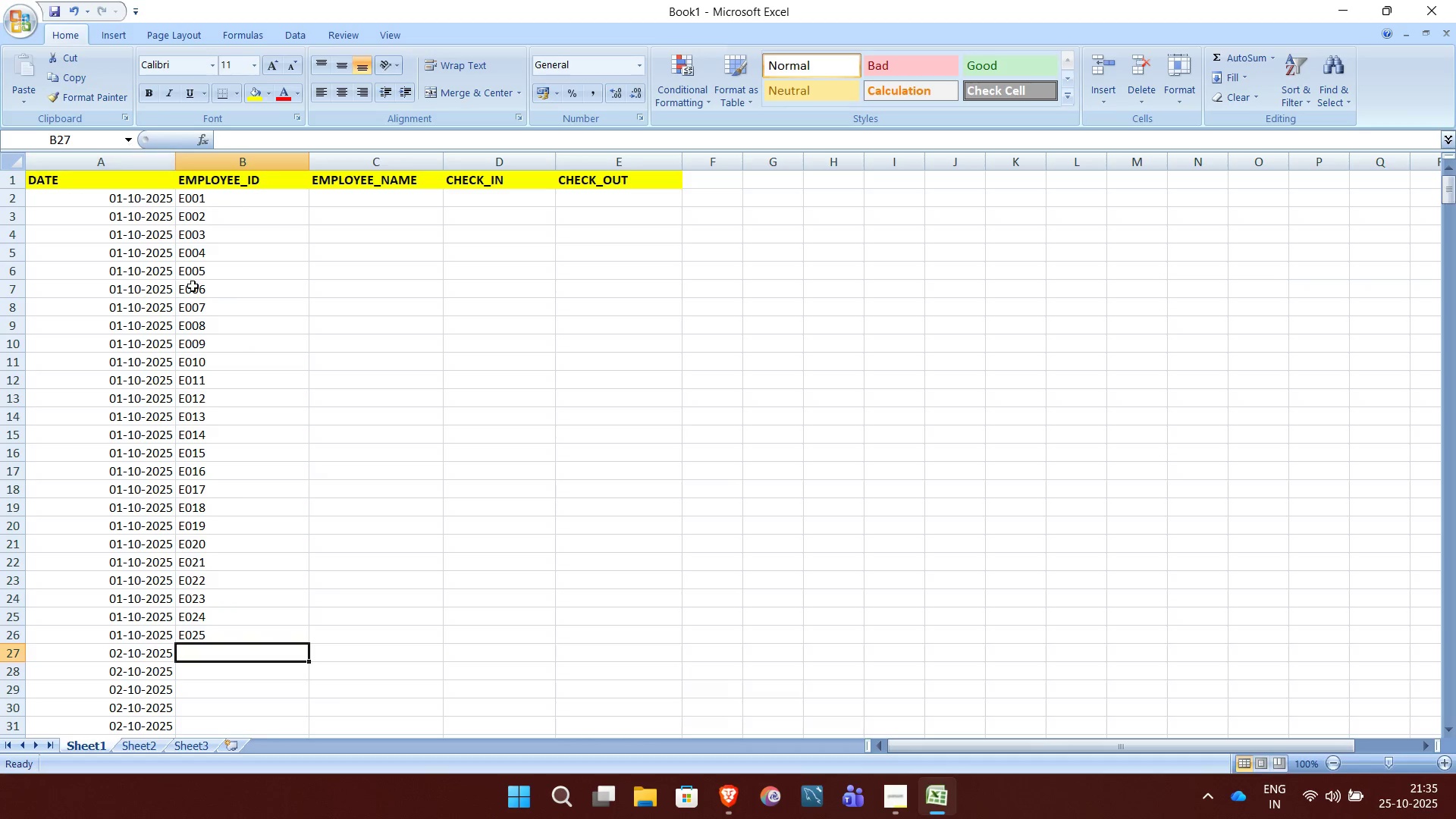 
wait(5.17)
 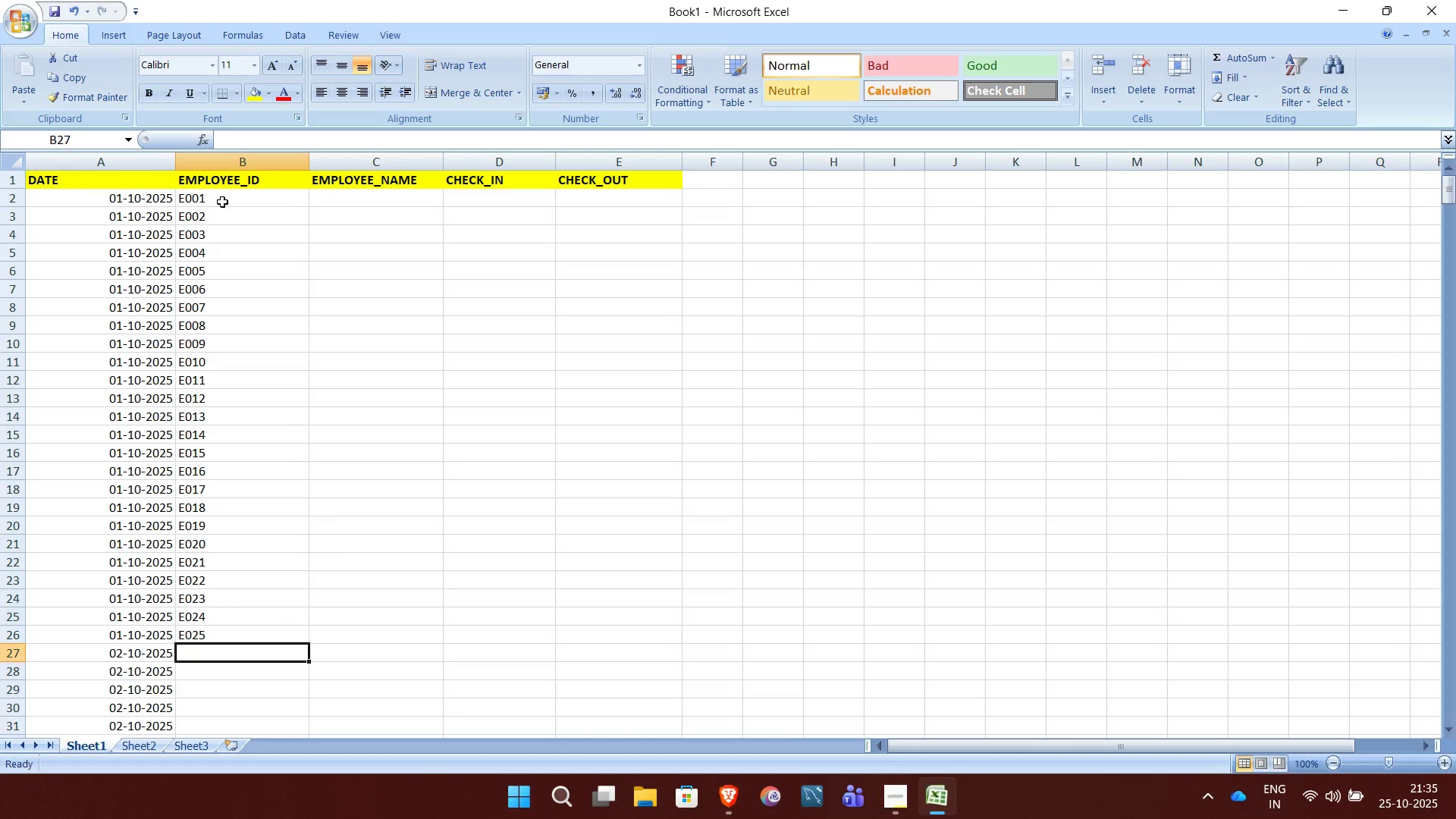 
left_click([212, 204])
 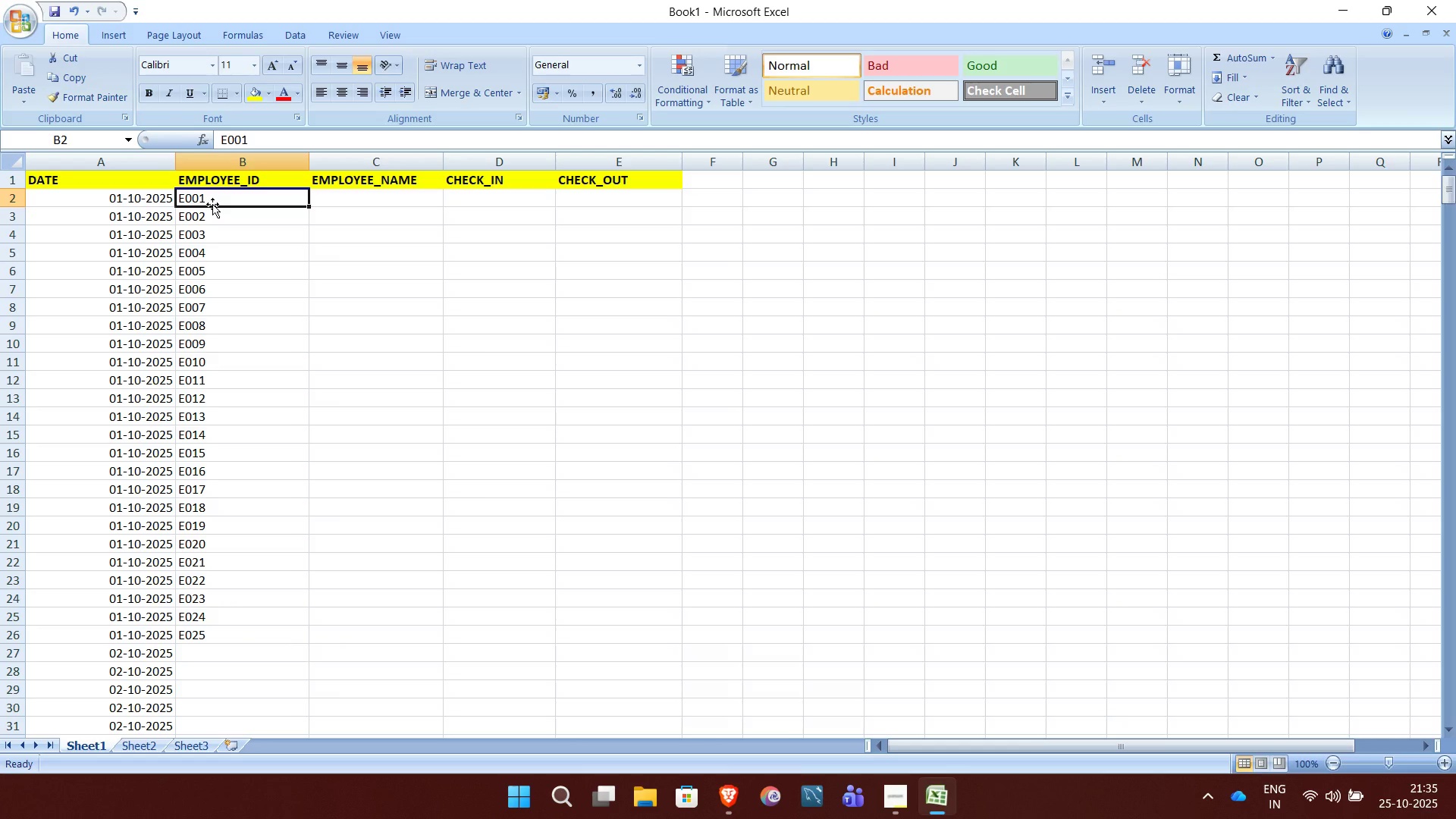 
key(Control+Shift+ArrowDown)
 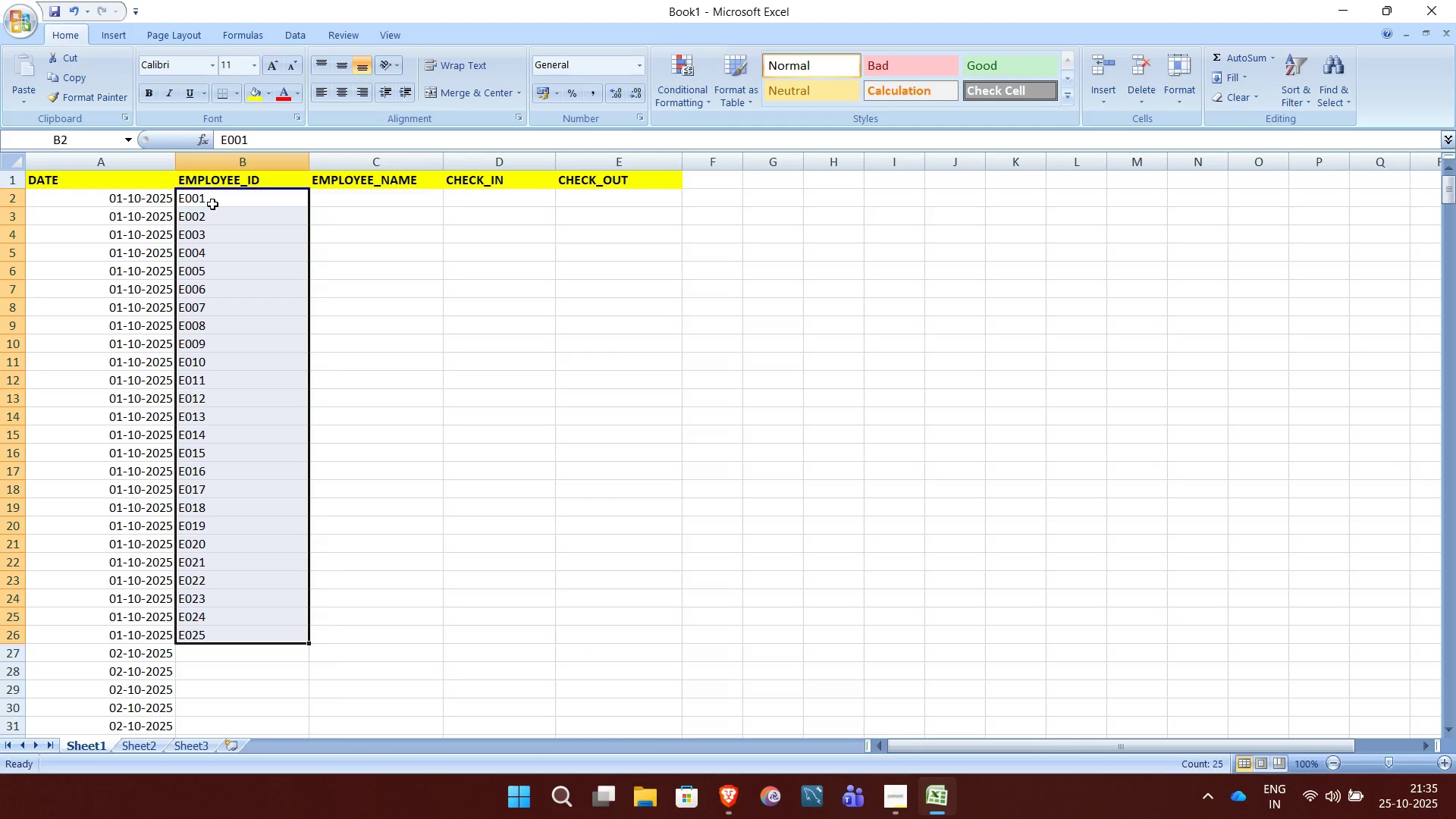 
key(Control+C)
 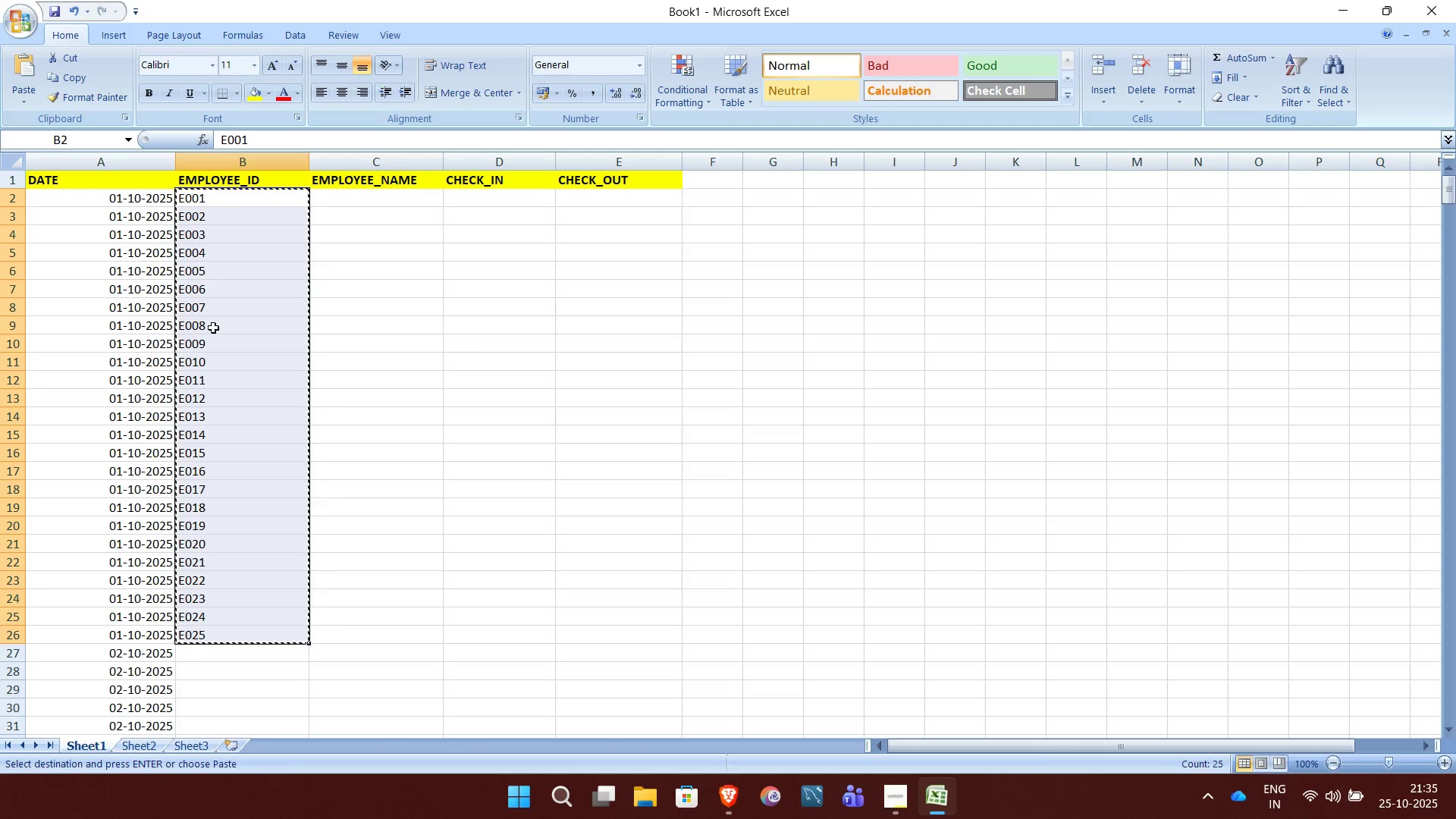 
scroll: coordinate [216, 459], scroll_direction: down, amount: 8.0
 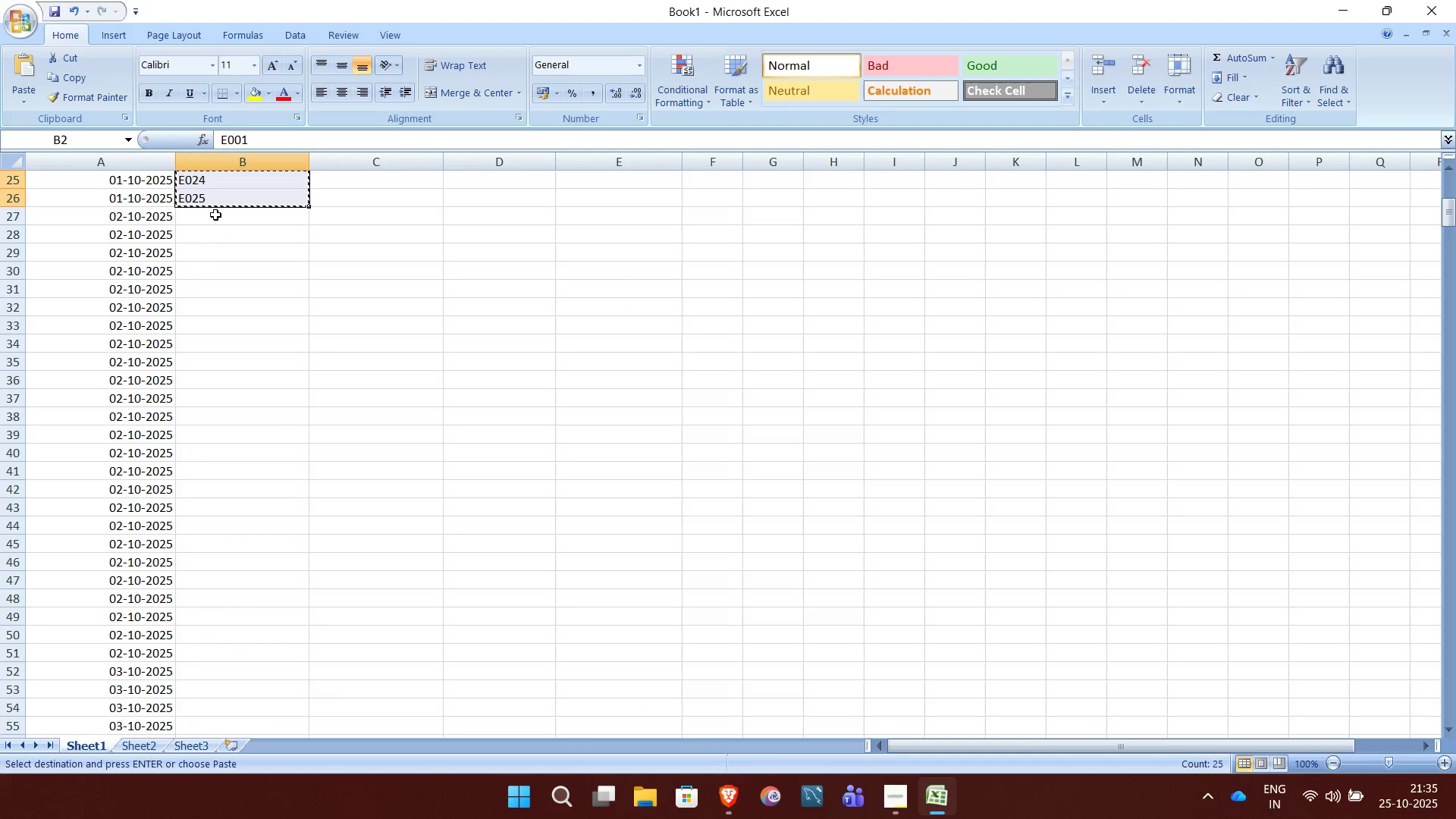 
left_click([215, 215])
 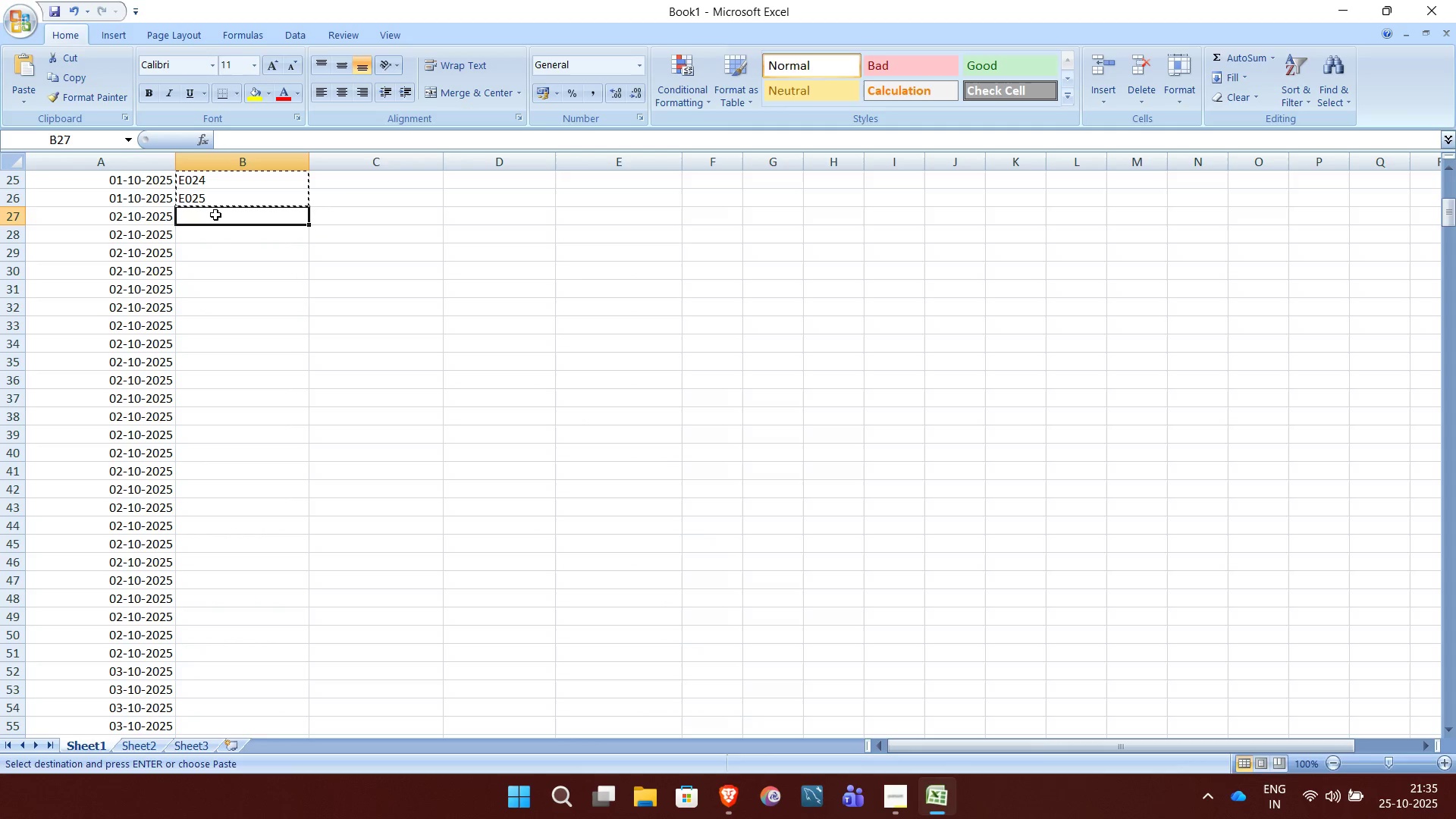 
key(Control+V)
 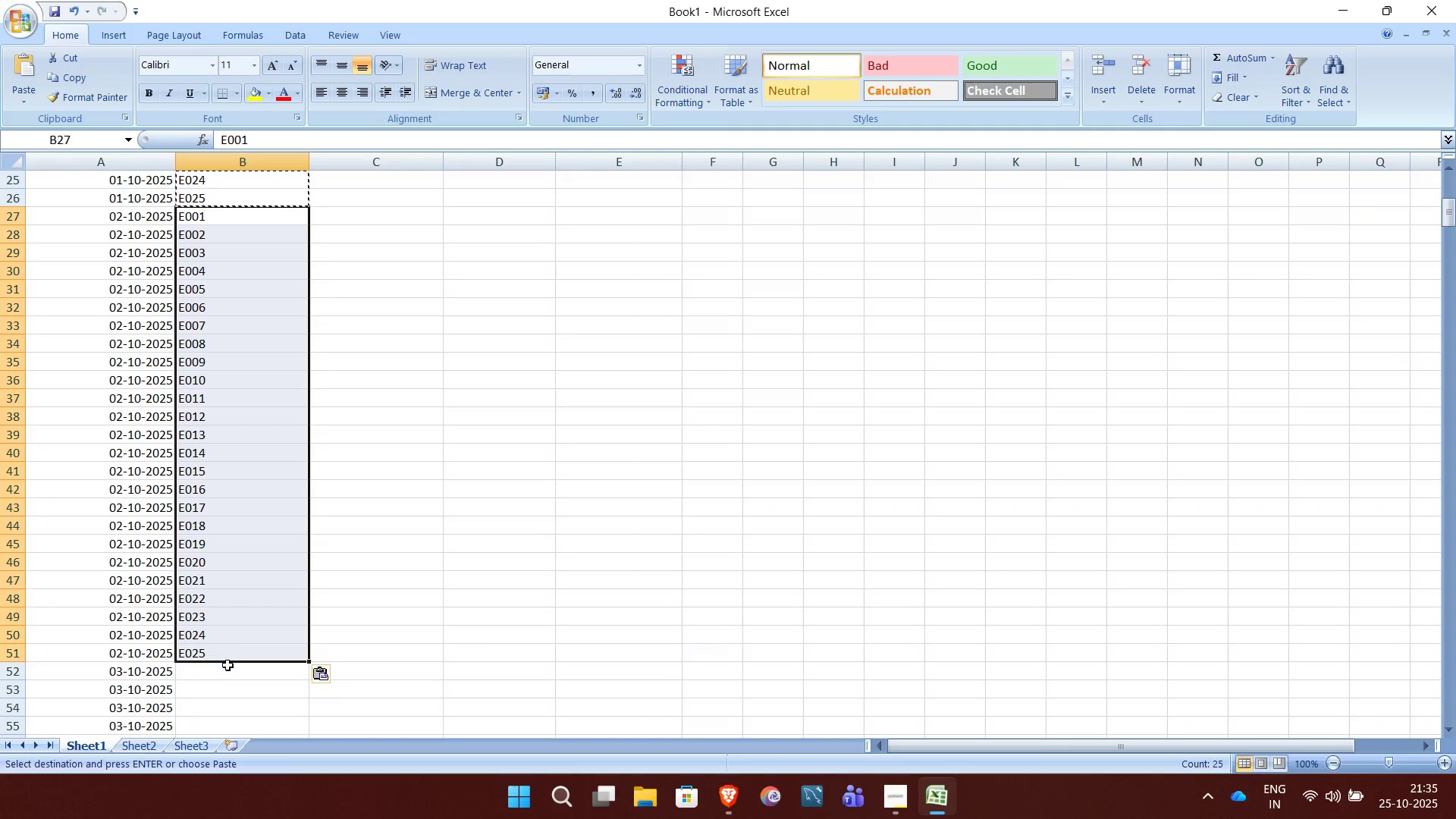 
left_click([229, 667])
 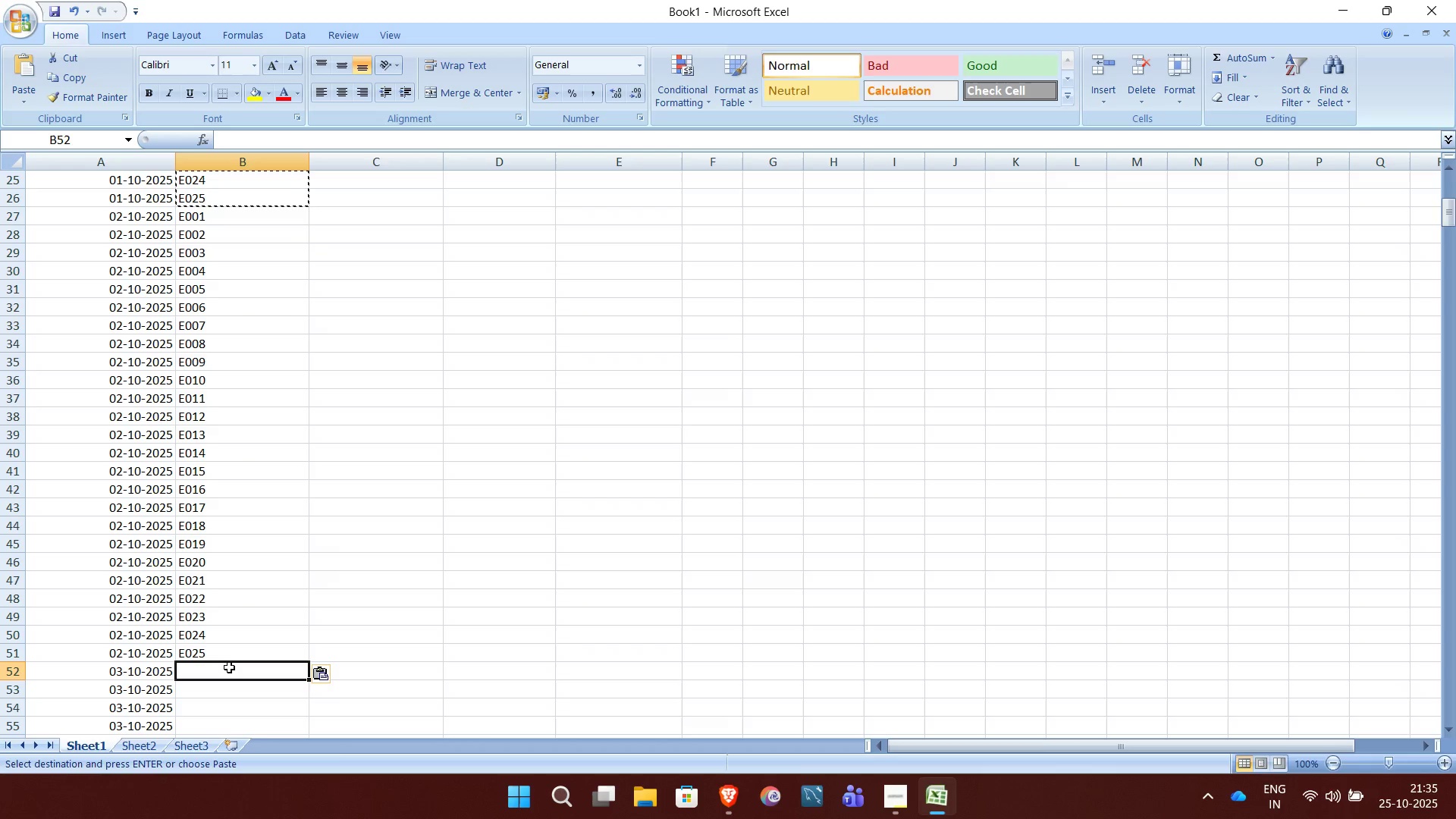 
key(Control+V)
 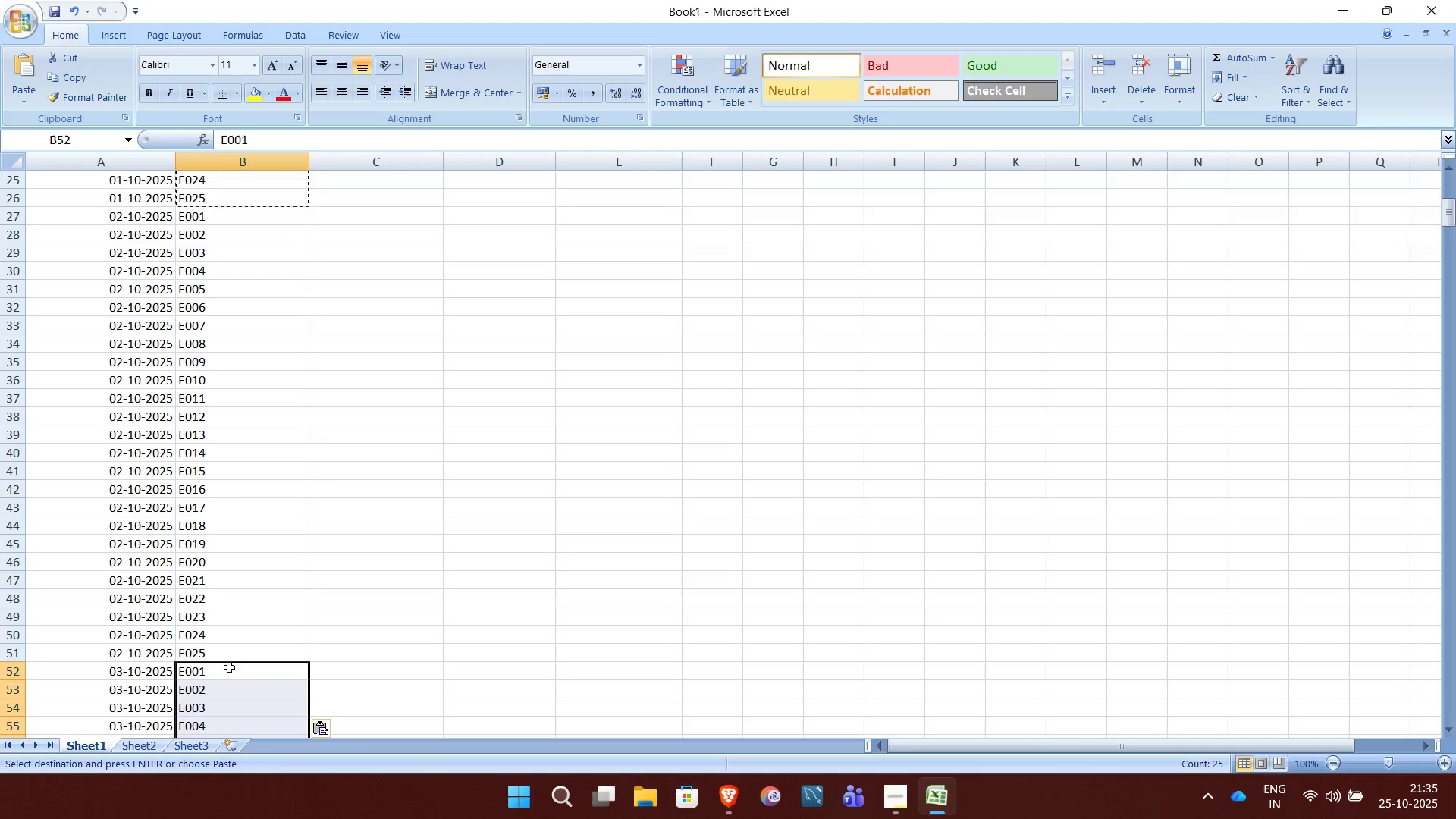 
scroll: coordinate [229, 667], scroll_direction: down, amount: 16.0
 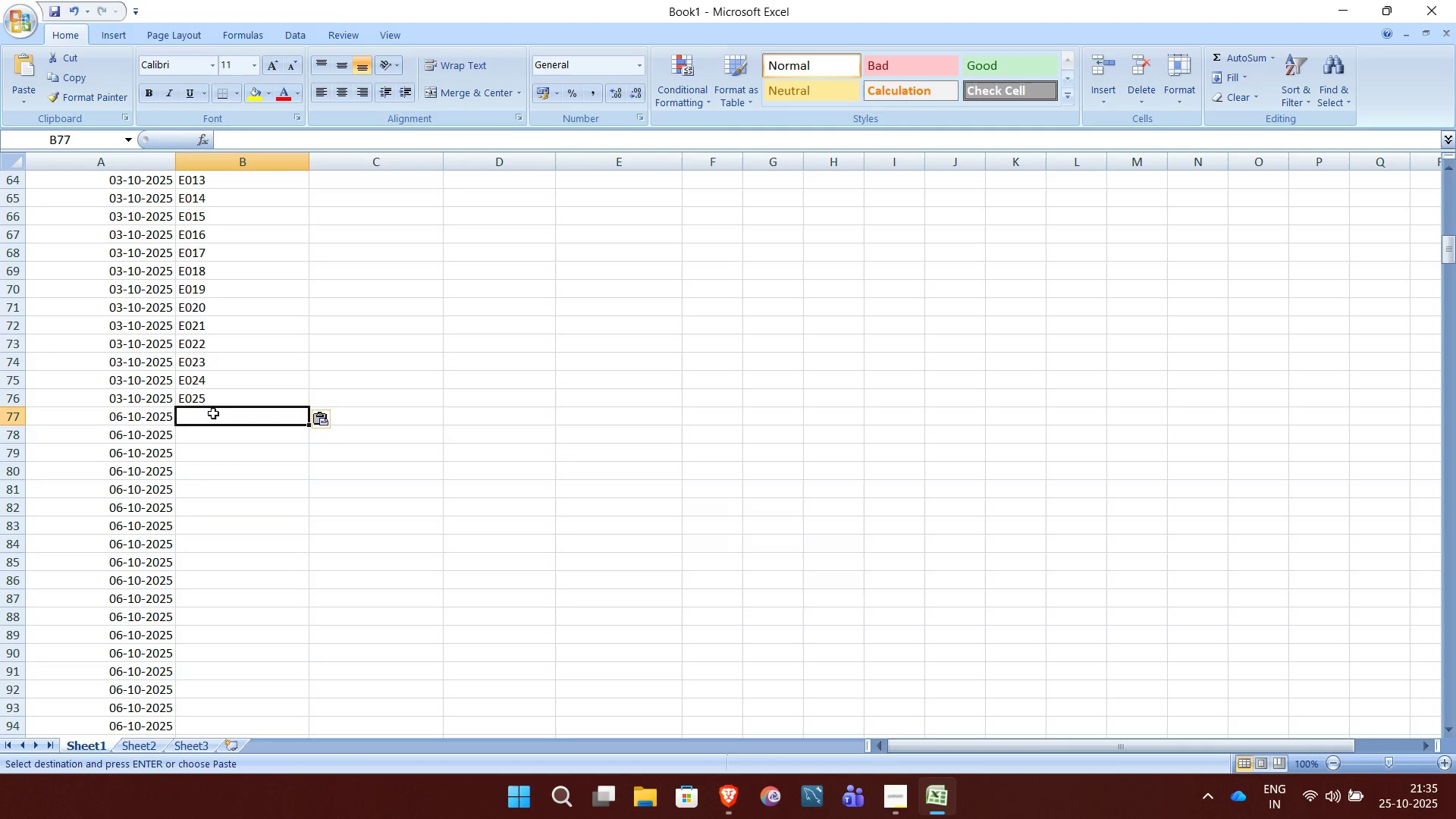 
left_click([213, 413])
 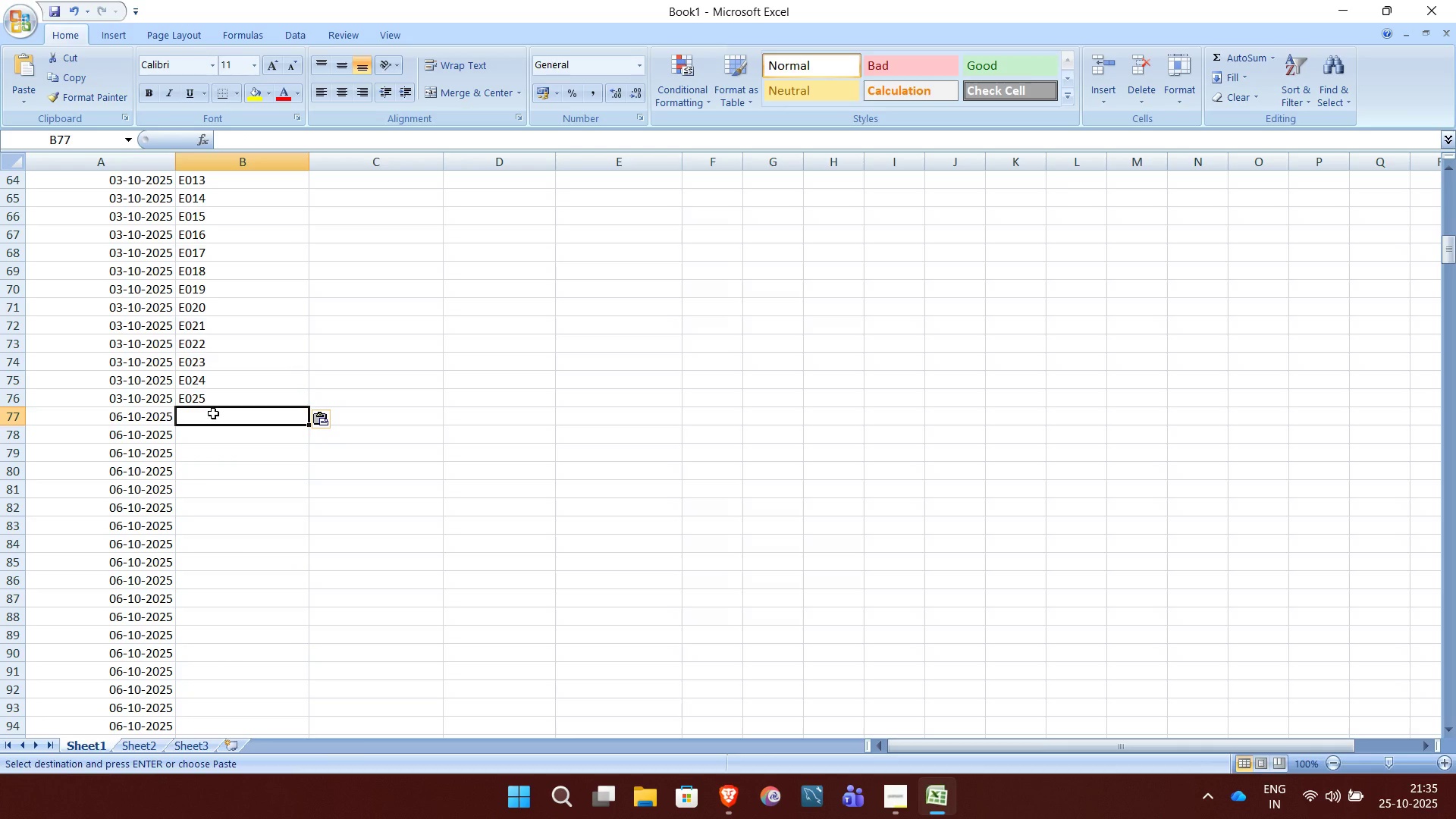 
key(Control+V)
 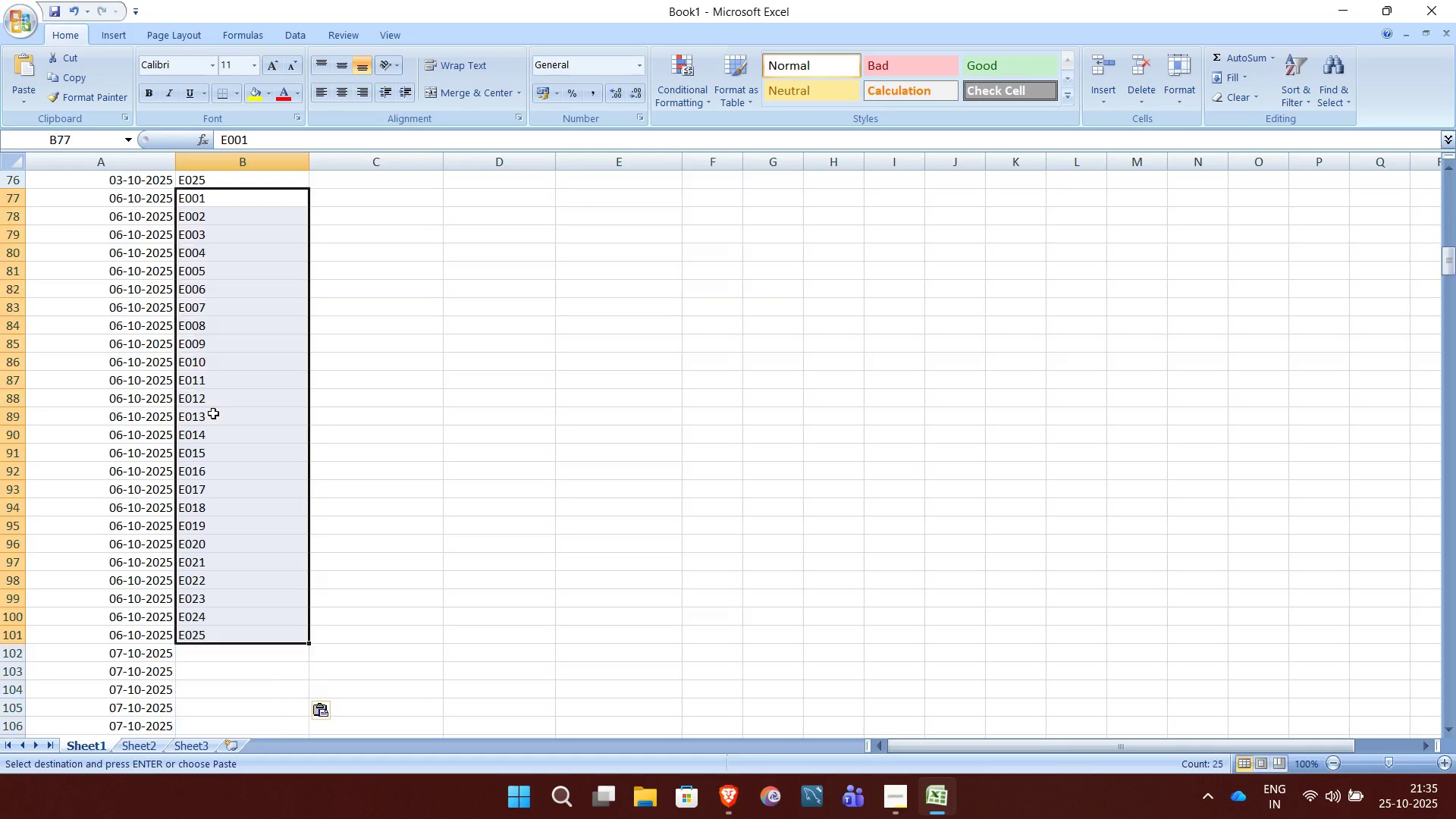 
scroll: coordinate [213, 413], scroll_direction: down, amount: 8.0
 